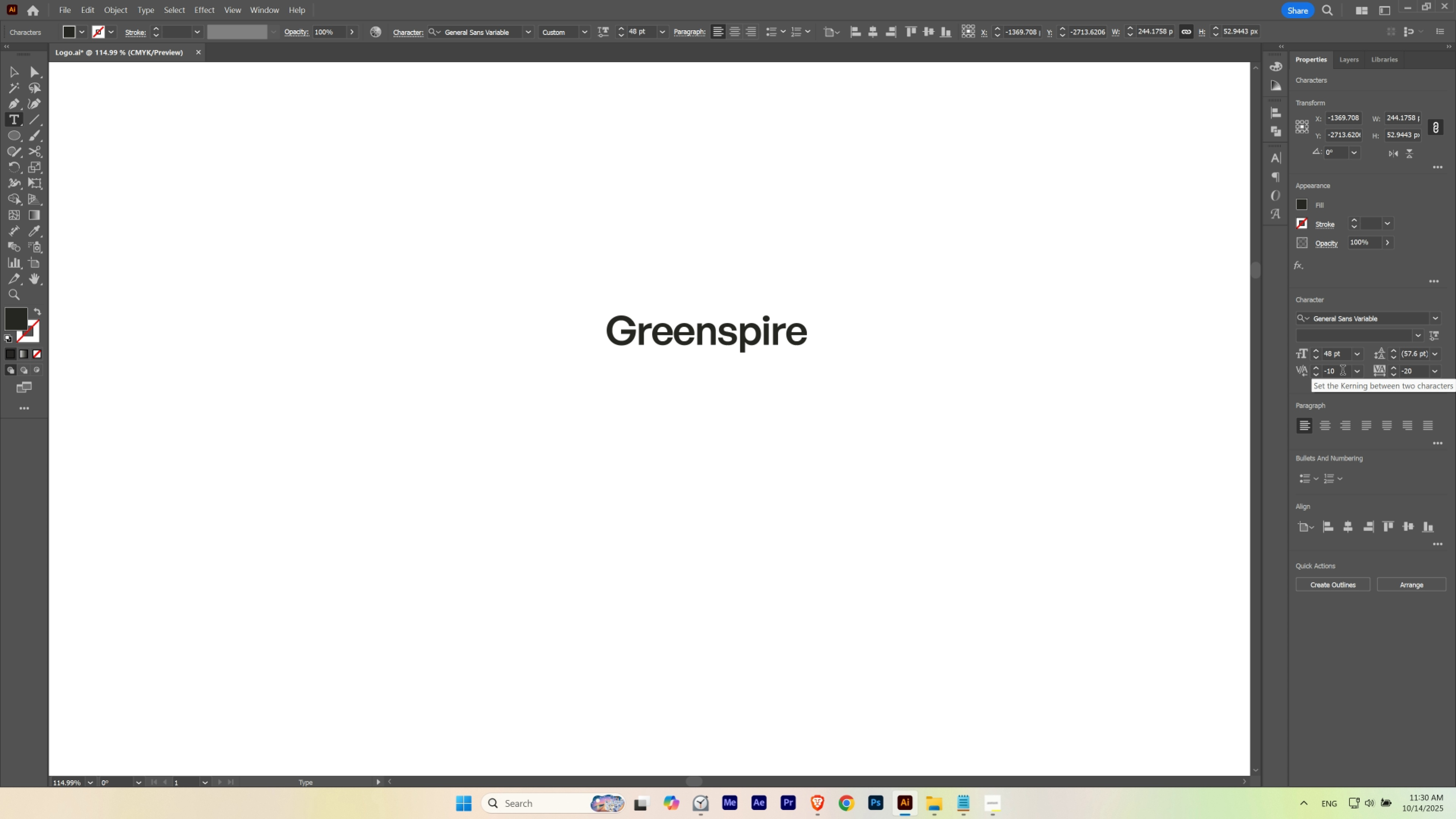 
hold_key(key=ShiftLeft, duration=1.51)
 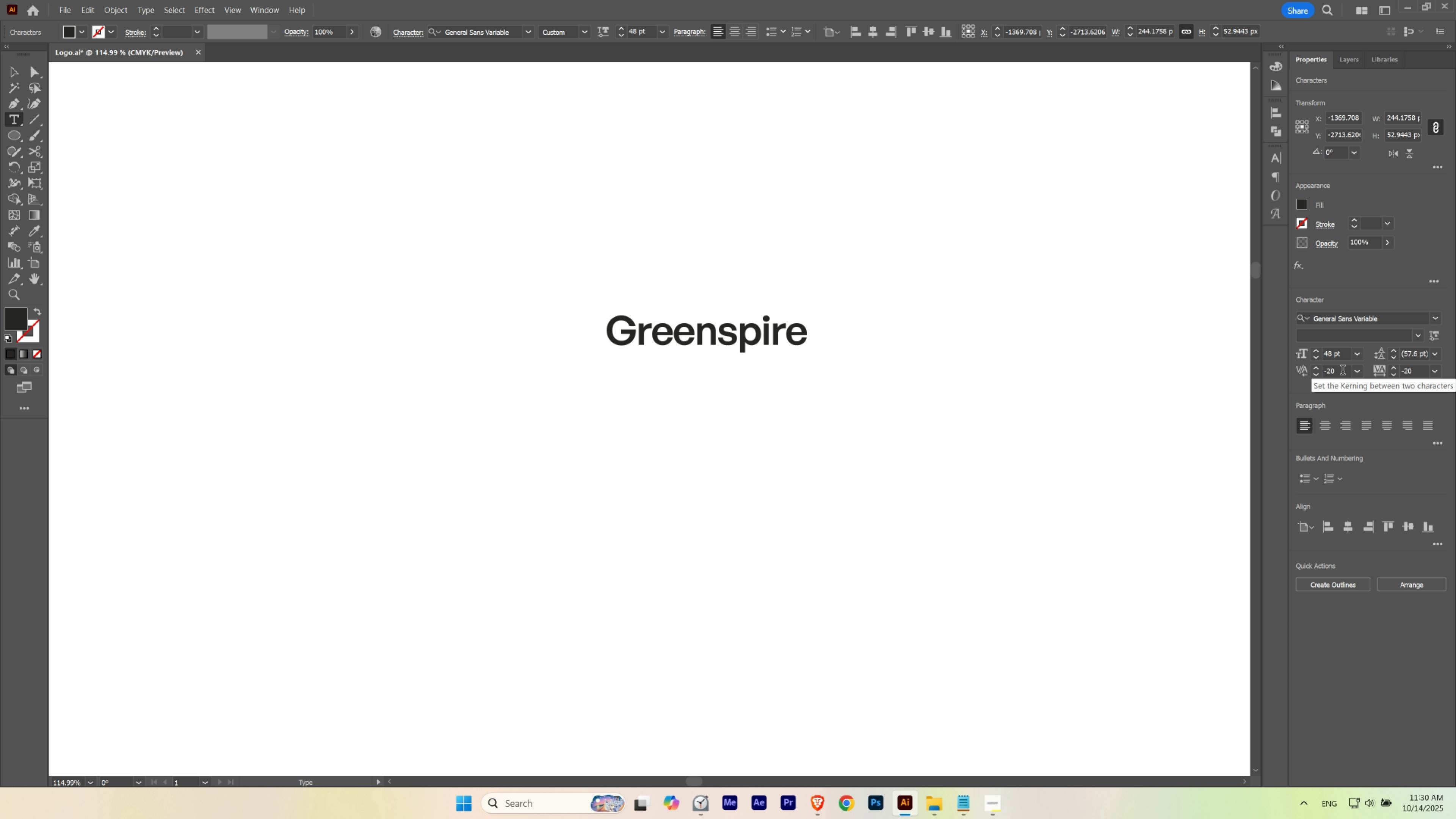 
hold_key(key=ShiftLeft, duration=1.52)
scroll: coordinate [1342, 371], scroll_direction: down, amount: 1.0
 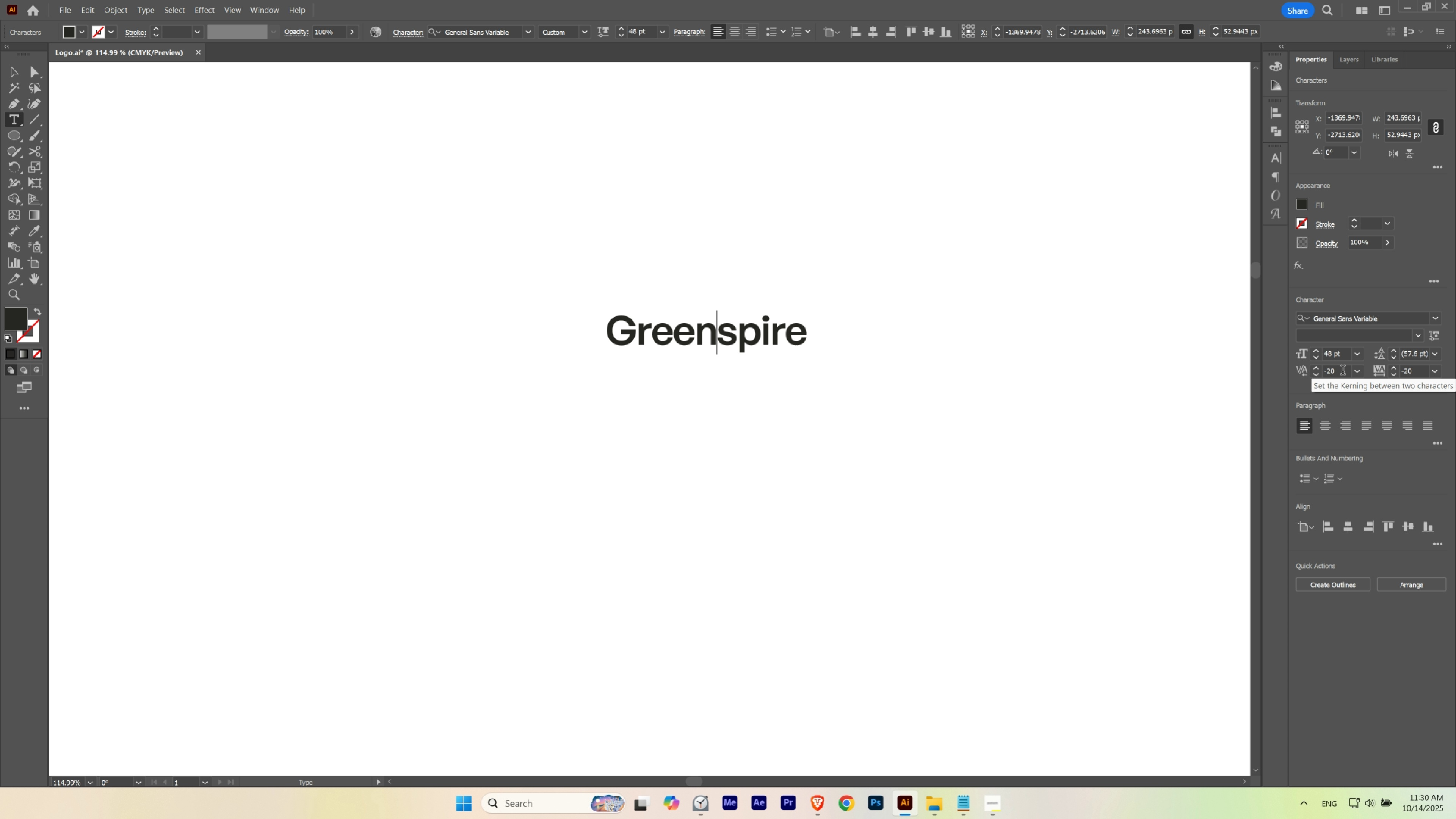 
scroll: coordinate [1342, 371], scroll_direction: up, amount: 1.0
 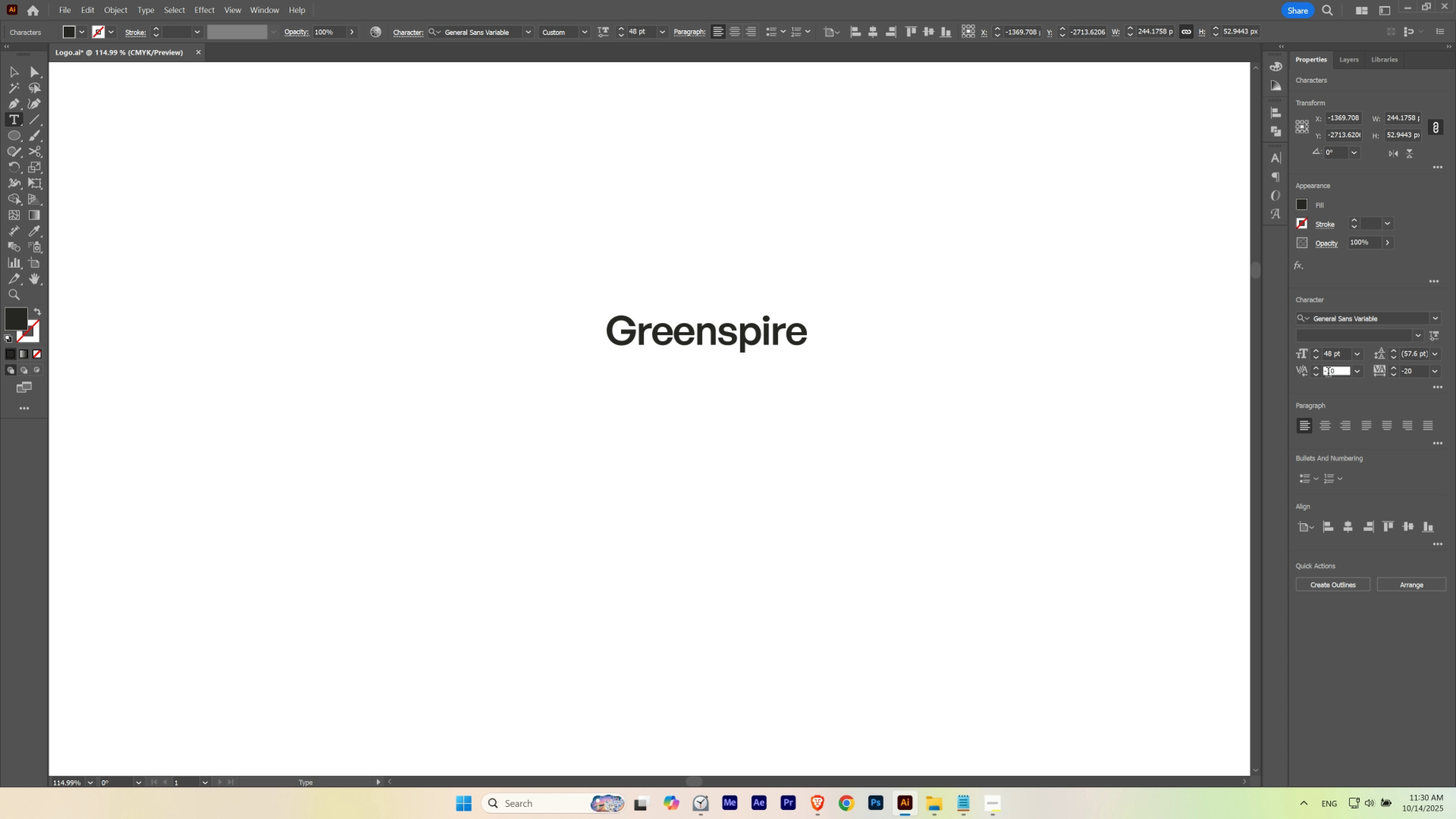 
hold_key(key=ShiftLeft, duration=1.14)
 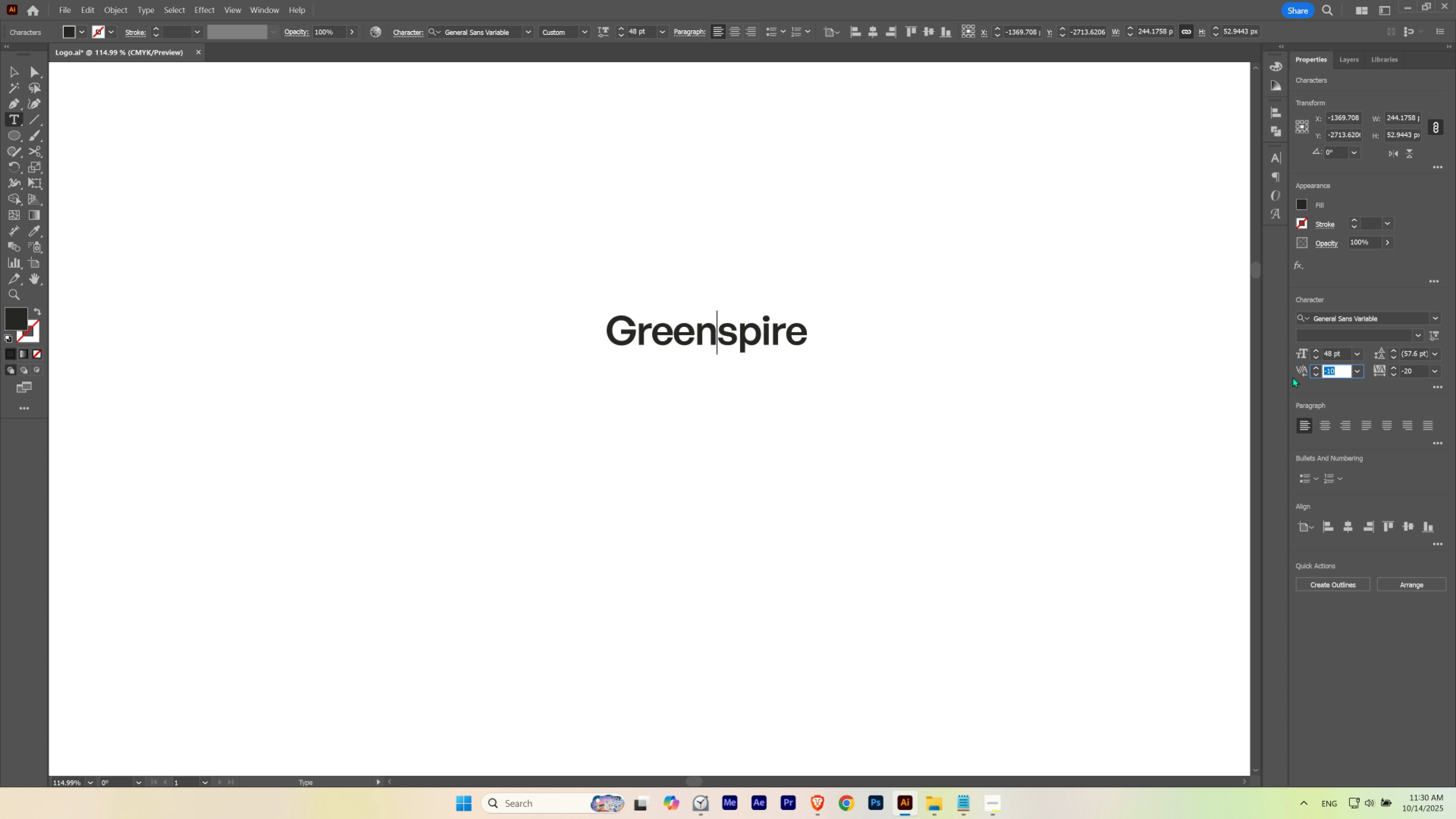 
key(NumpadSubtract)
 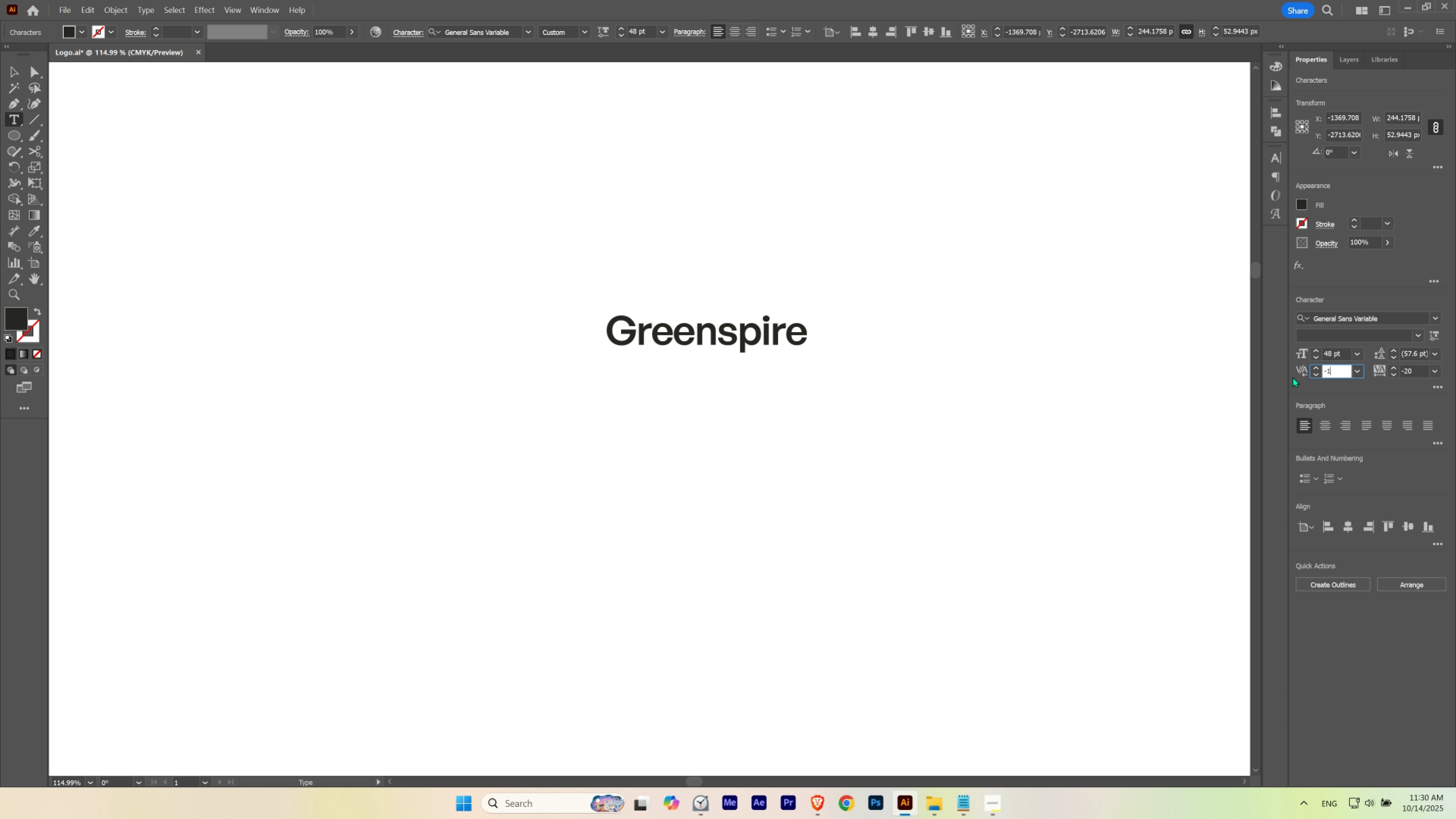 
key(Numpad1)
 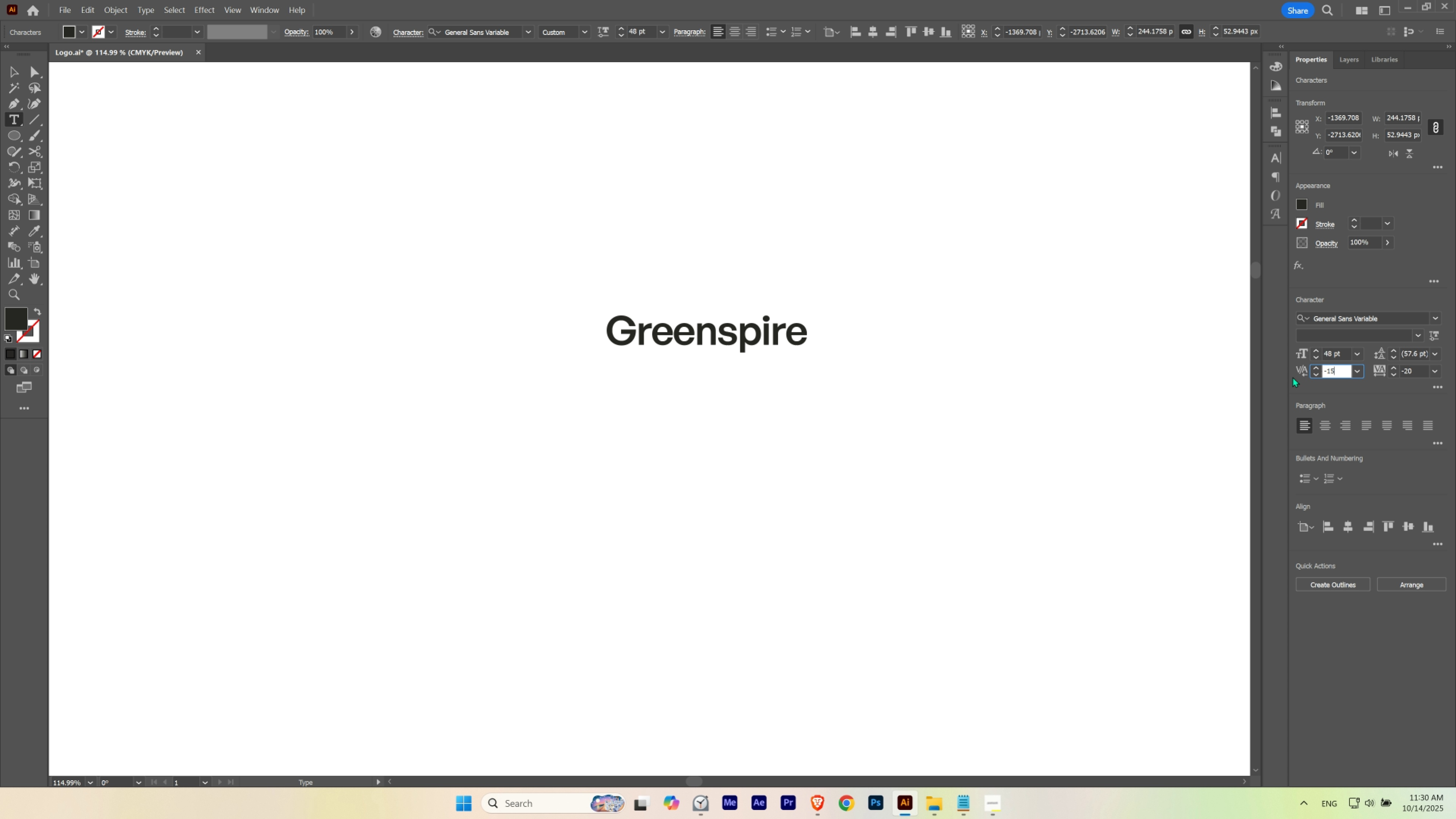 
key(Numpad5)
 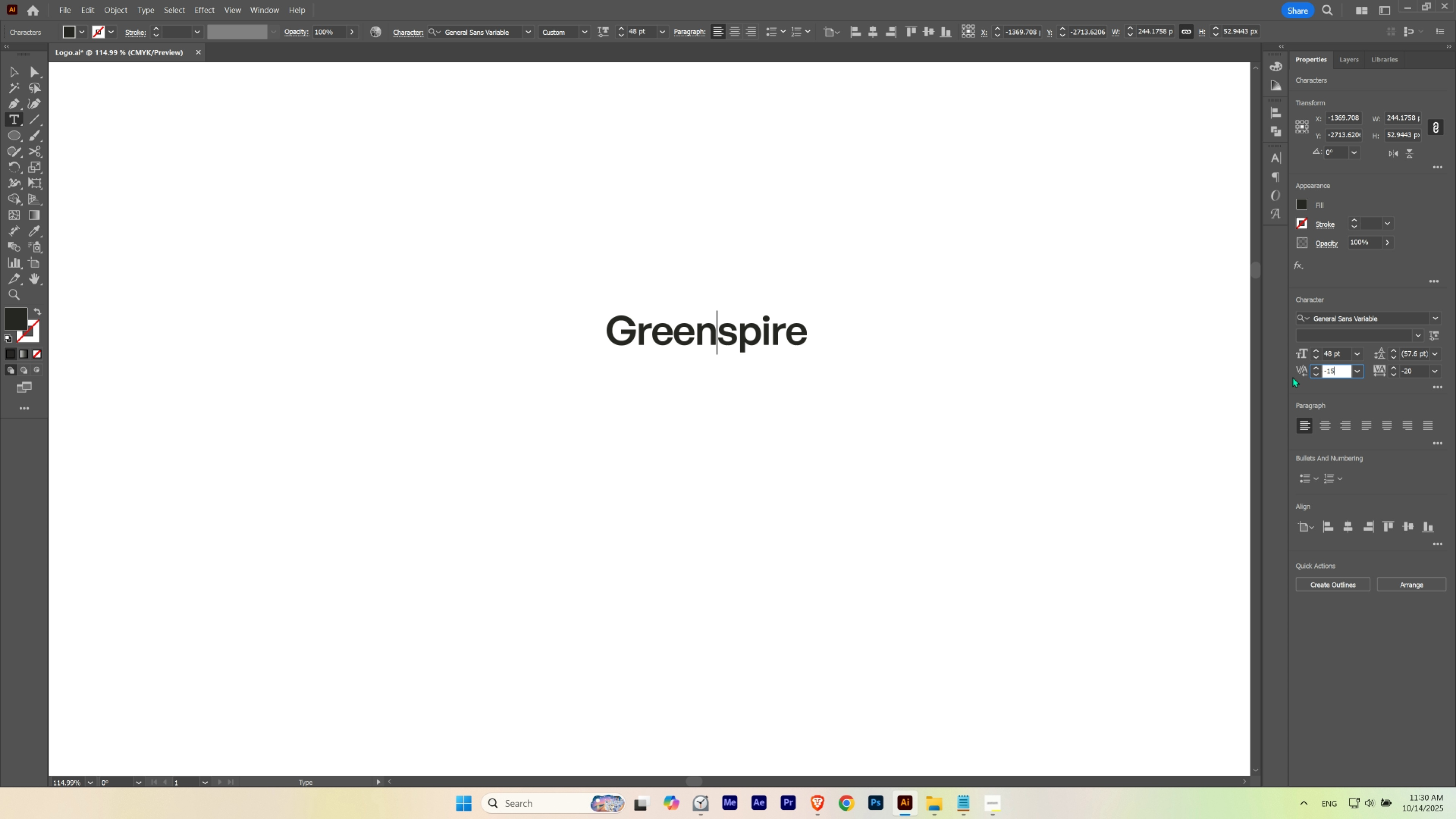 
key(NumpadEnter)
 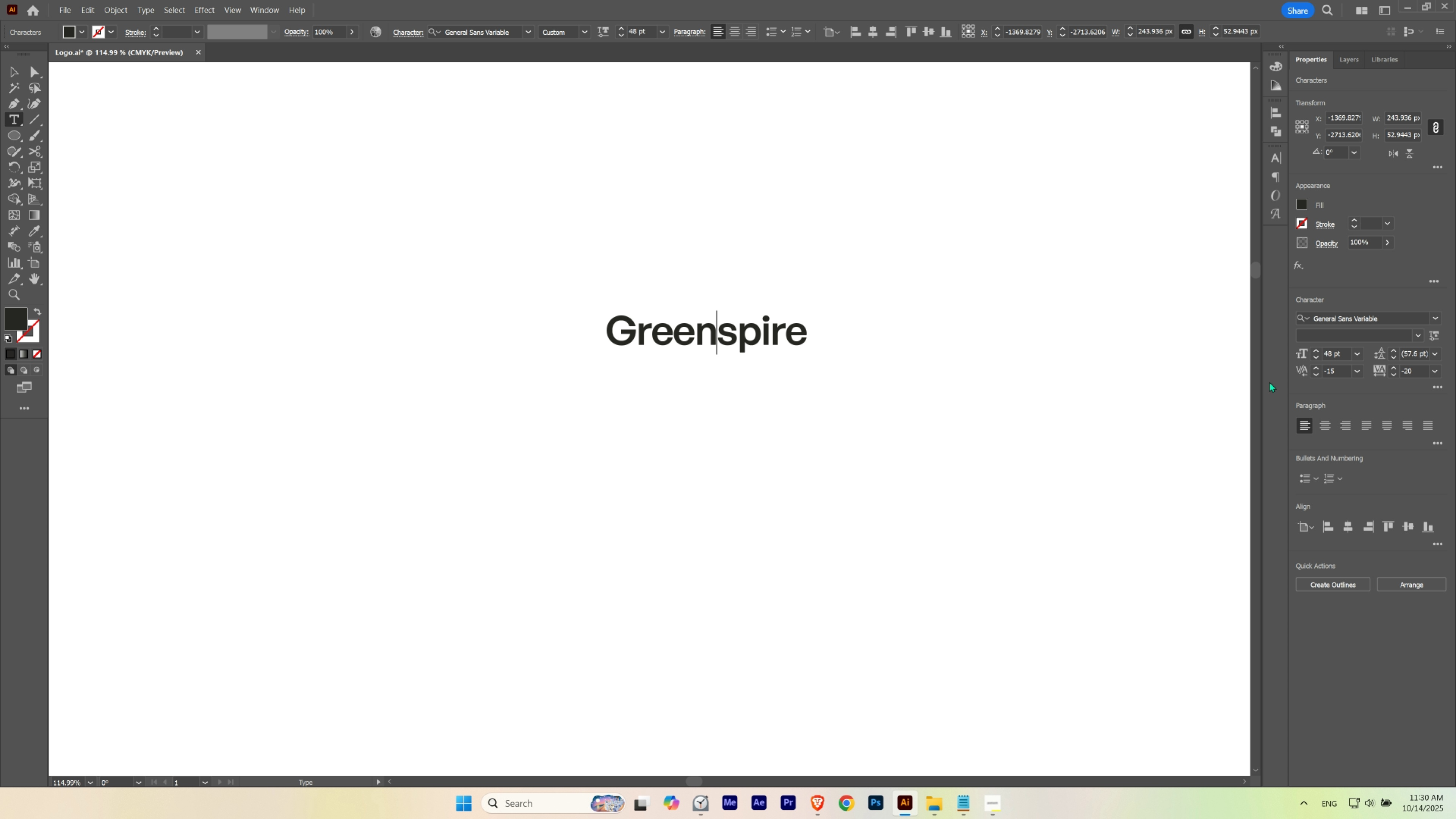 
key(ArrowRight)
 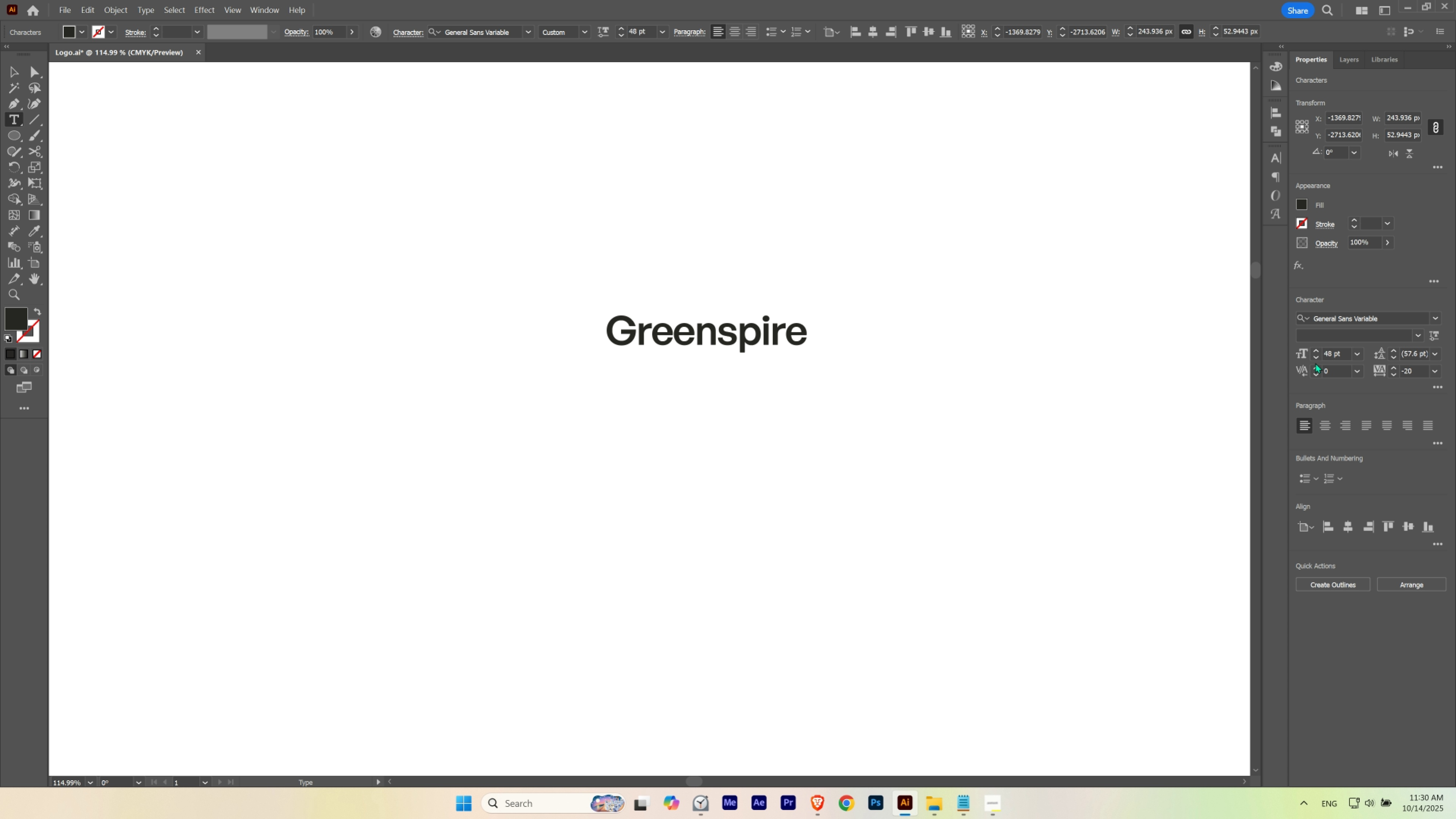 
hold_key(key=ShiftLeft, duration=1.52)
scroll: coordinate [1332, 368], scroll_direction: down, amount: 1.0
 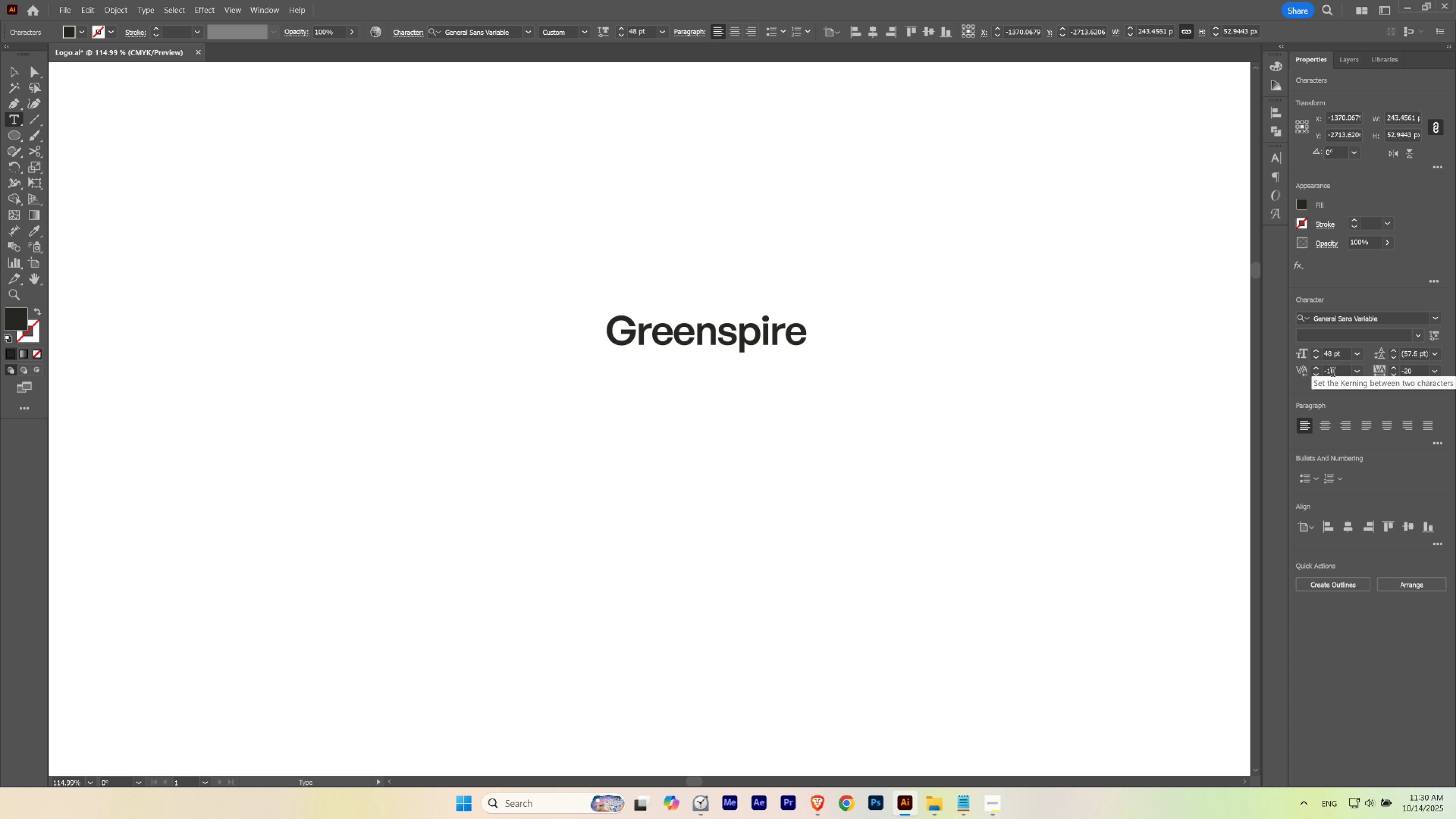 
hold_key(key=ShiftLeft, duration=1.48)
 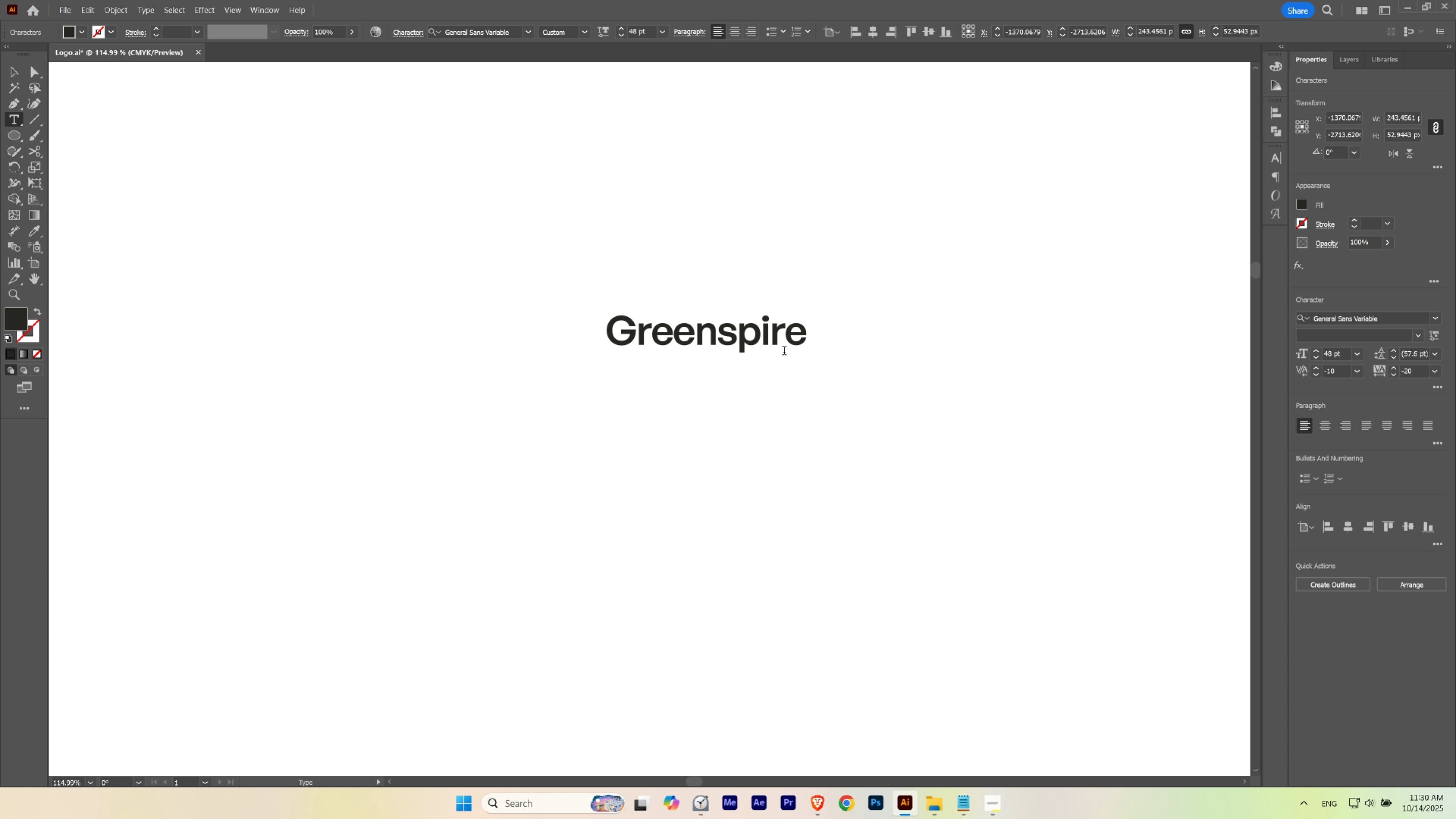 
left_click([786, 345])
 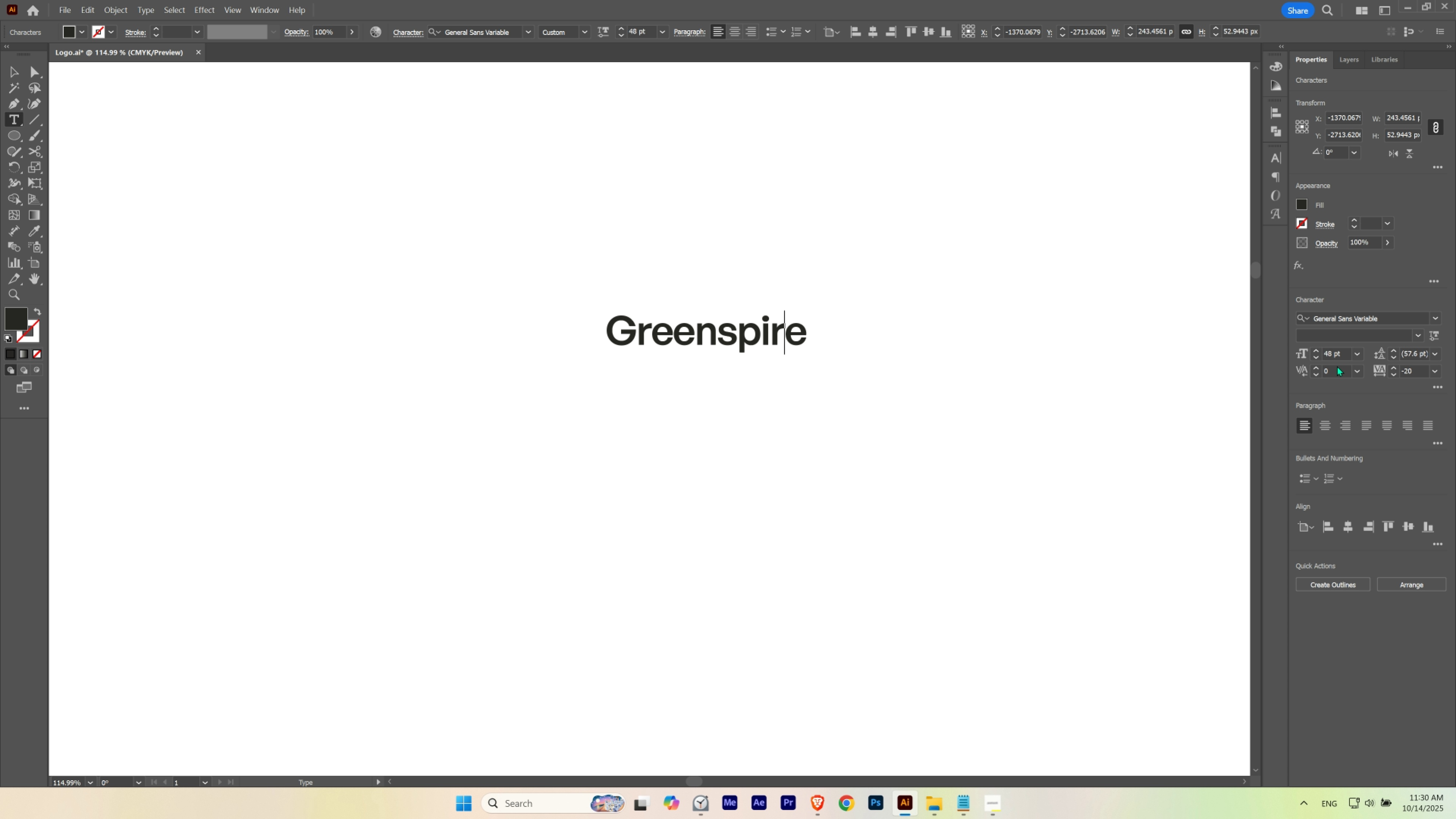 
hold_key(key=ShiftLeft, duration=1.53)
scroll: coordinate [1334, 374], scroll_direction: down, amount: 1.0
 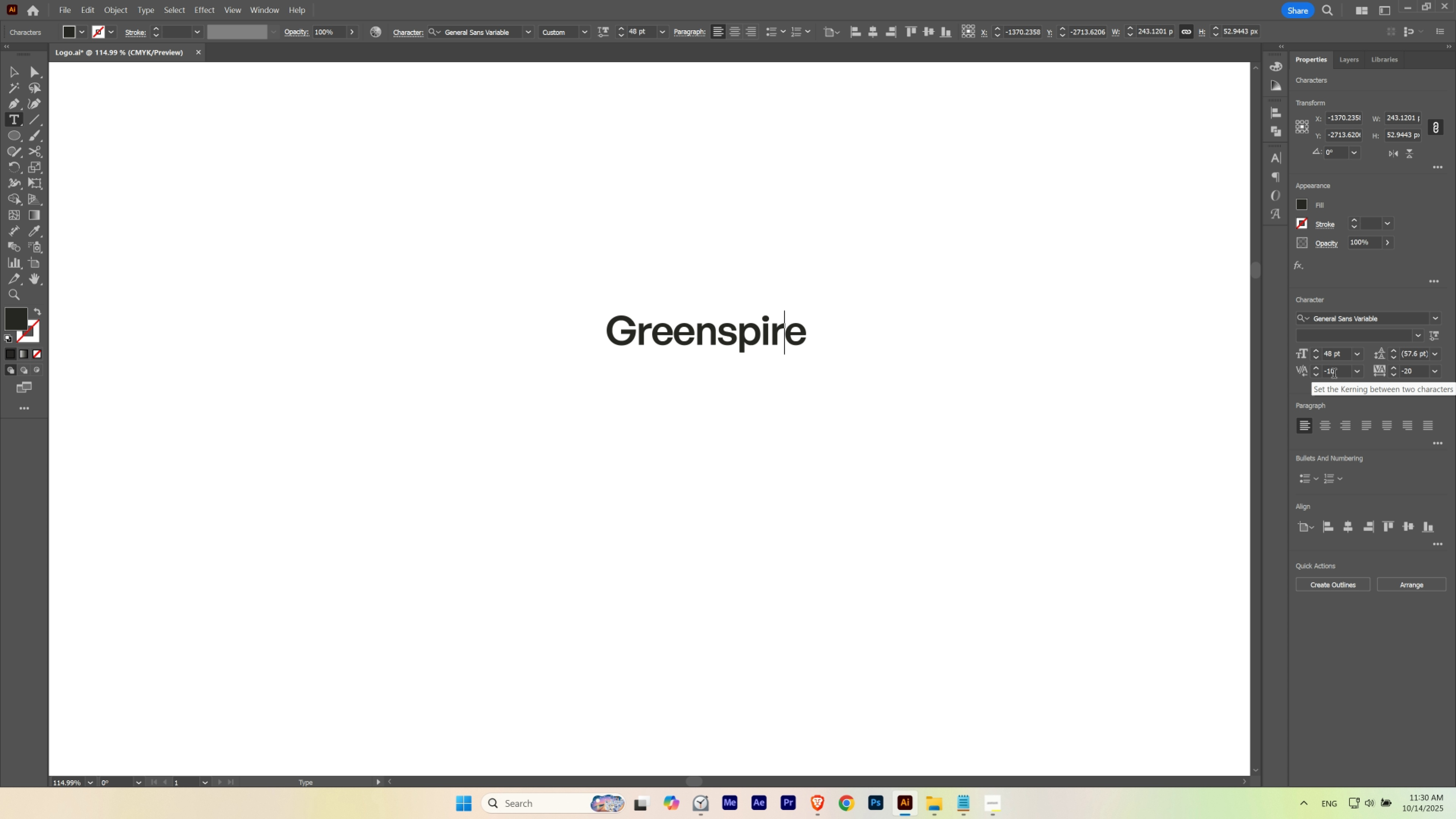 
hold_key(key=ShiftLeft, duration=0.49)
 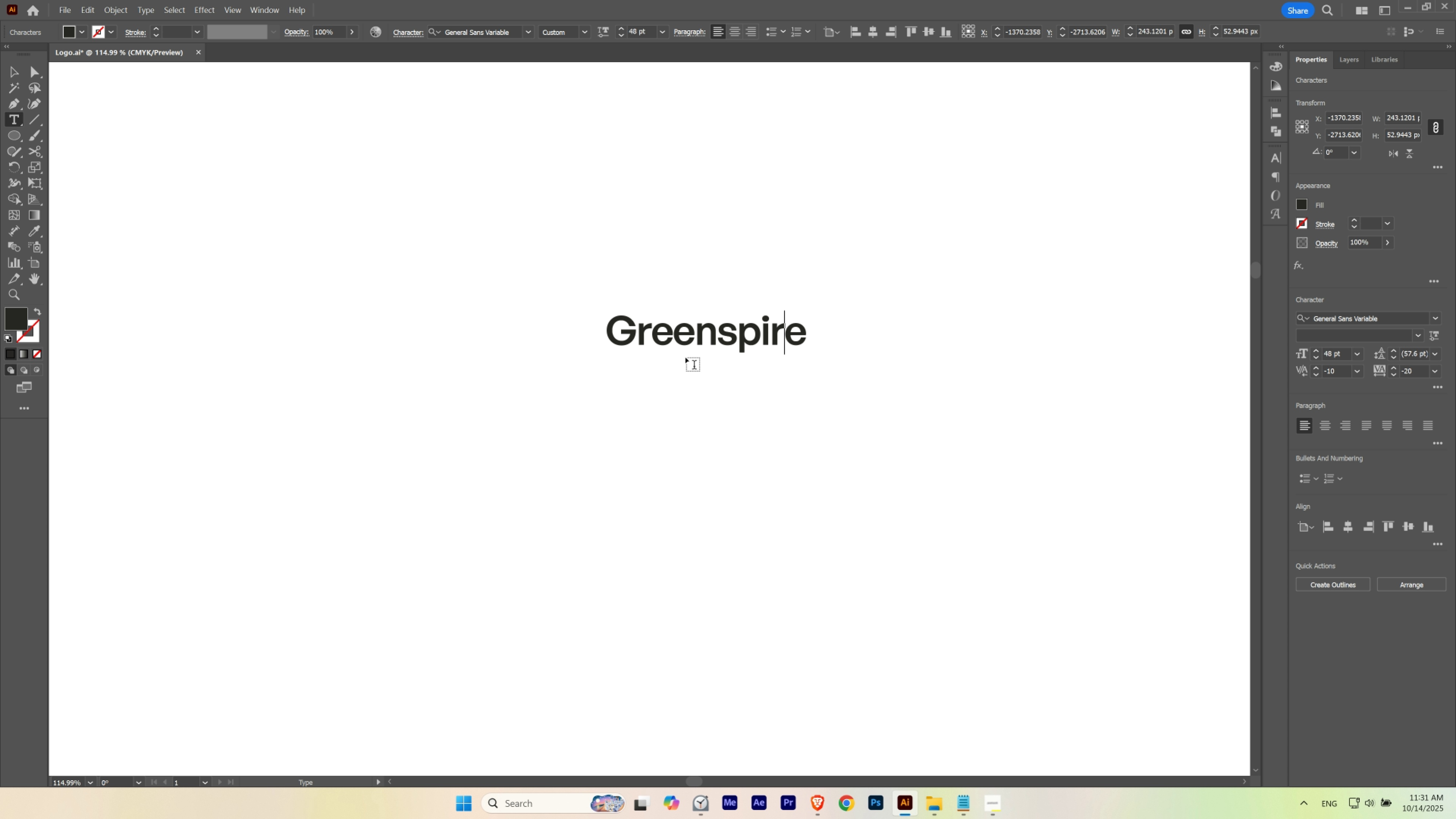 
wait(5.7)
 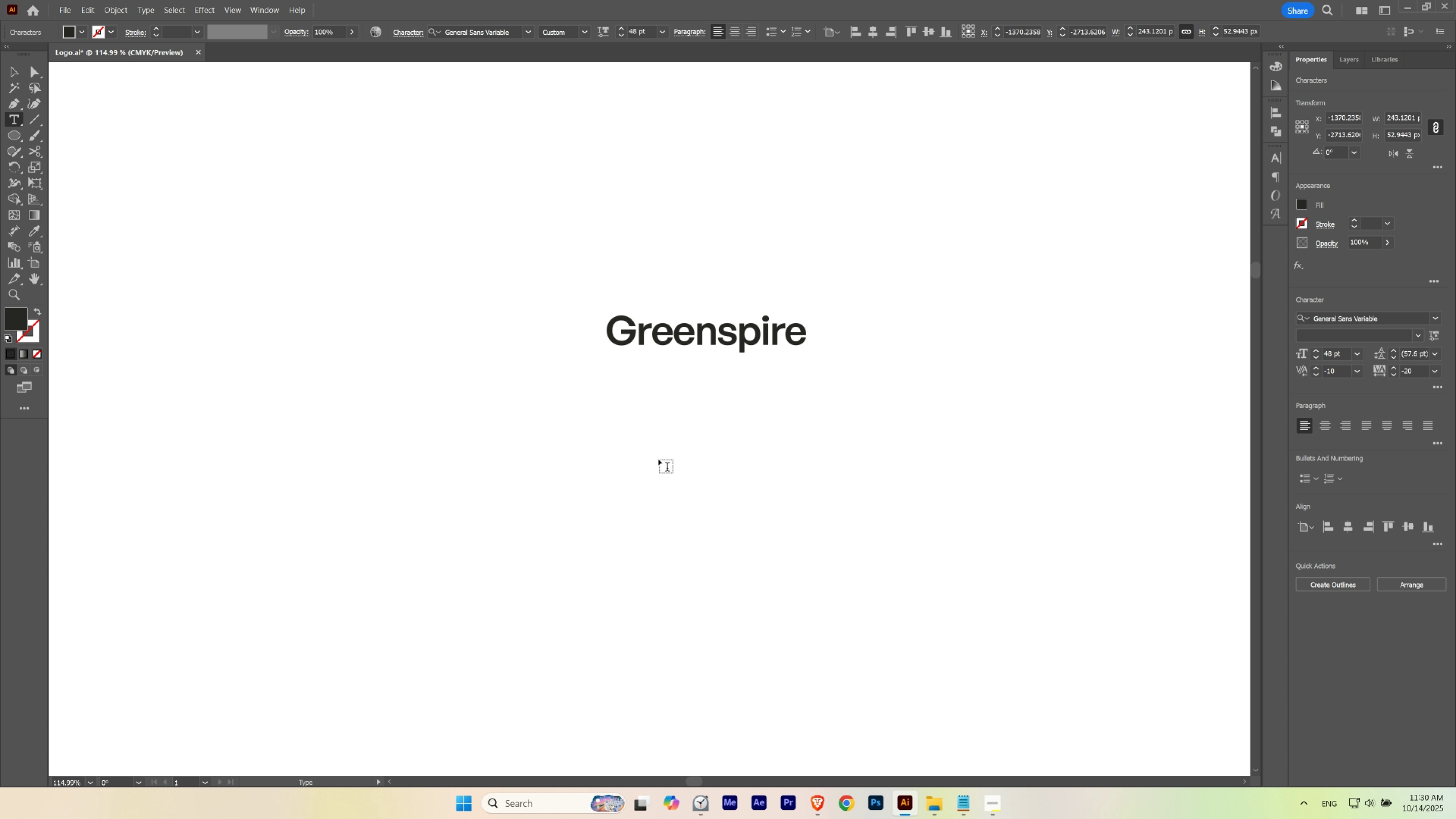 
left_click([674, 342])
 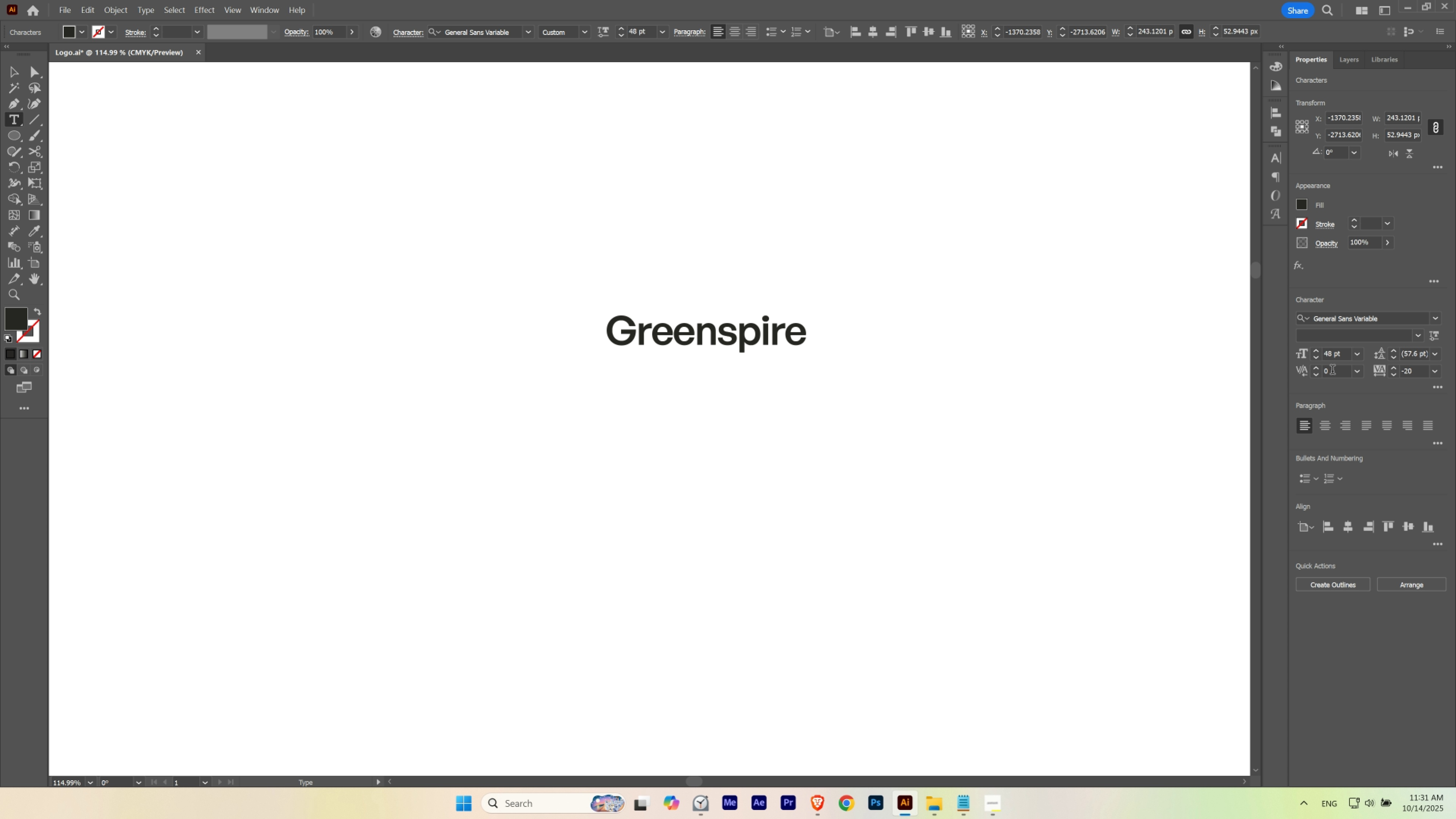 
scroll: coordinate [1331, 371], scroll_direction: up, amount: 5.0
 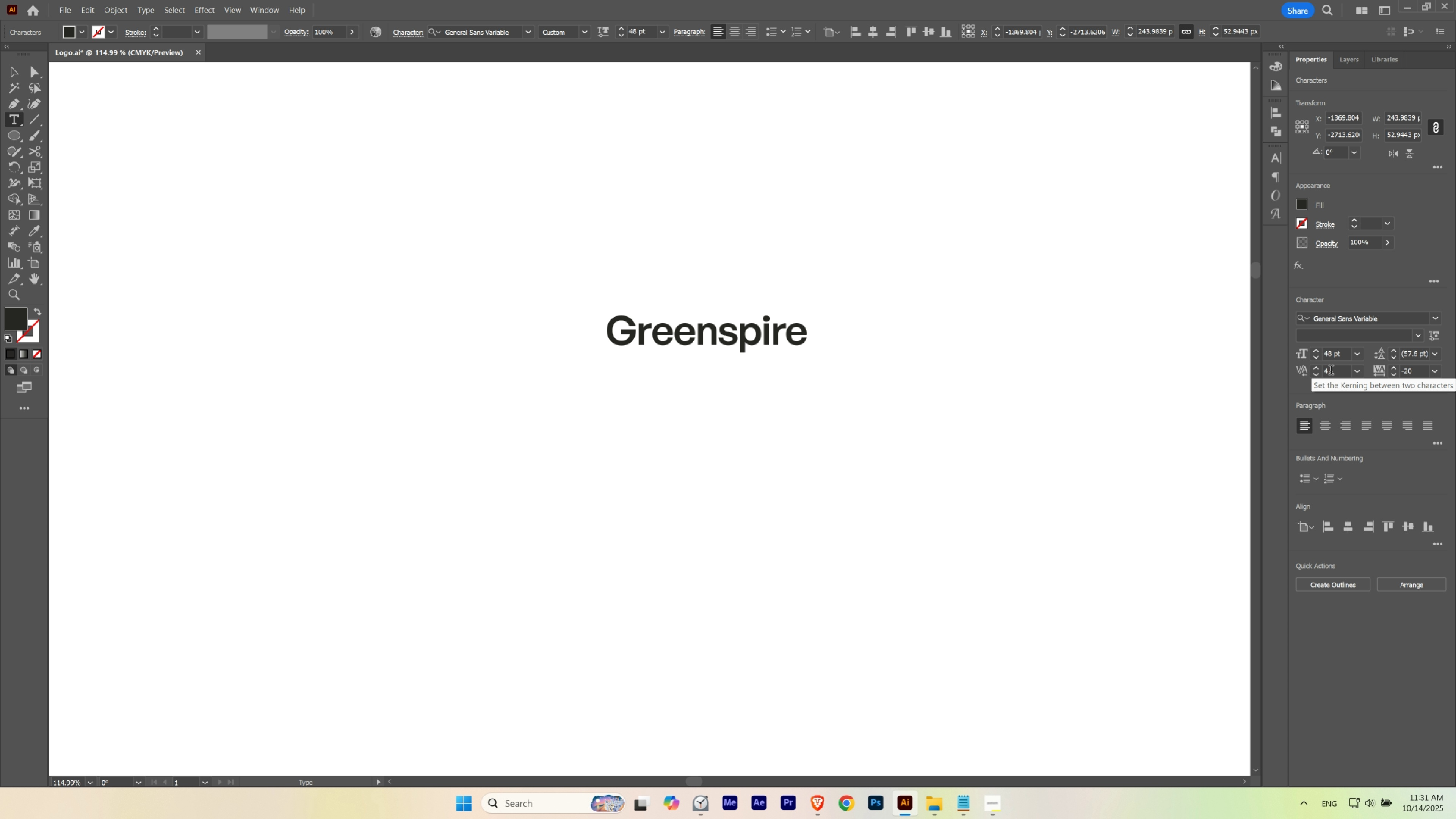 
scroll: coordinate [1331, 371], scroll_direction: none, amount: 0.0
 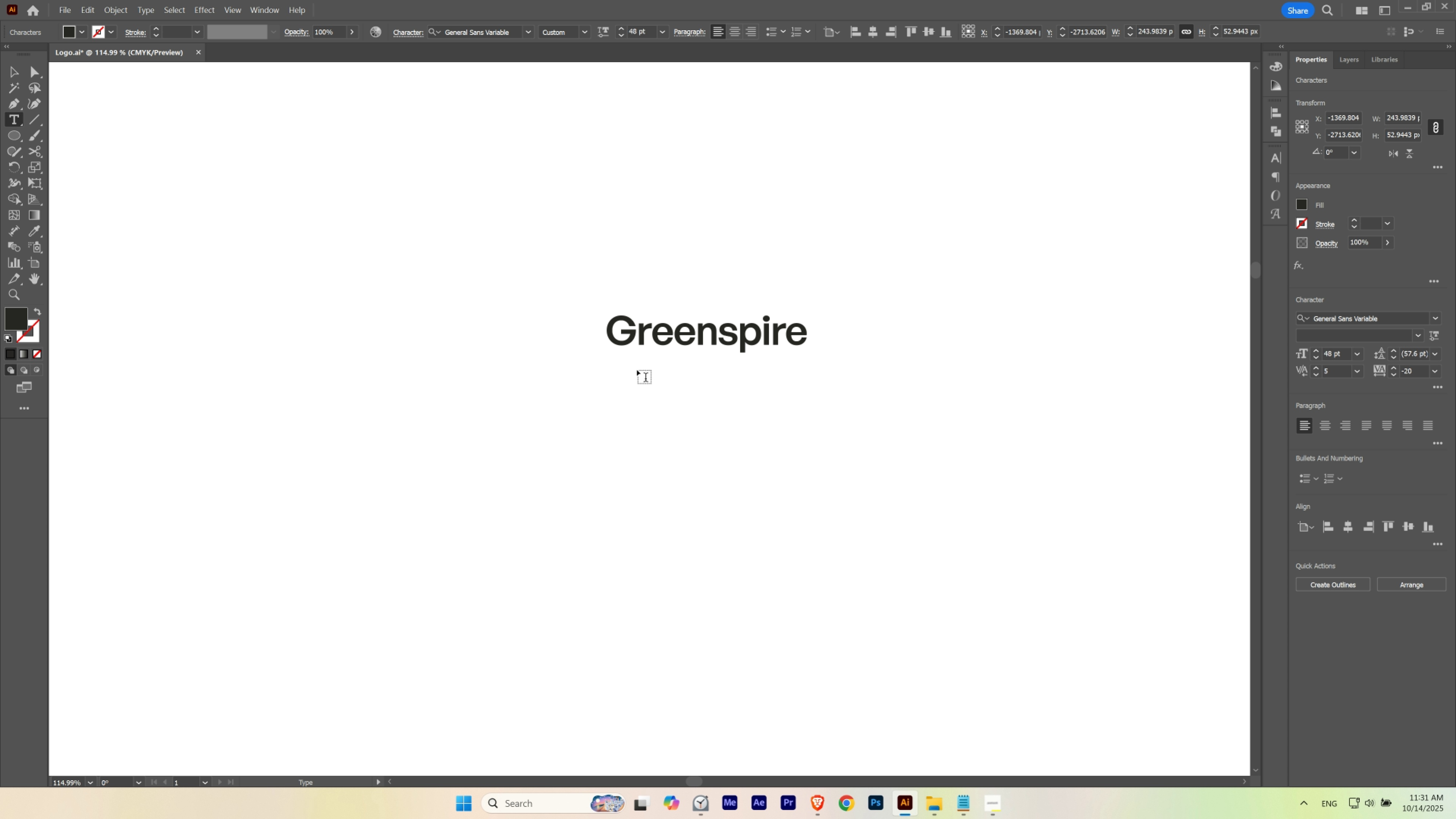 
left_click([636, 346])
 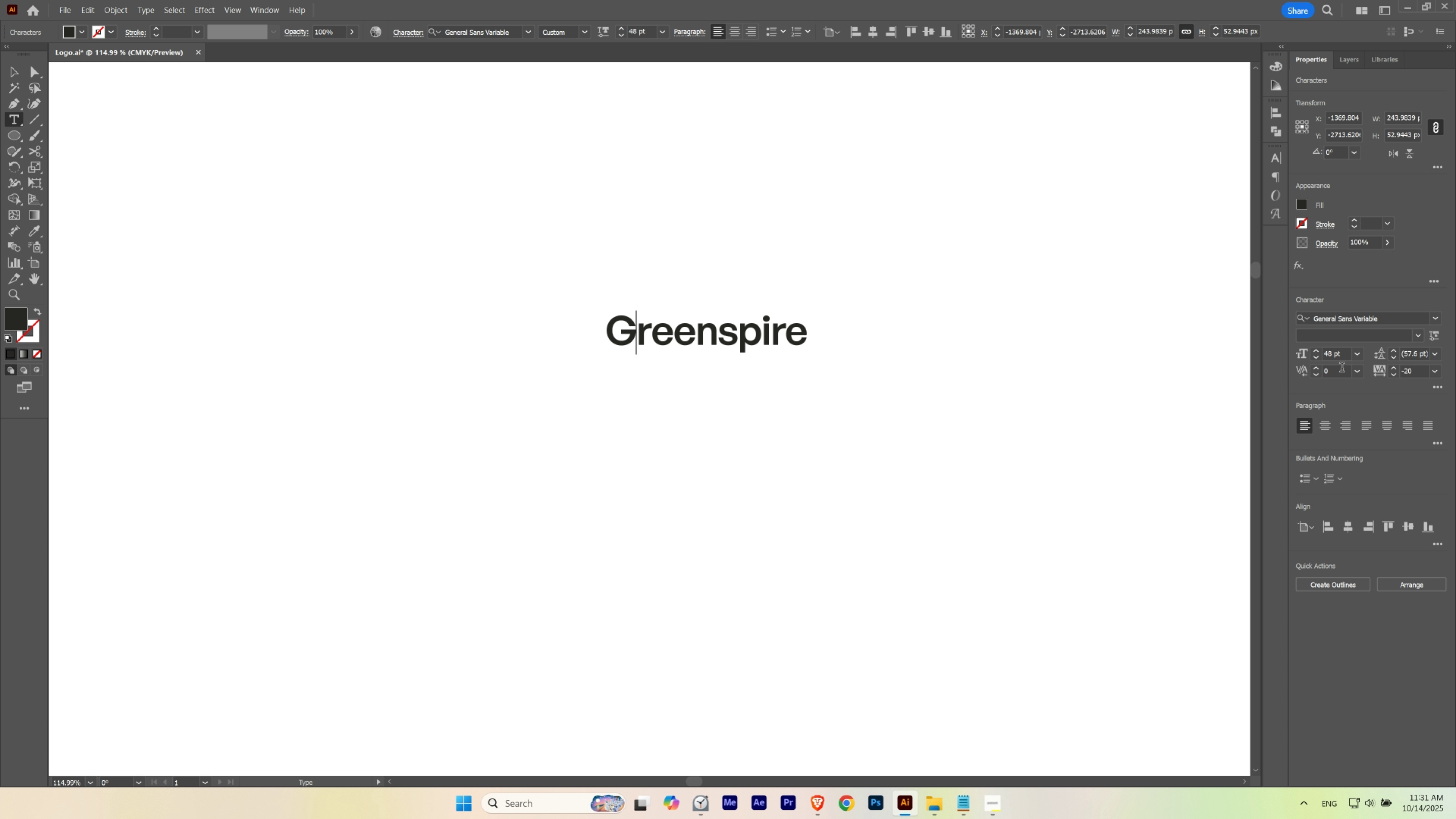 
scroll: coordinate [1335, 371], scroll_direction: down, amount: 6.0
 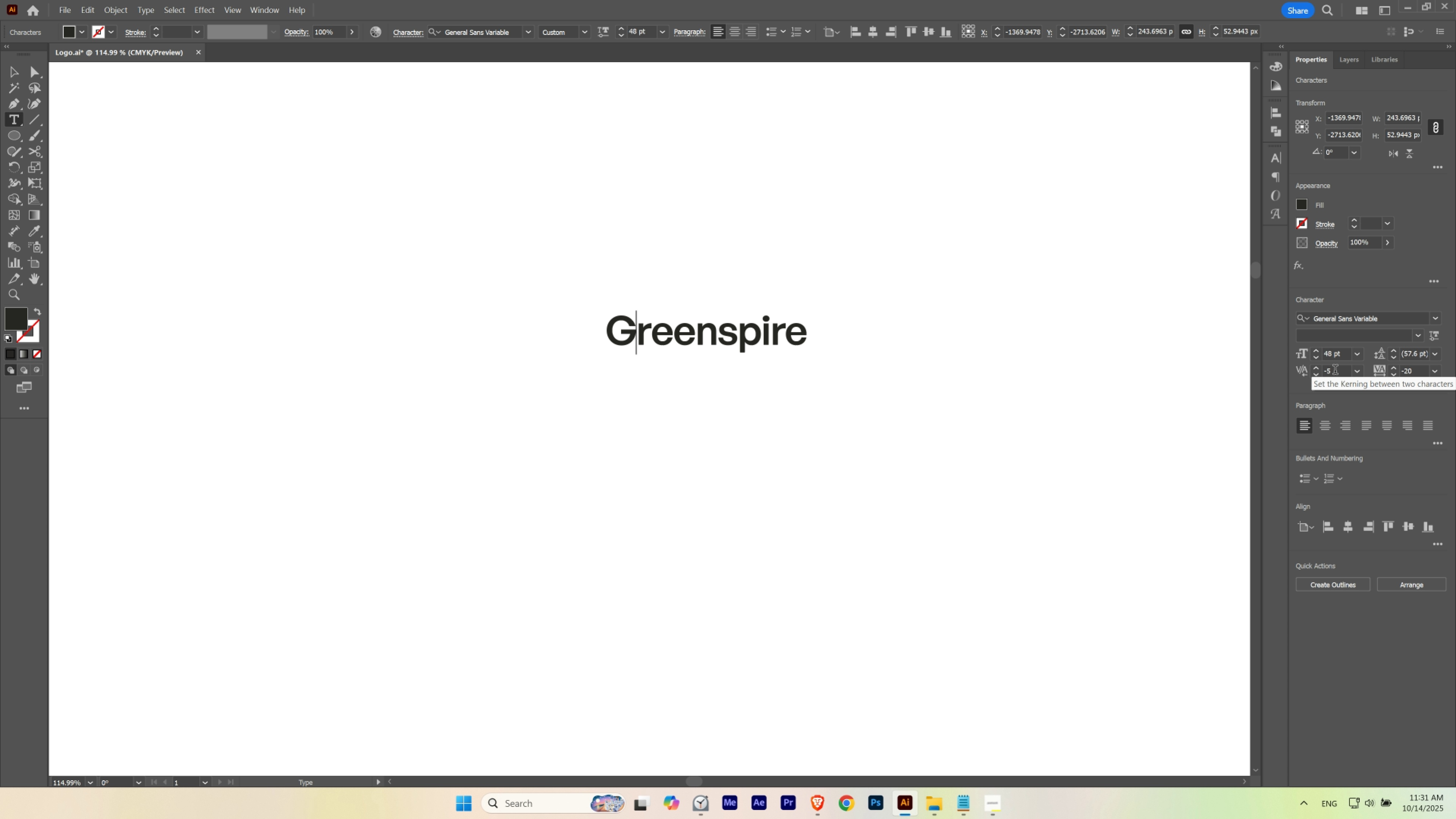 
scroll: coordinate [1335, 371], scroll_direction: up, amount: 1.0
 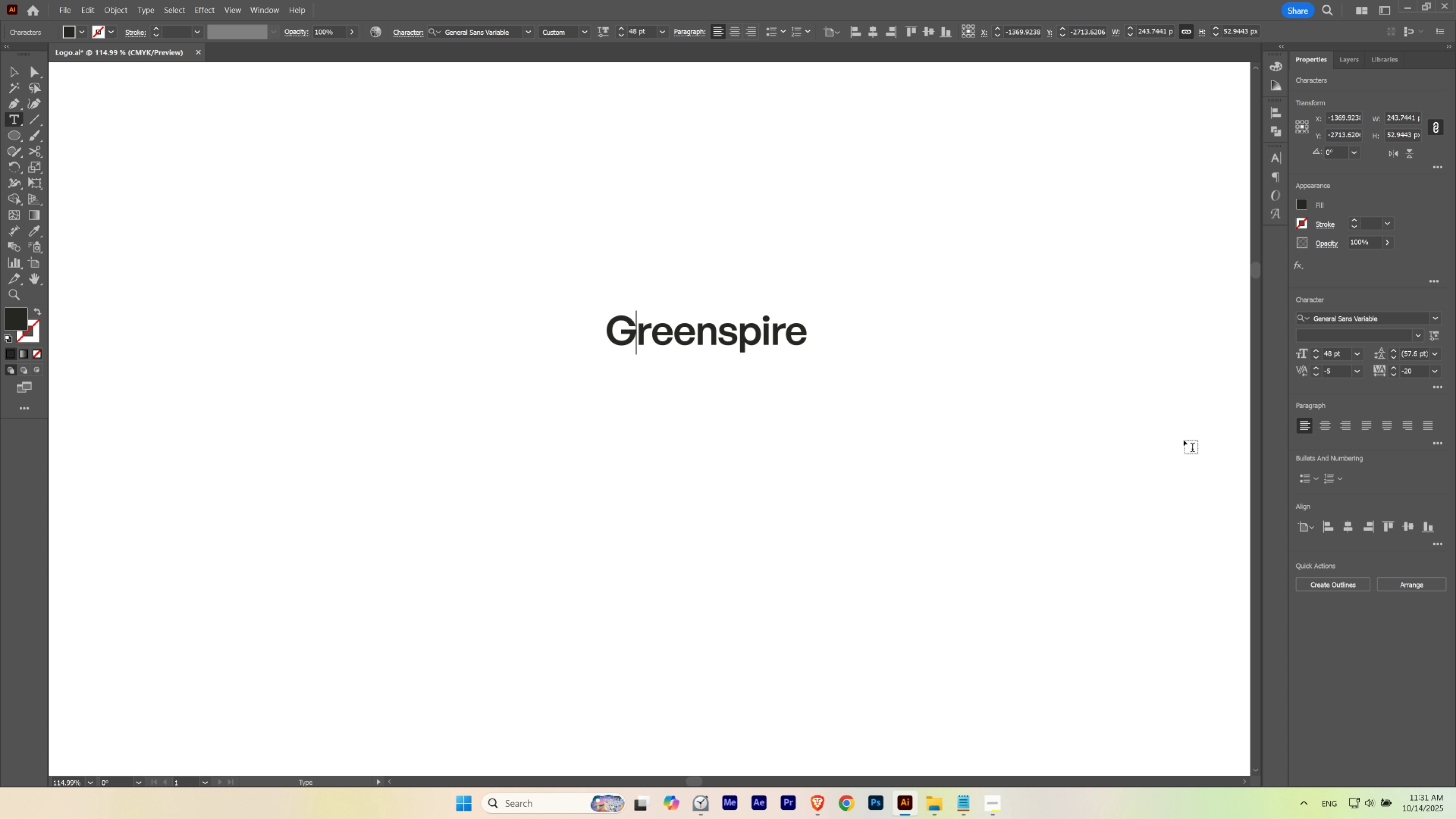 
key(Escape)
 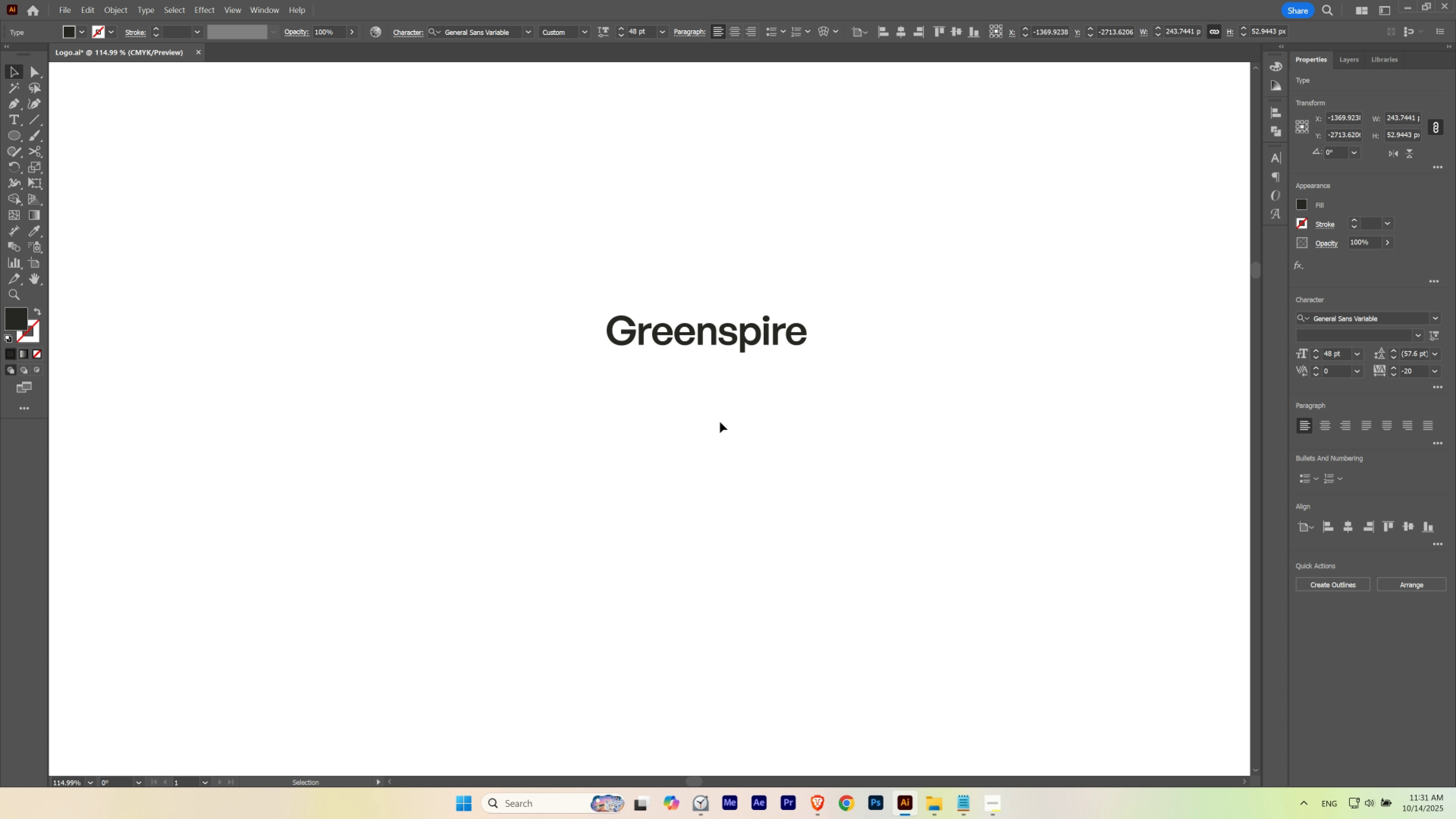 
left_click([720, 422])
 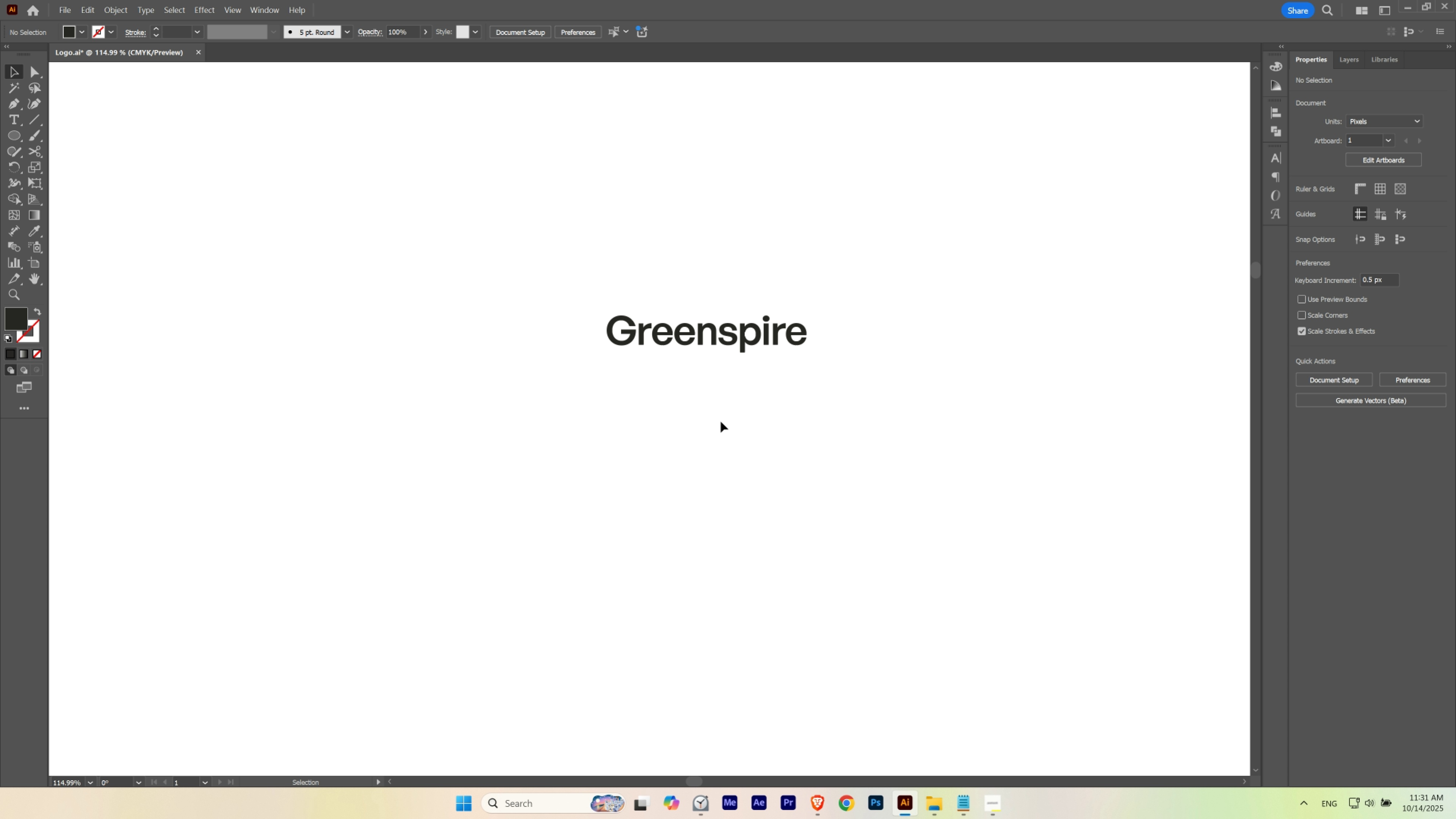 
hold_key(key=ControlLeft, duration=3.43)
 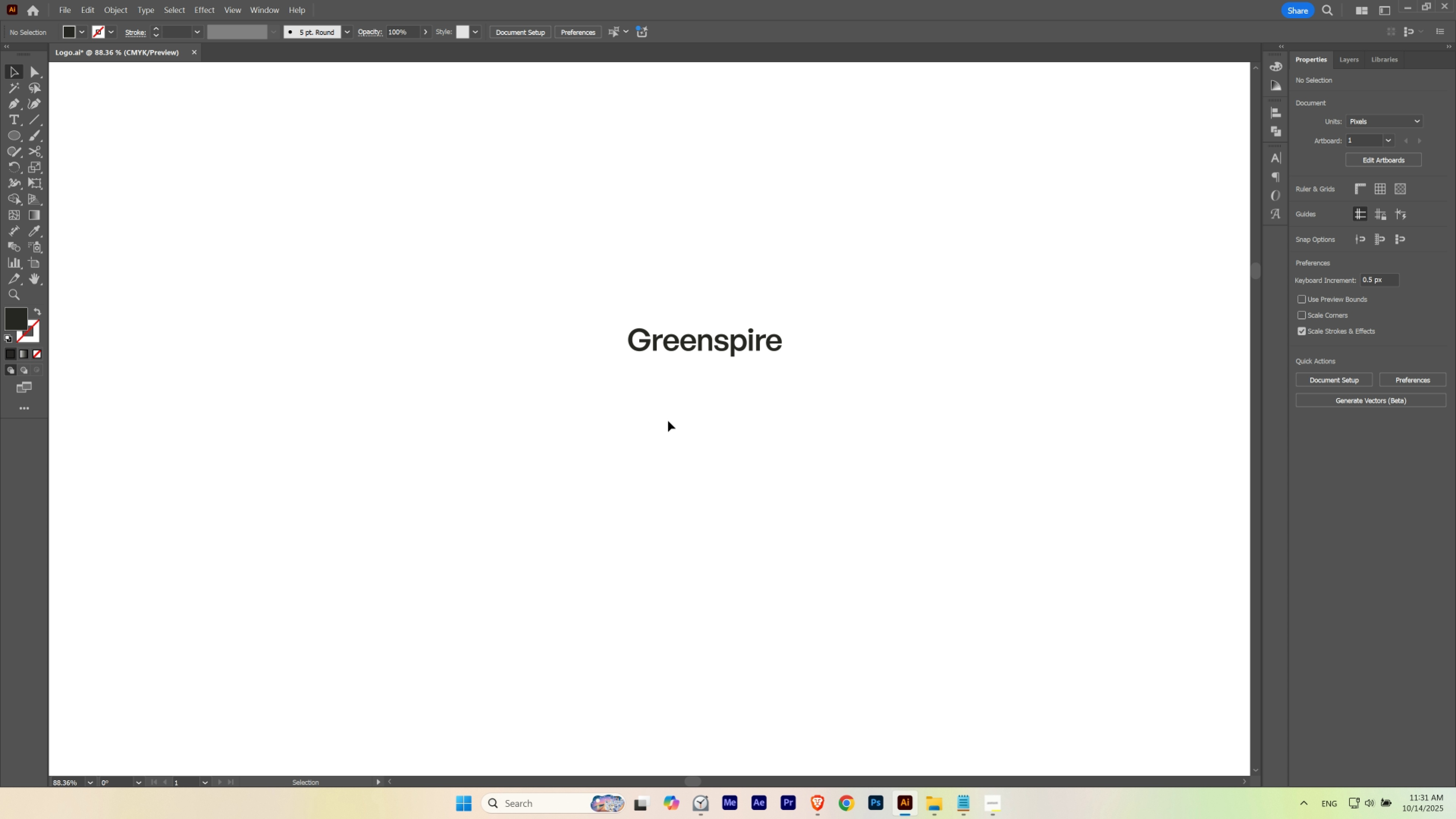 
hold_key(key=Space, duration=1.54)
 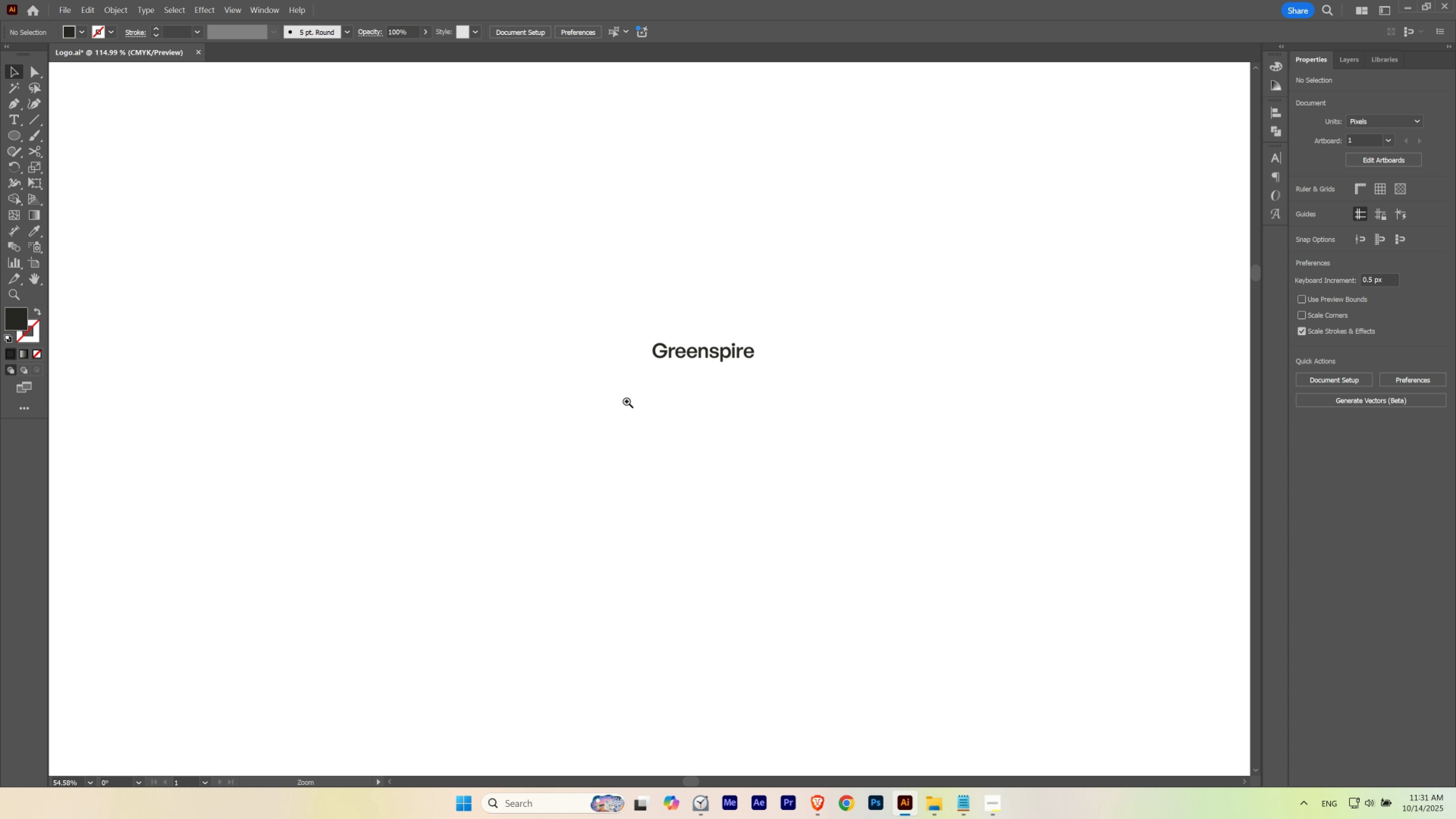 
hold_key(key=Space, duration=1.51)
 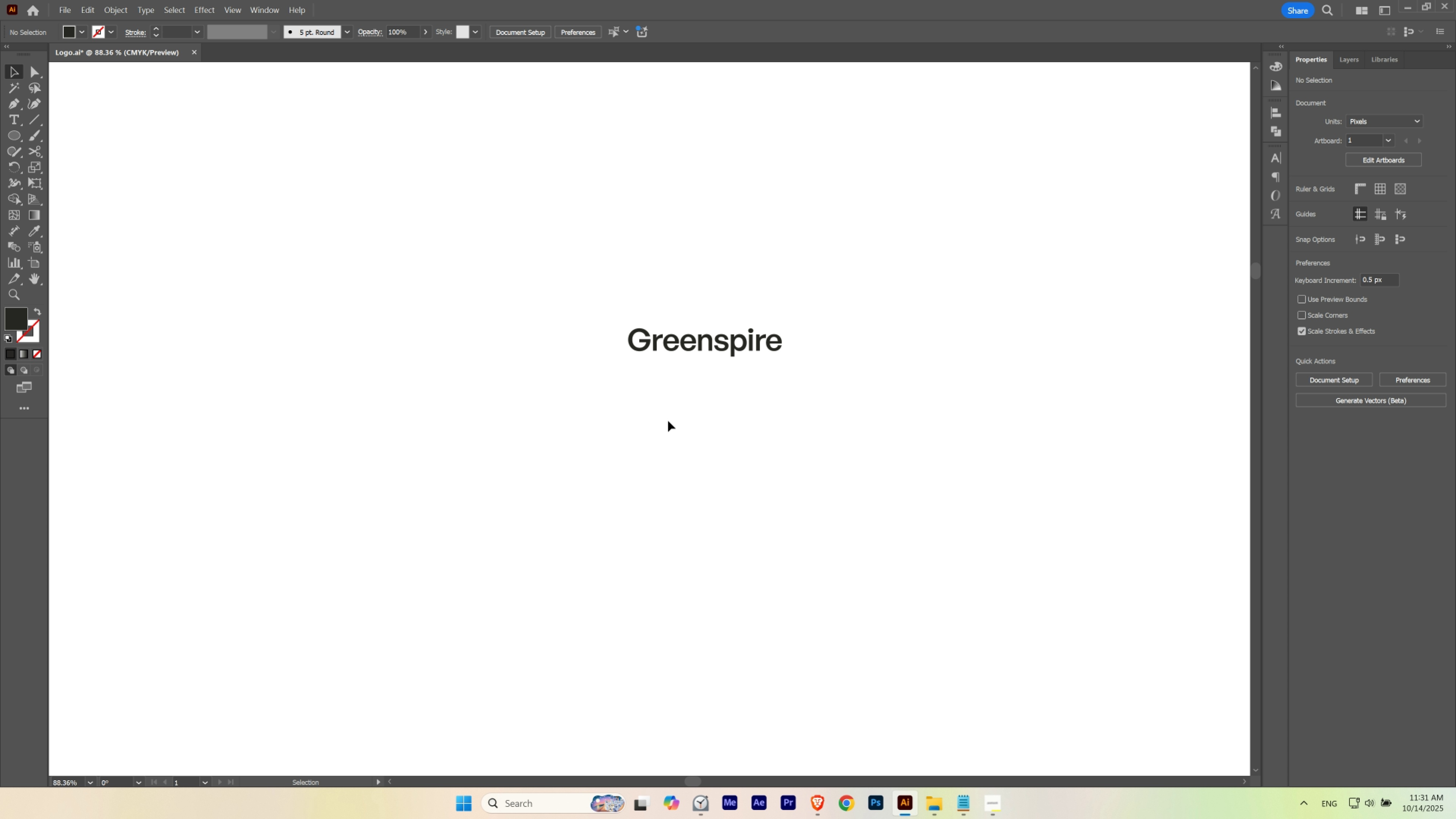 
hold_key(key=Space, duration=0.4)
 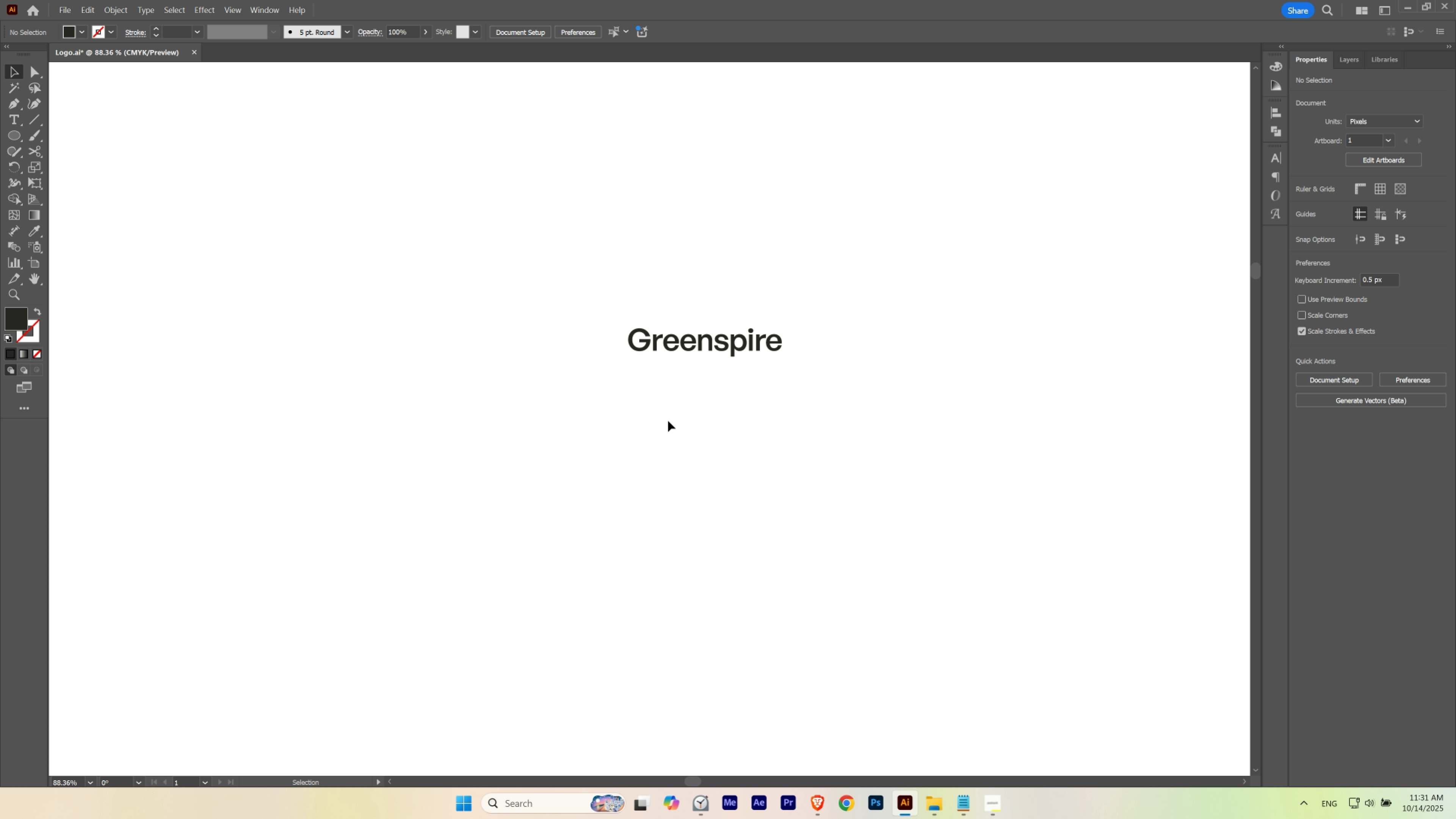 
left_click([668, 421])
 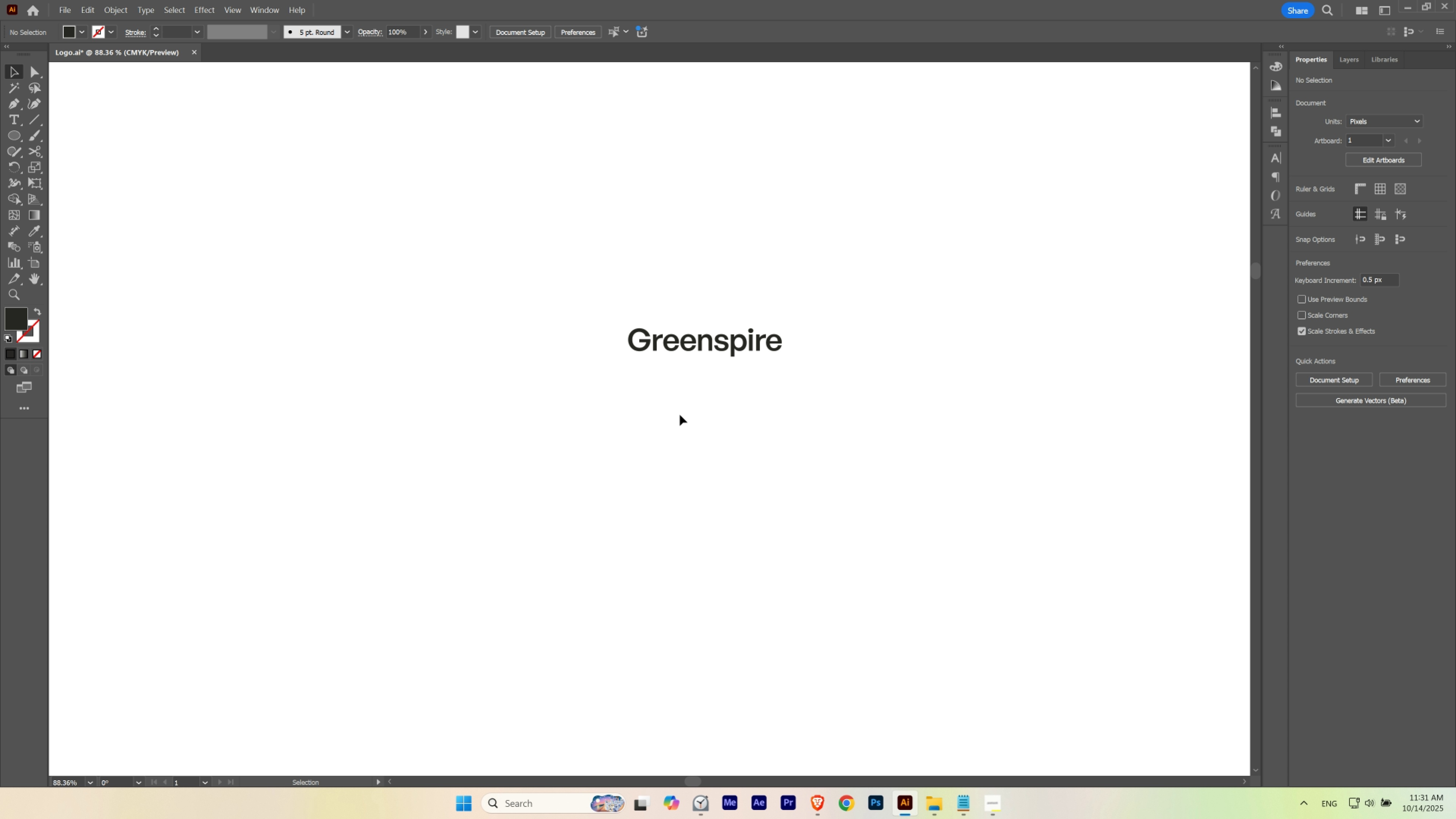 
hold_key(key=ControlLeft, duration=0.75)
 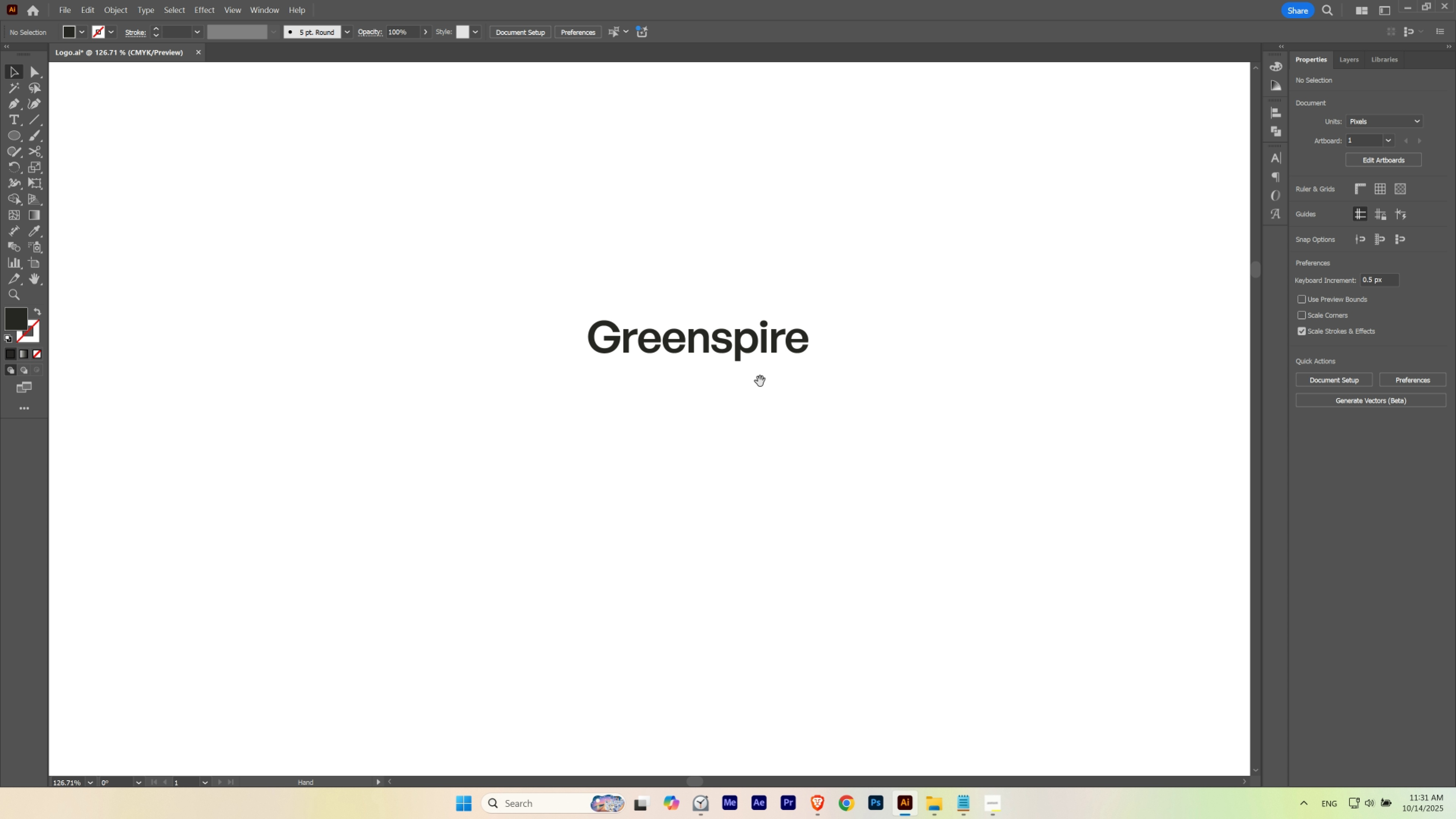 
hold_key(key=Space, duration=1.34)
 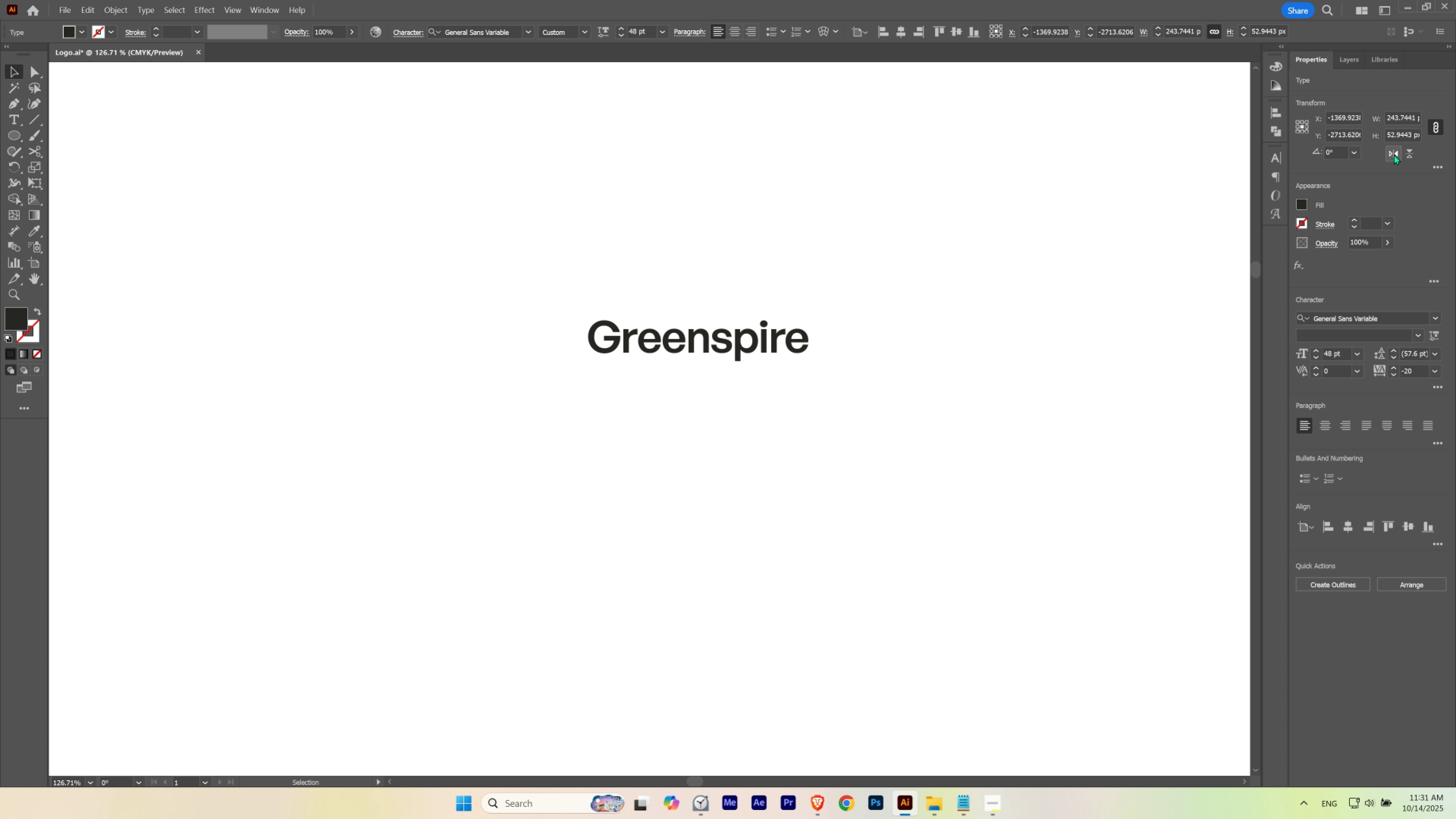 
double_click([1404, 153])
 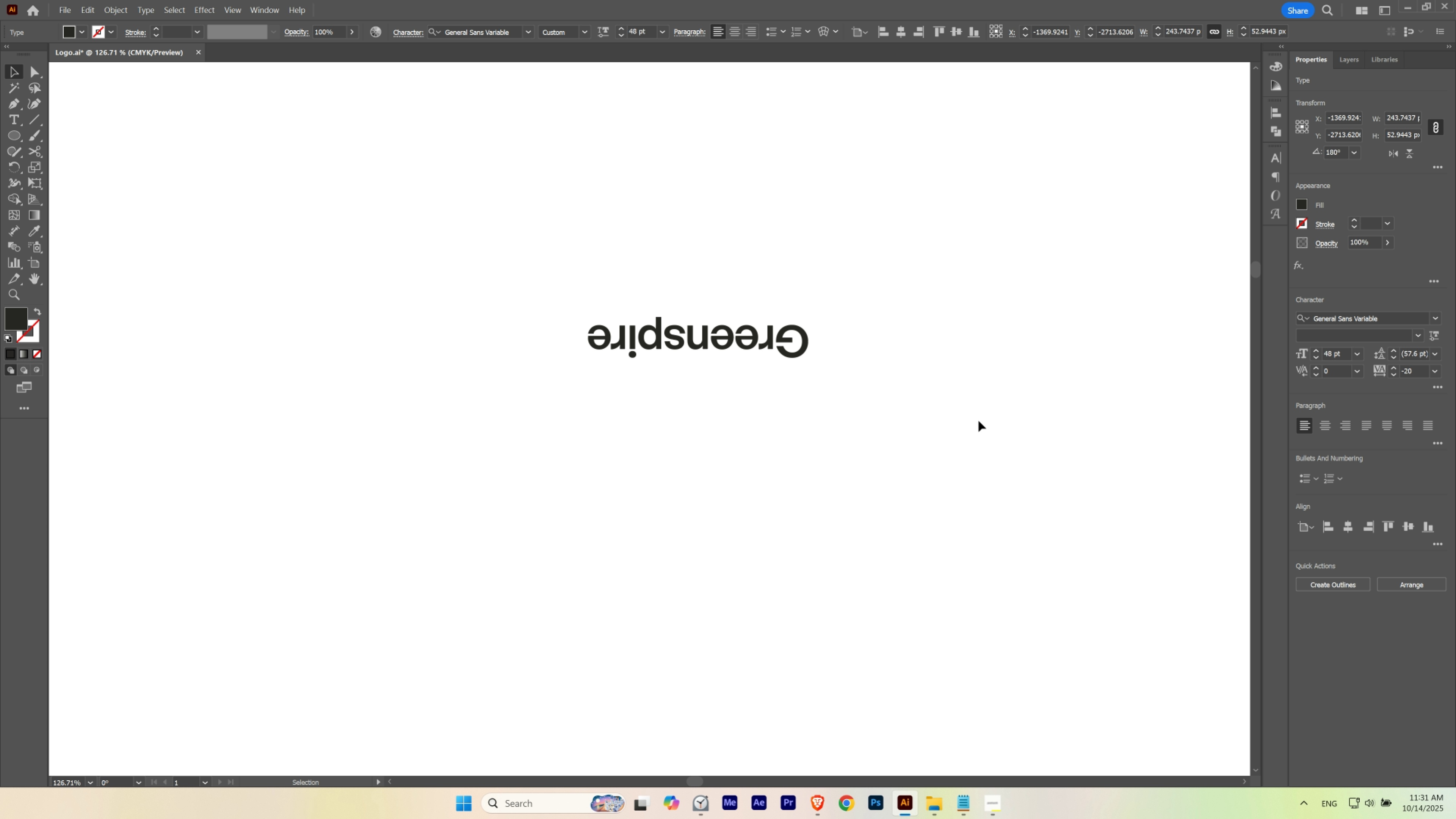 
left_click([978, 421])
 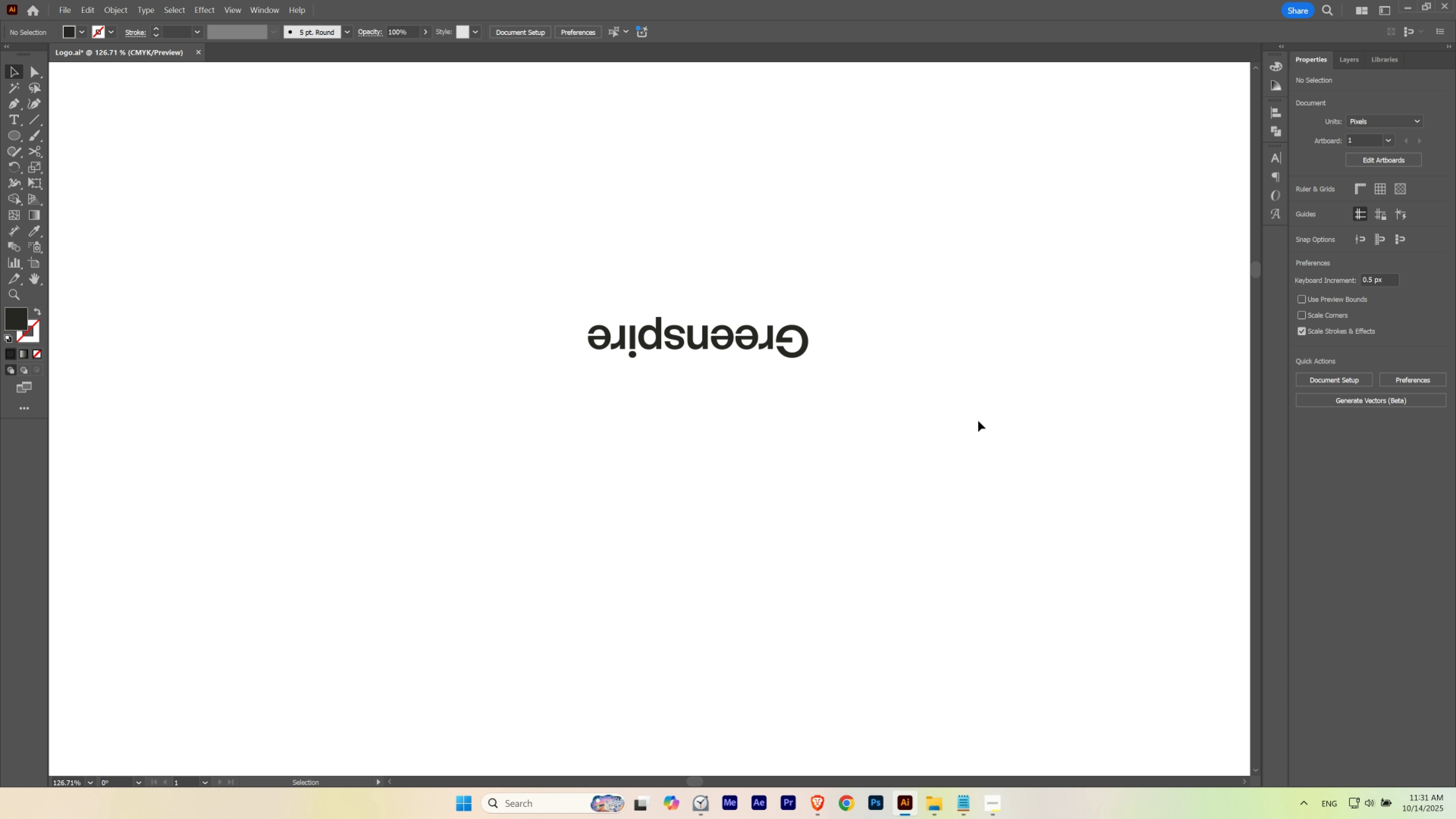 
wait(7.96)
 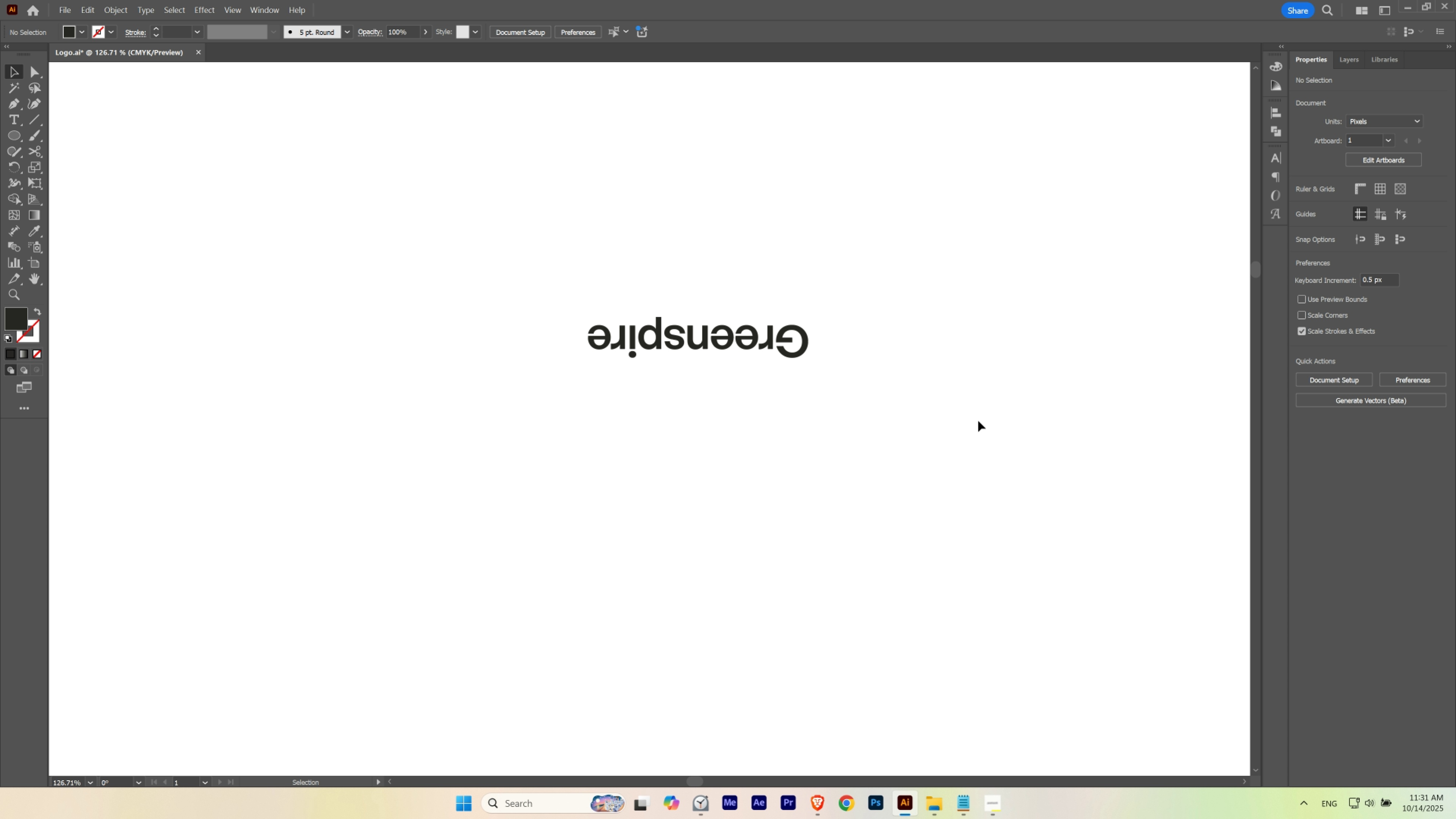 
key(Control+Z)
 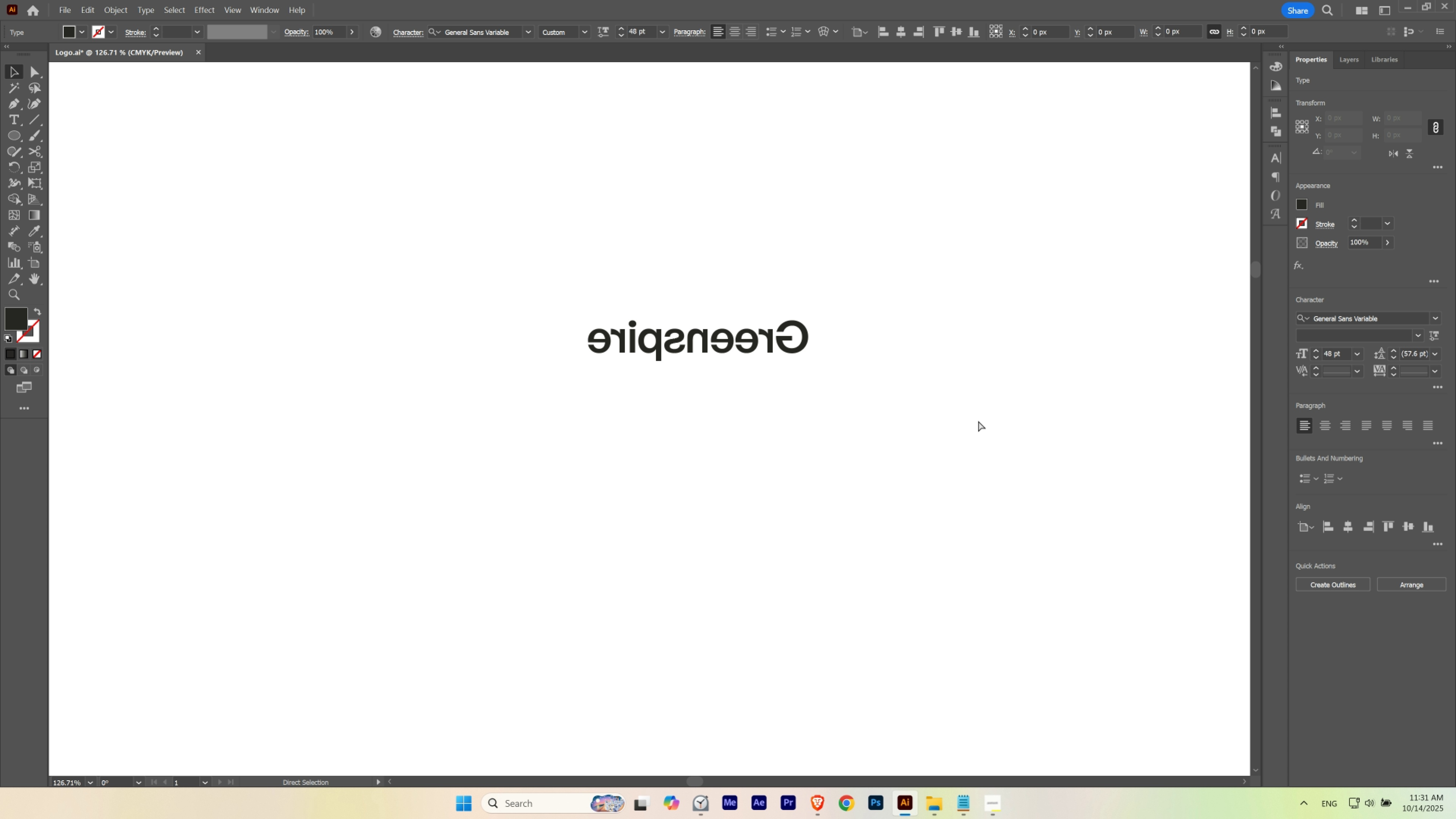 
key(Control+Z)
 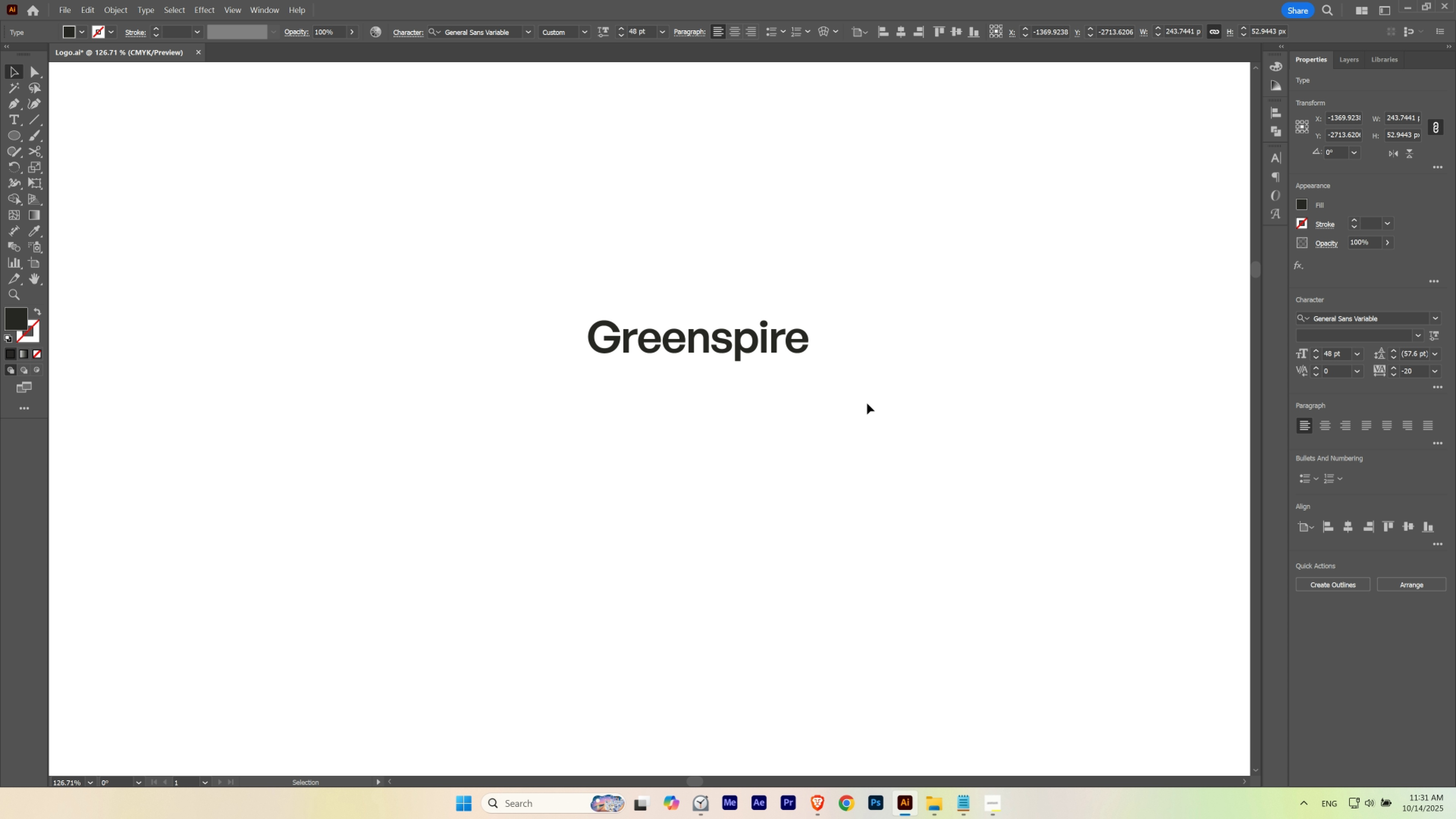 
left_click([867, 403])
 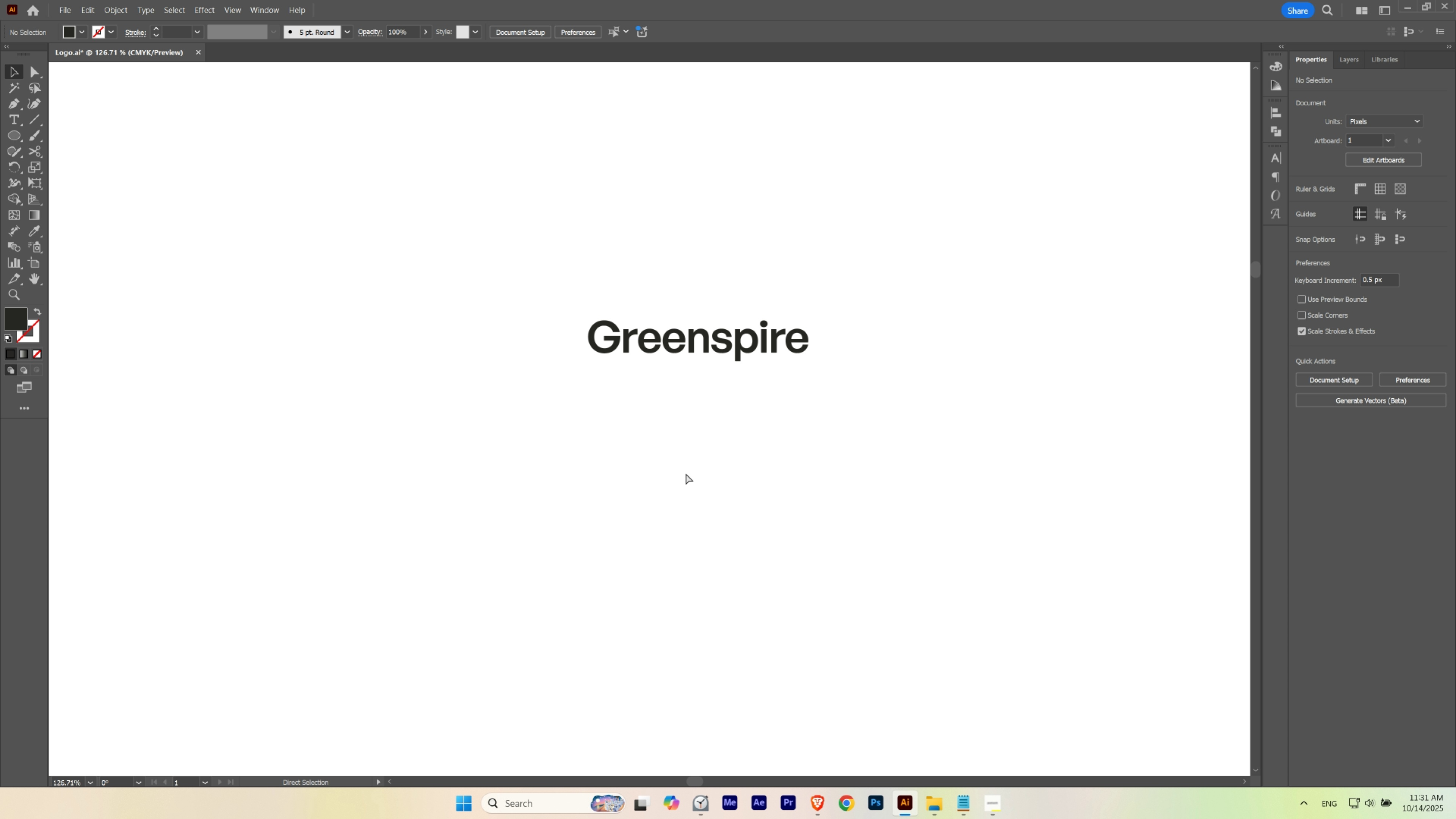 
key(Alt+Control+3)
 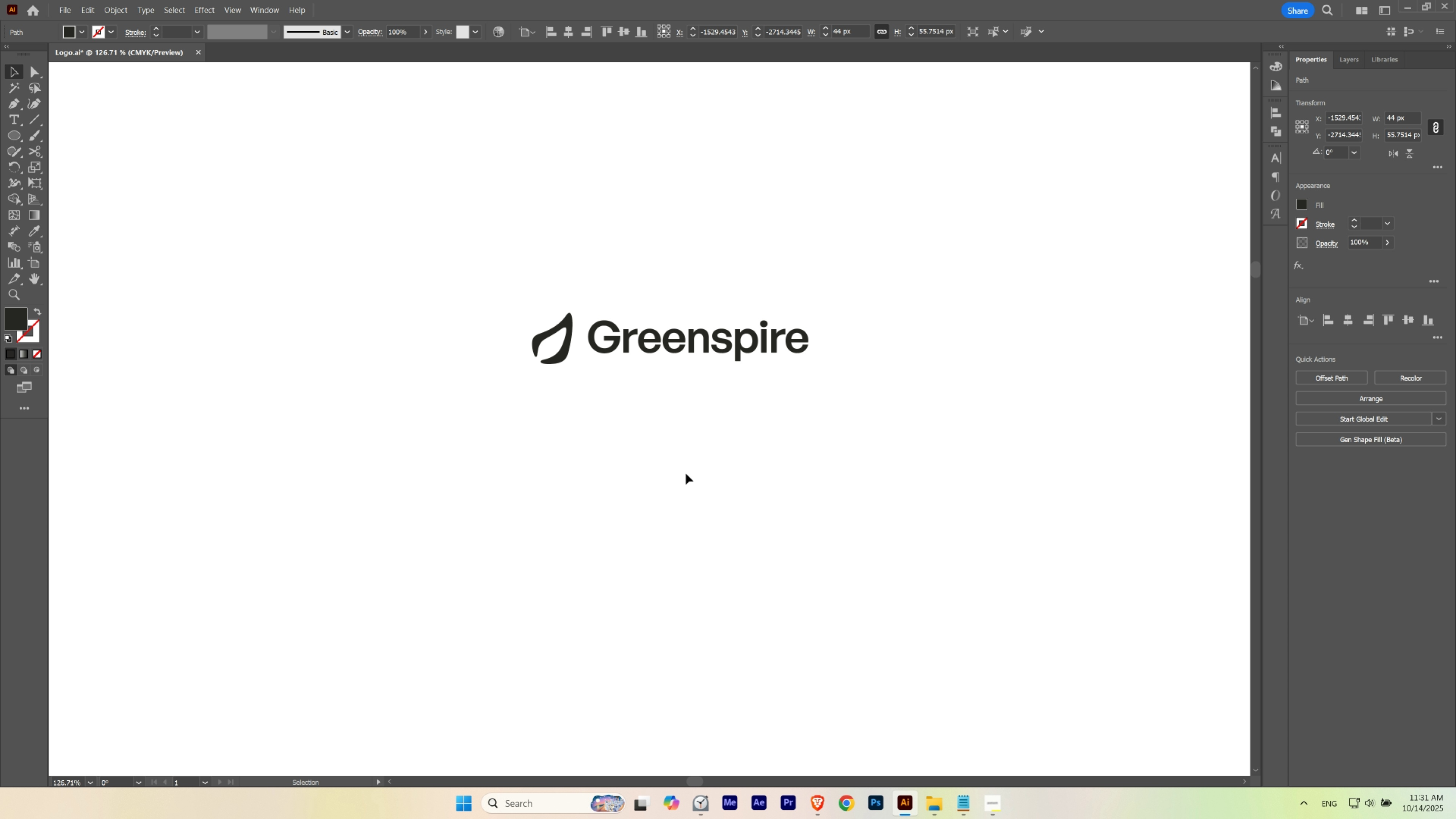 
left_click([686, 473])
 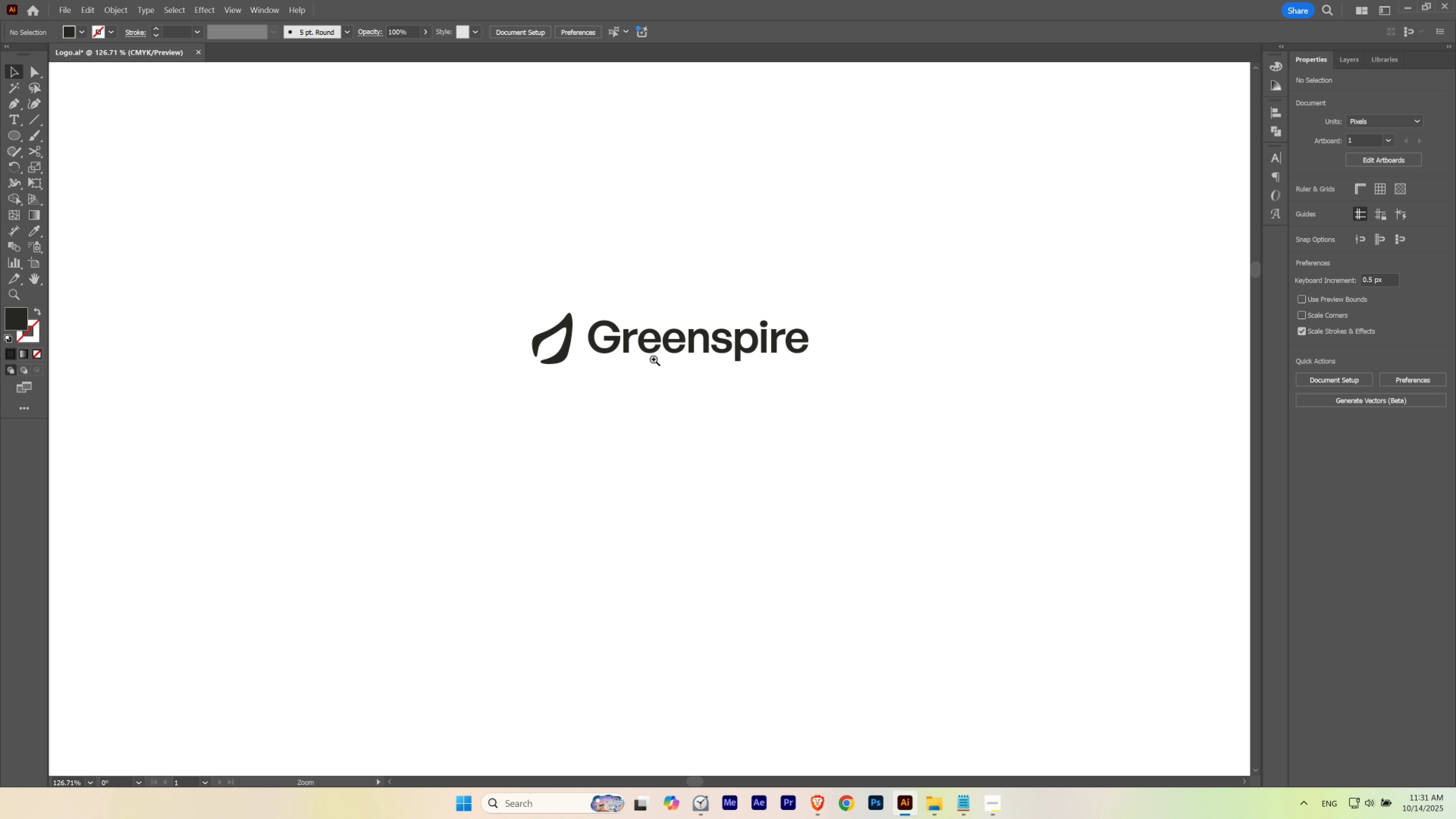 
hold_key(key=ControlLeft, duration=0.66)
 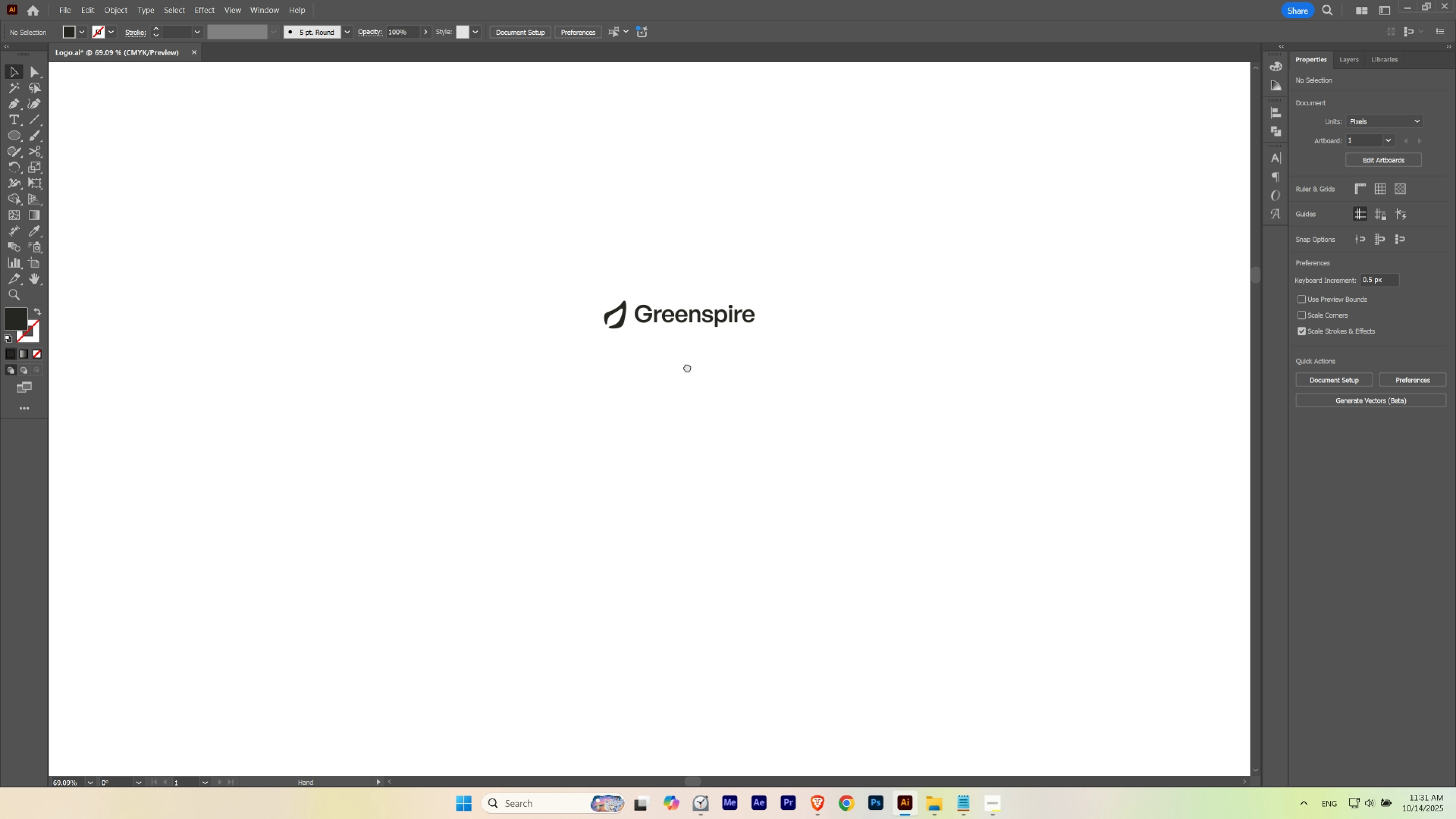 
hold_key(key=Space, duration=1.52)
 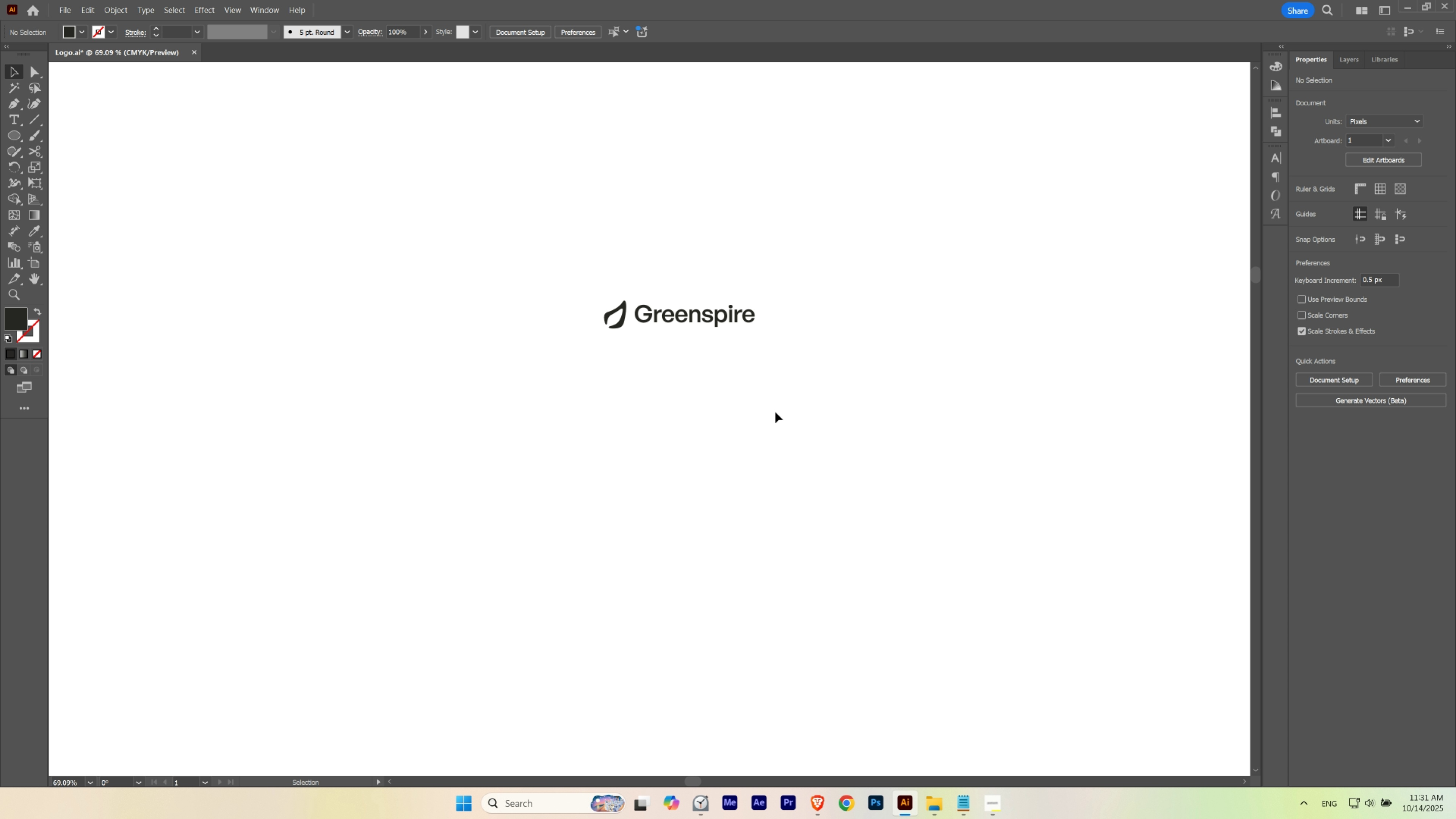 
left_click([775, 412])
 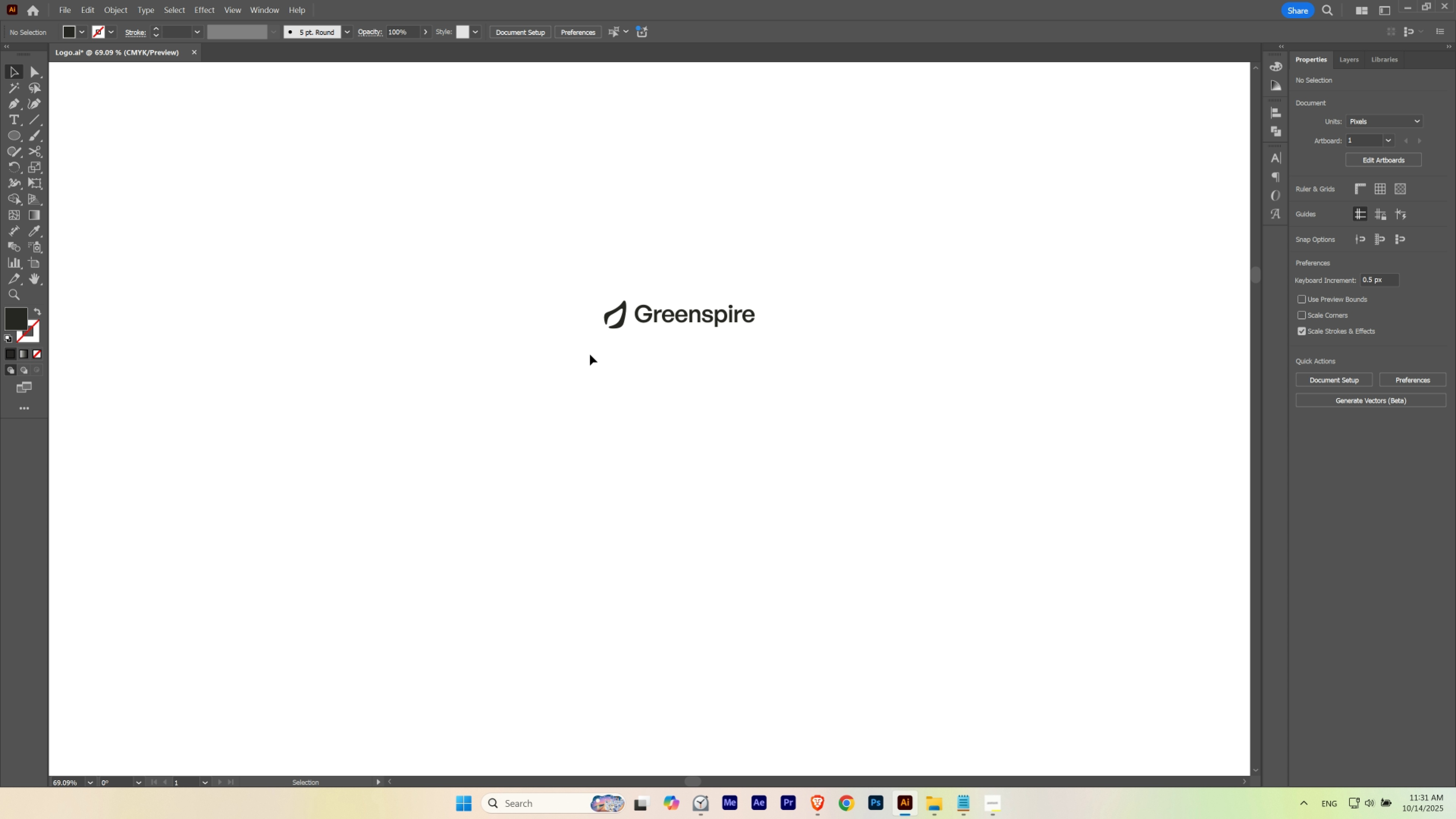 
hold_key(key=Space, duration=0.43)
 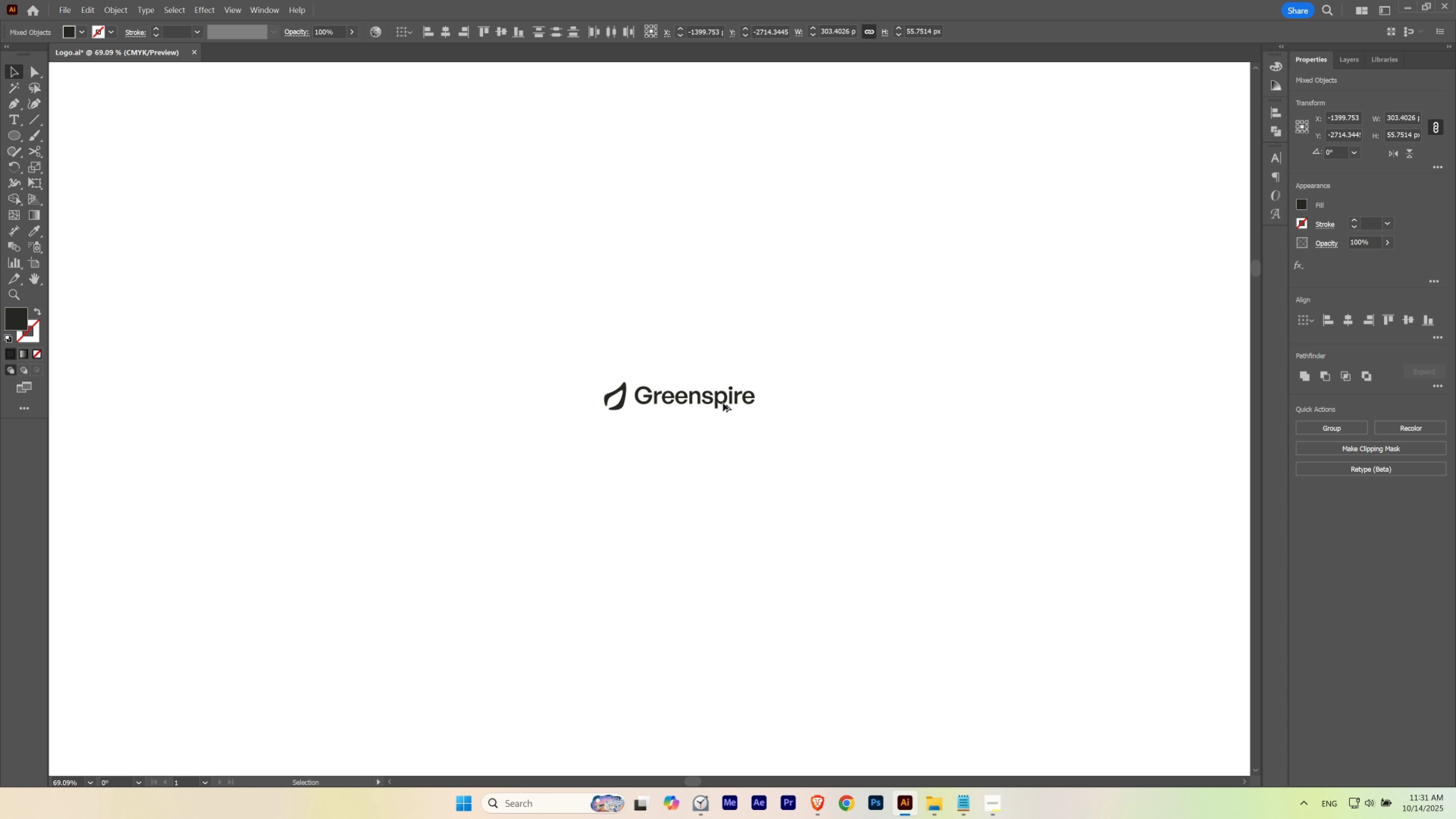 
hold_key(key=AltLeft, duration=0.97)
 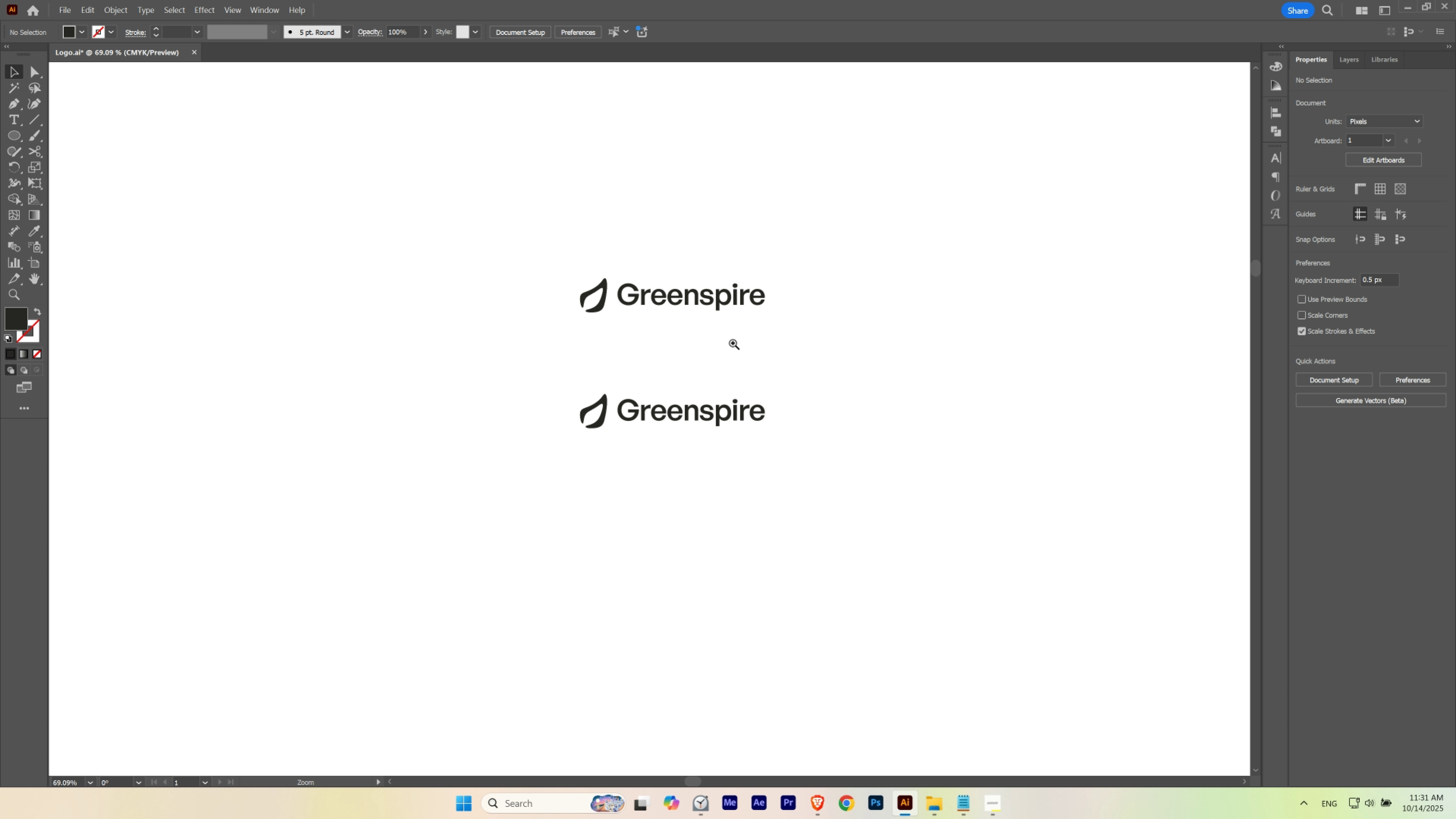 
hold_key(key=ShiftLeft, duration=0.85)
 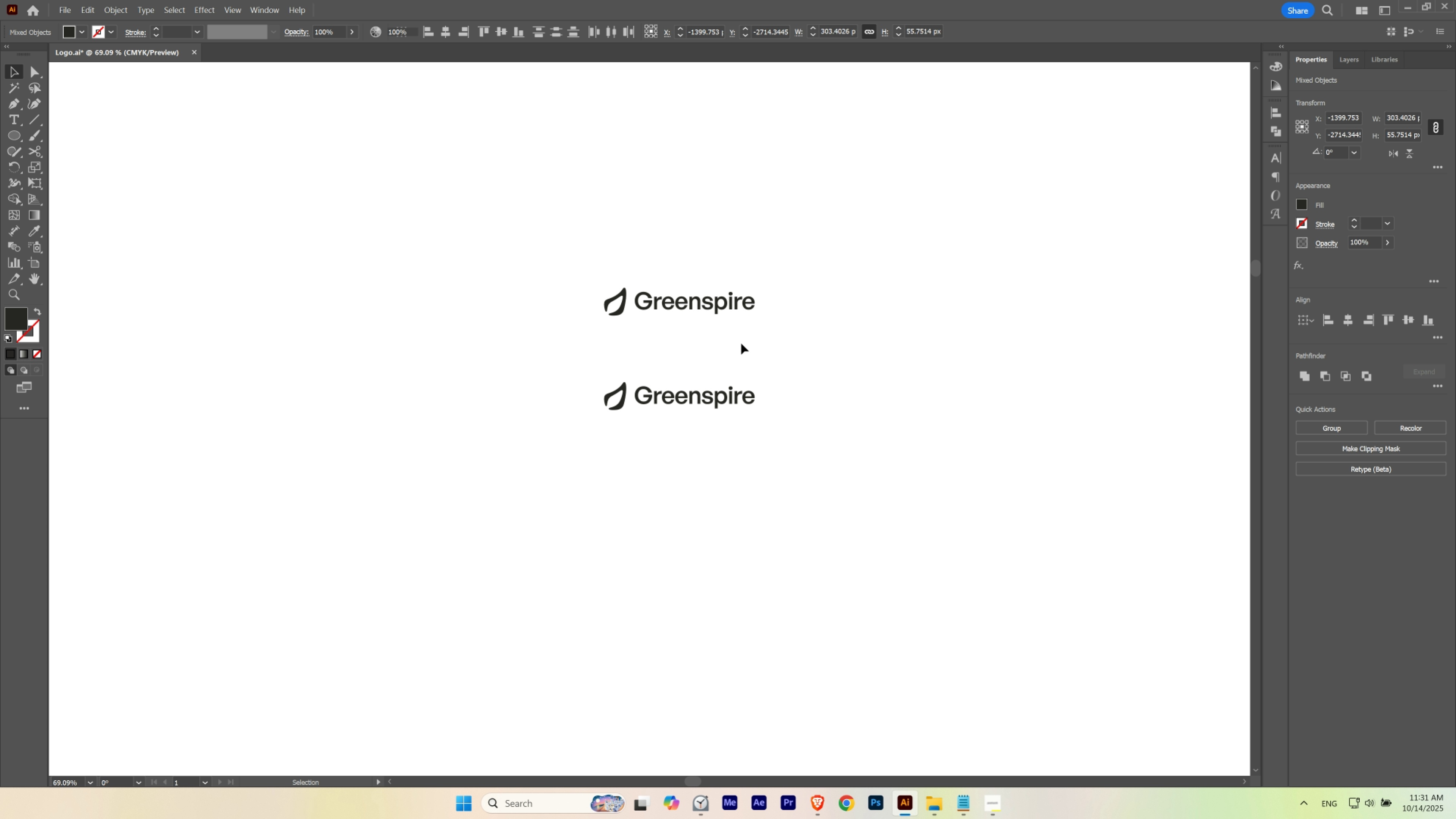 
hold_key(key=ControlLeft, duration=0.4)
 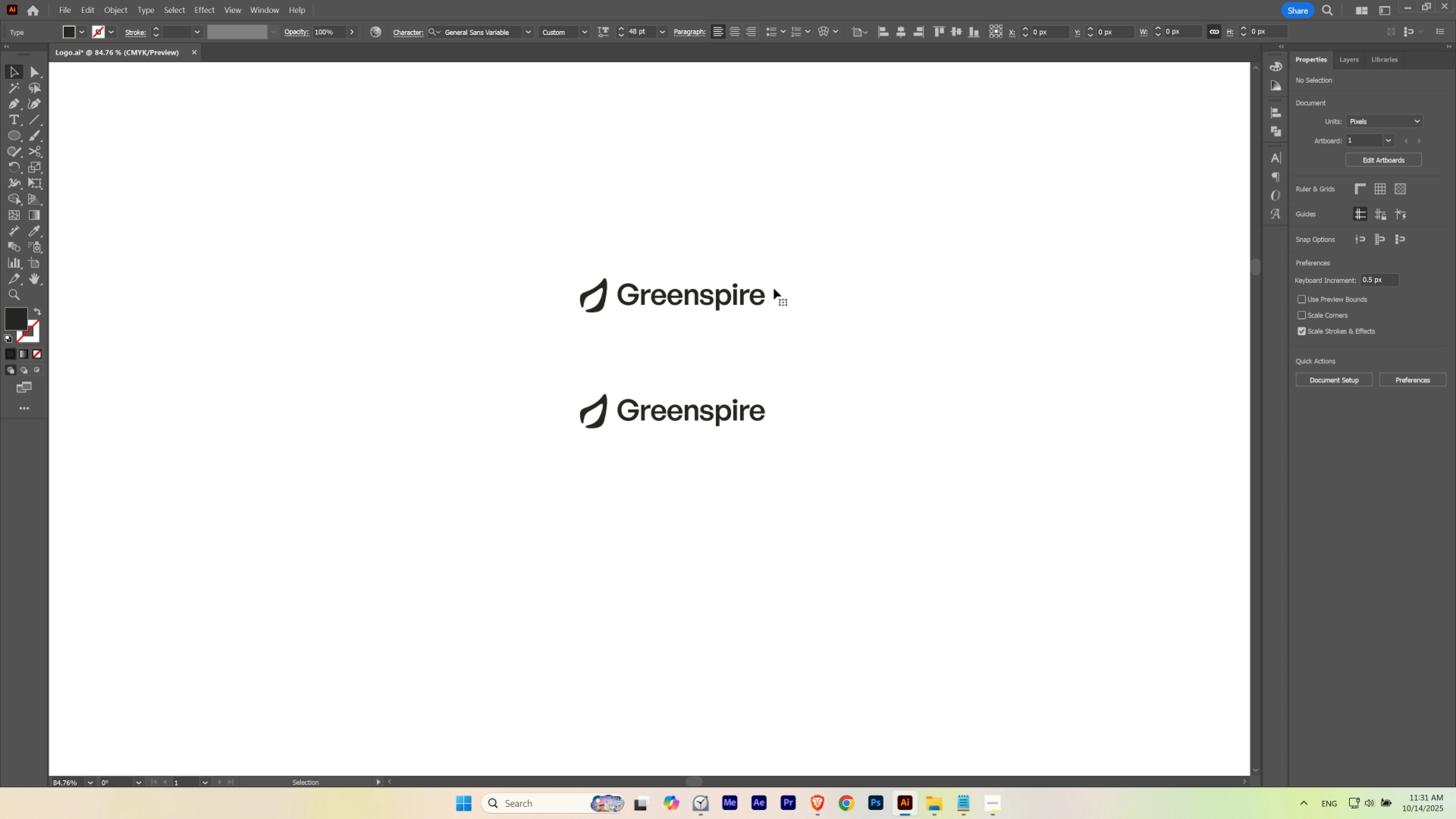 
hold_key(key=Space, duration=0.4)
 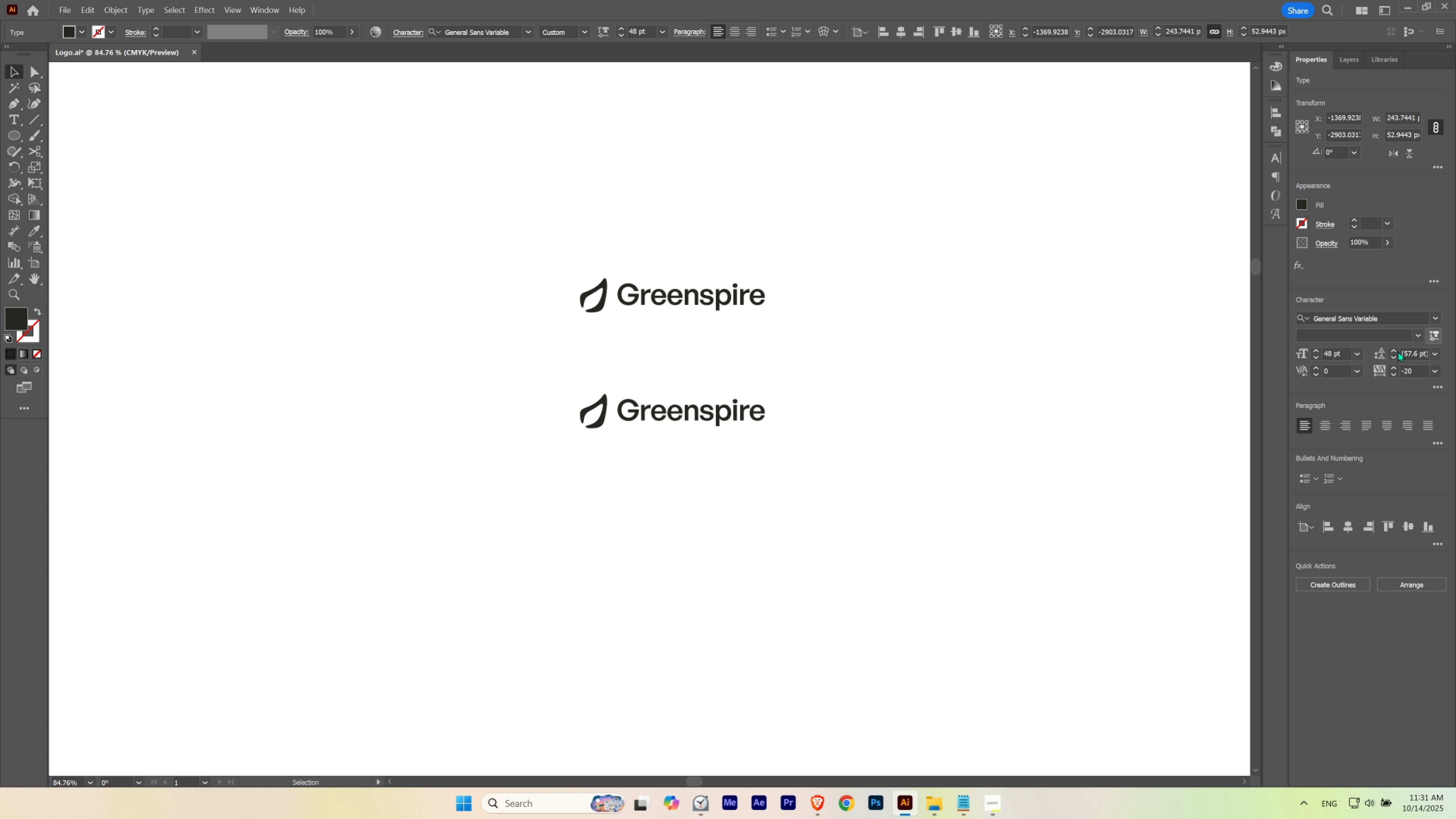 
mouse_move([1359, 372])
 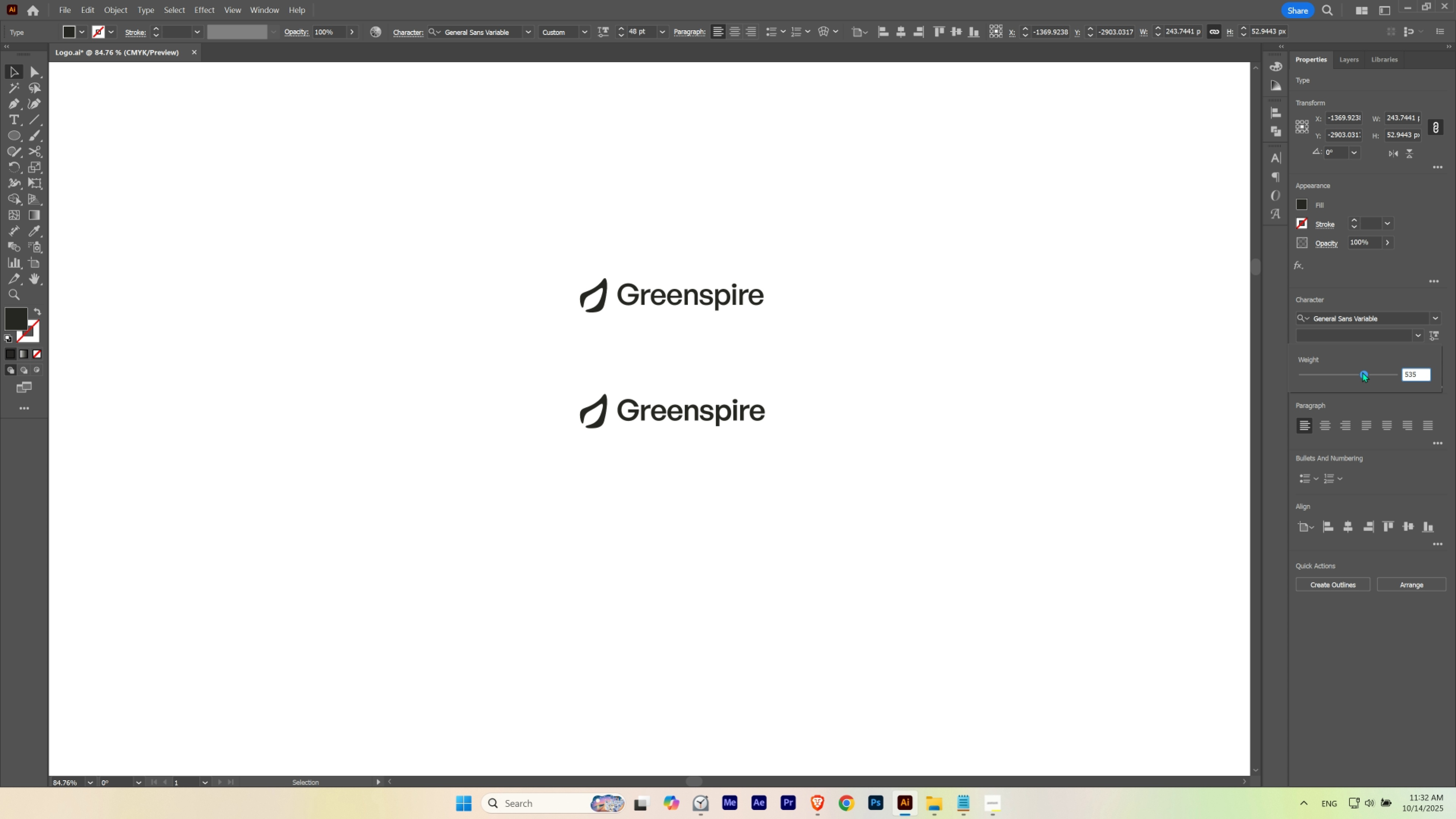 
mouse_move([1368, 370])
 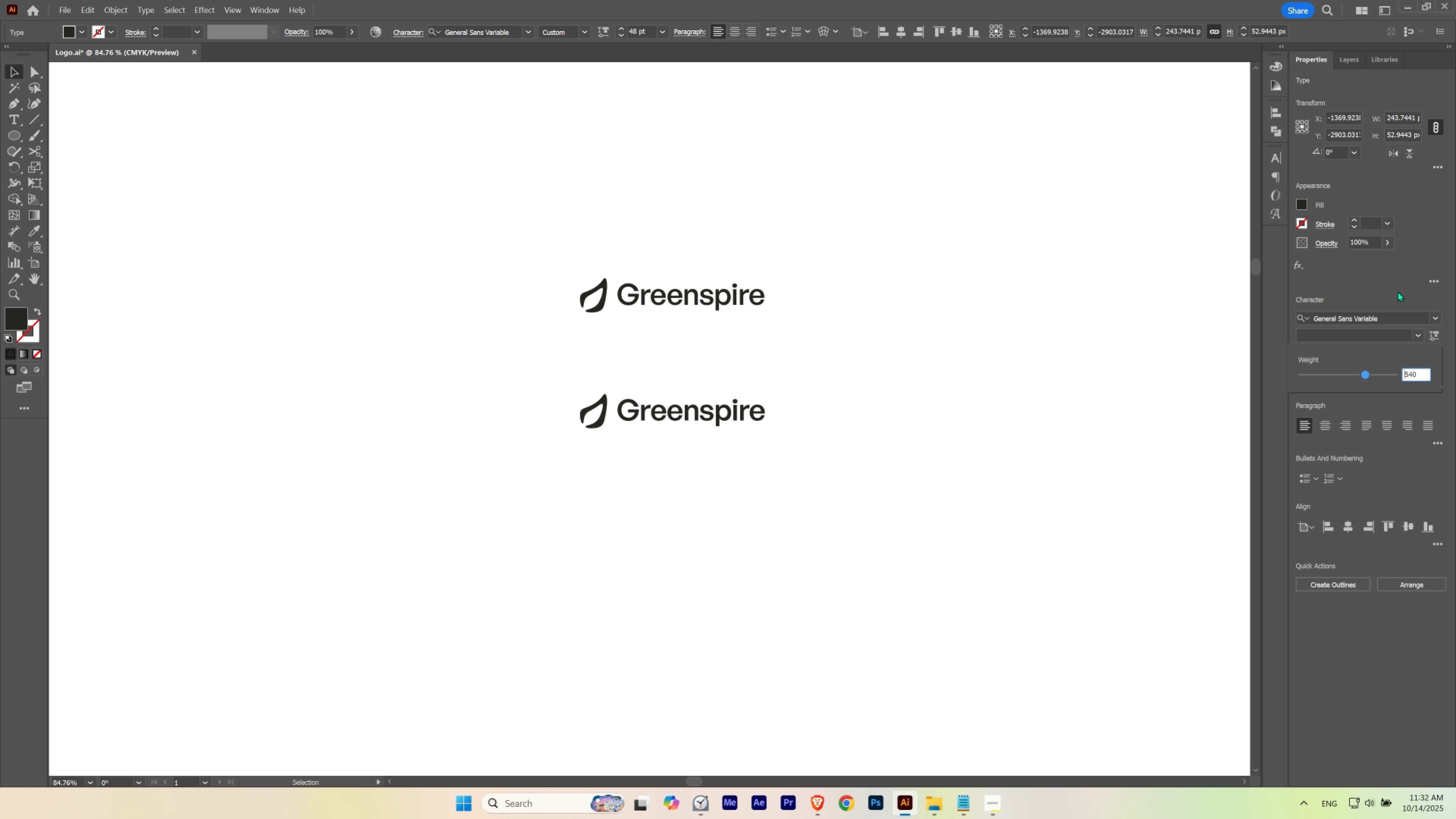 
left_click([1397, 285])
 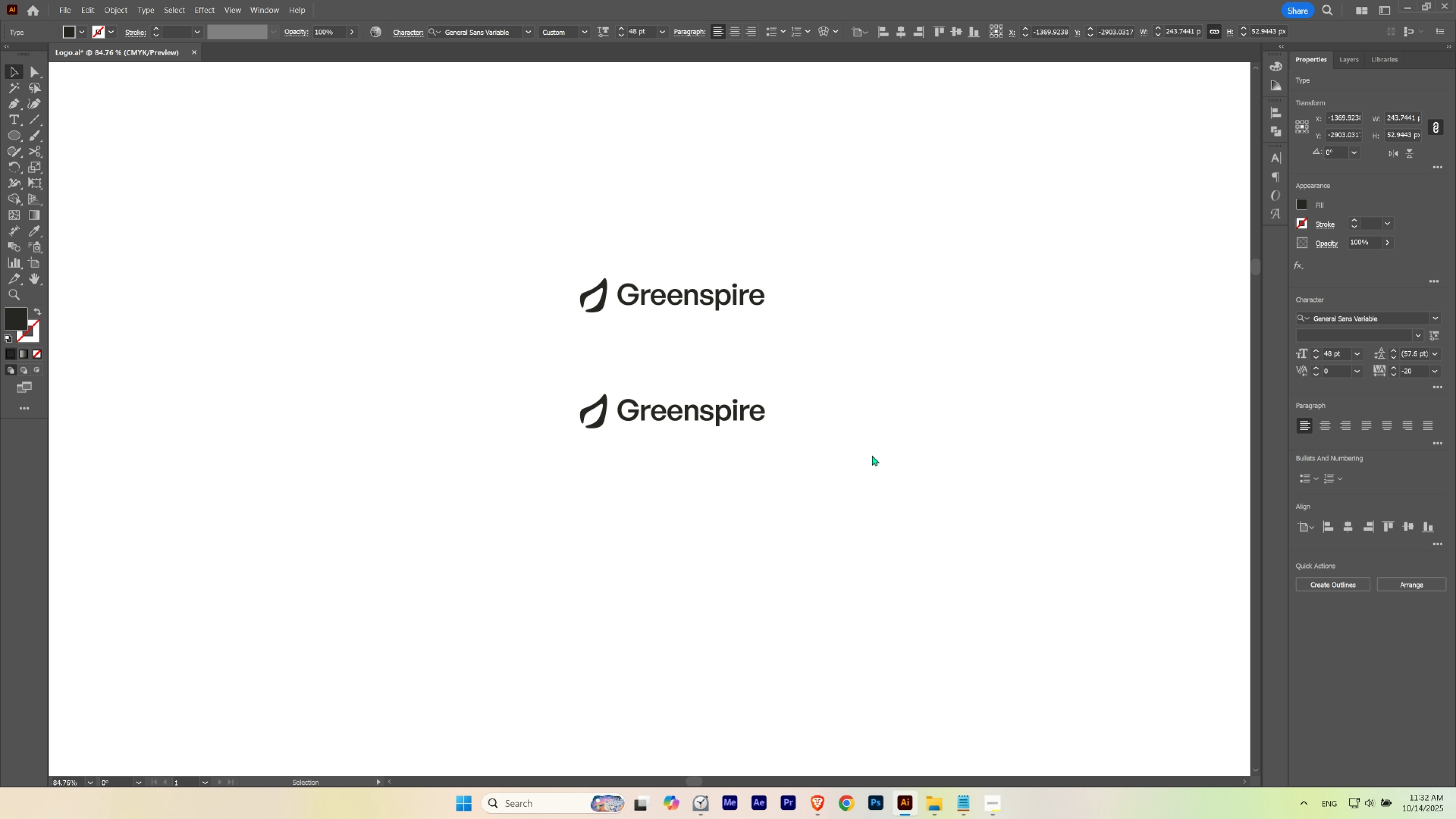 
hold_key(key=Space, duration=0.5)
 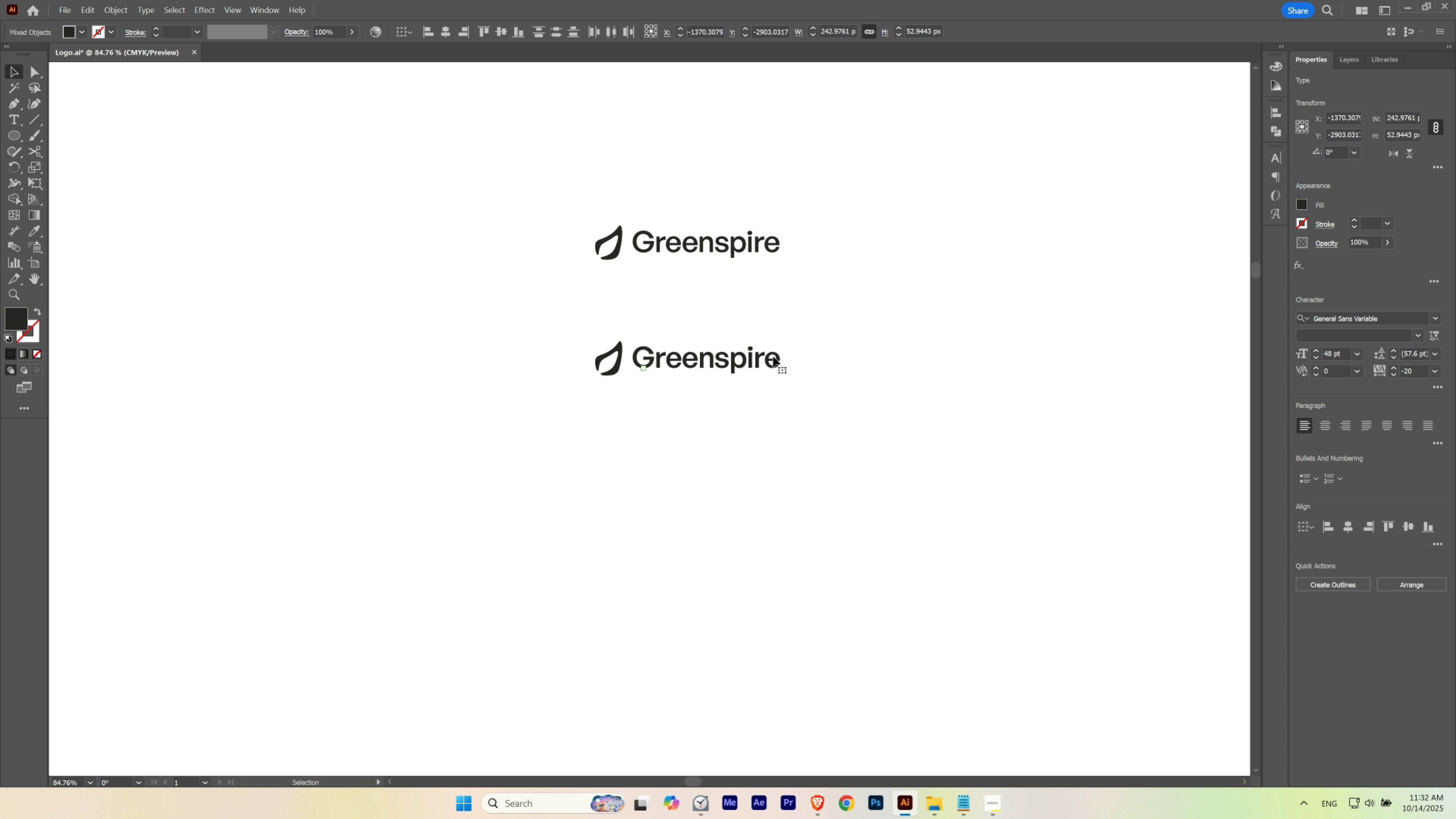 
hold_key(key=AltLeft, duration=2.08)
 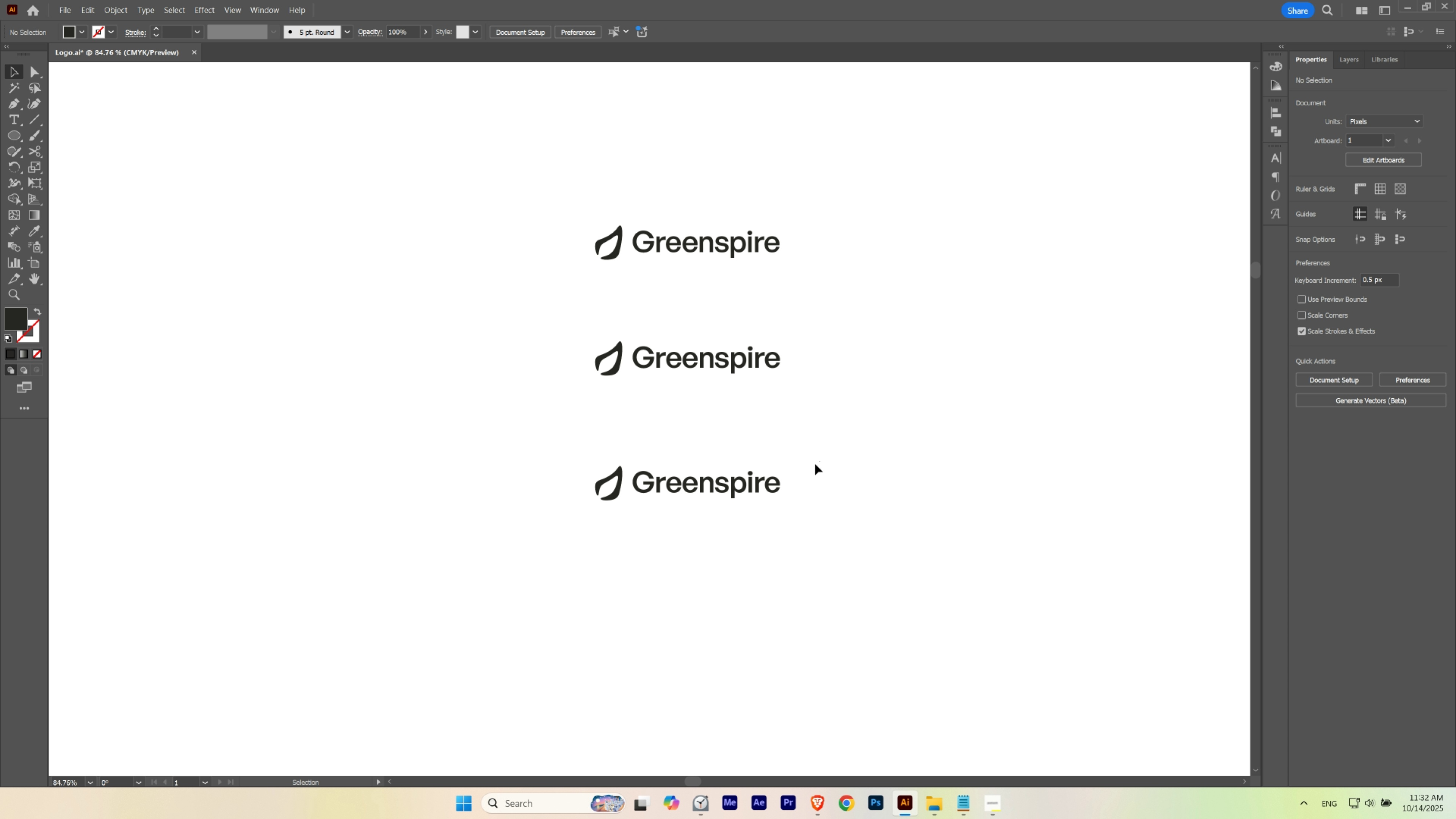 
hold_key(key=ShiftLeft, duration=1.53)
 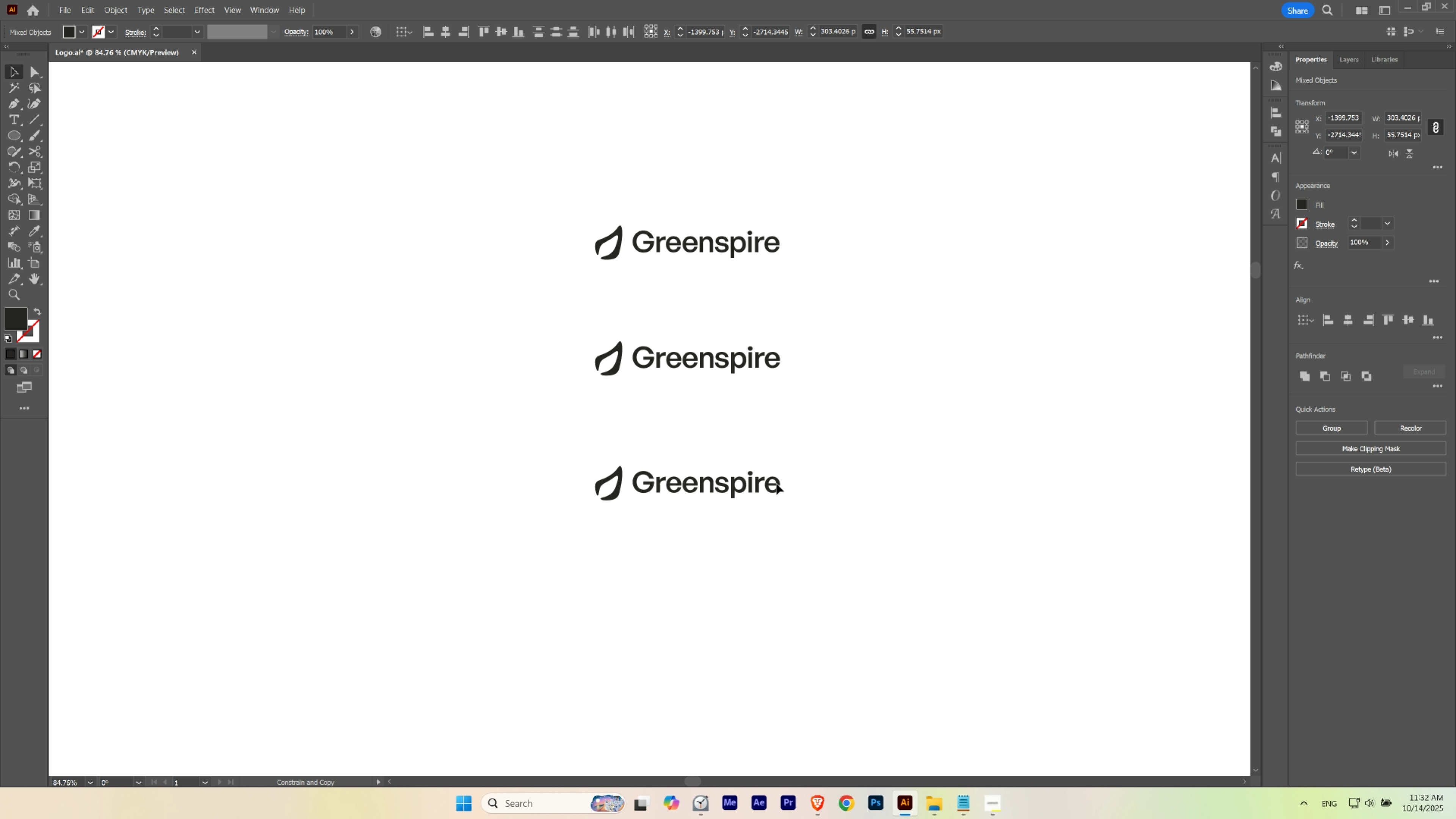 
key(Alt+Shift+ShiftLeft)
 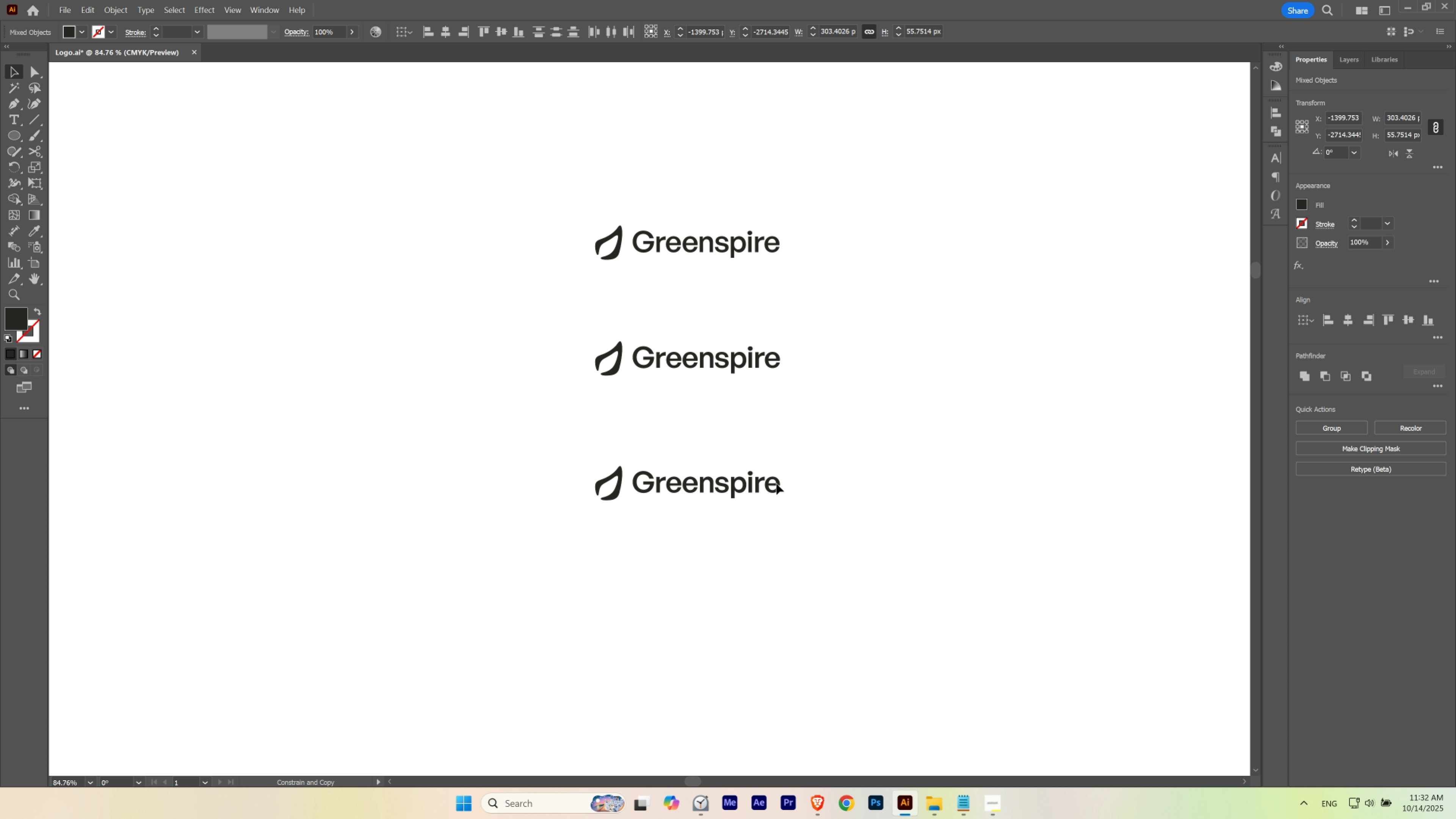 
key(Alt+Shift+ShiftLeft)
 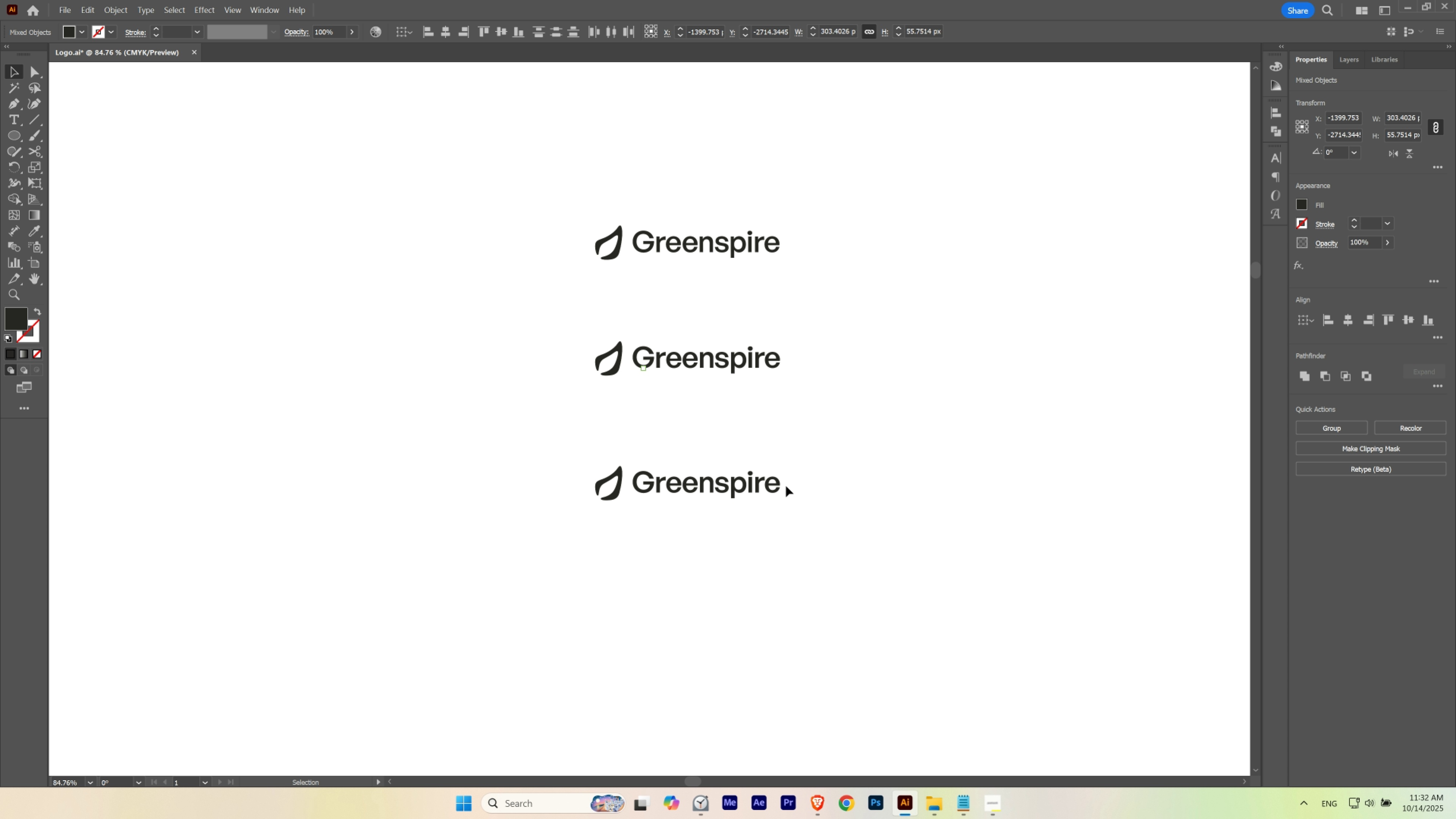 
key(Alt+Shift+ShiftLeft)
 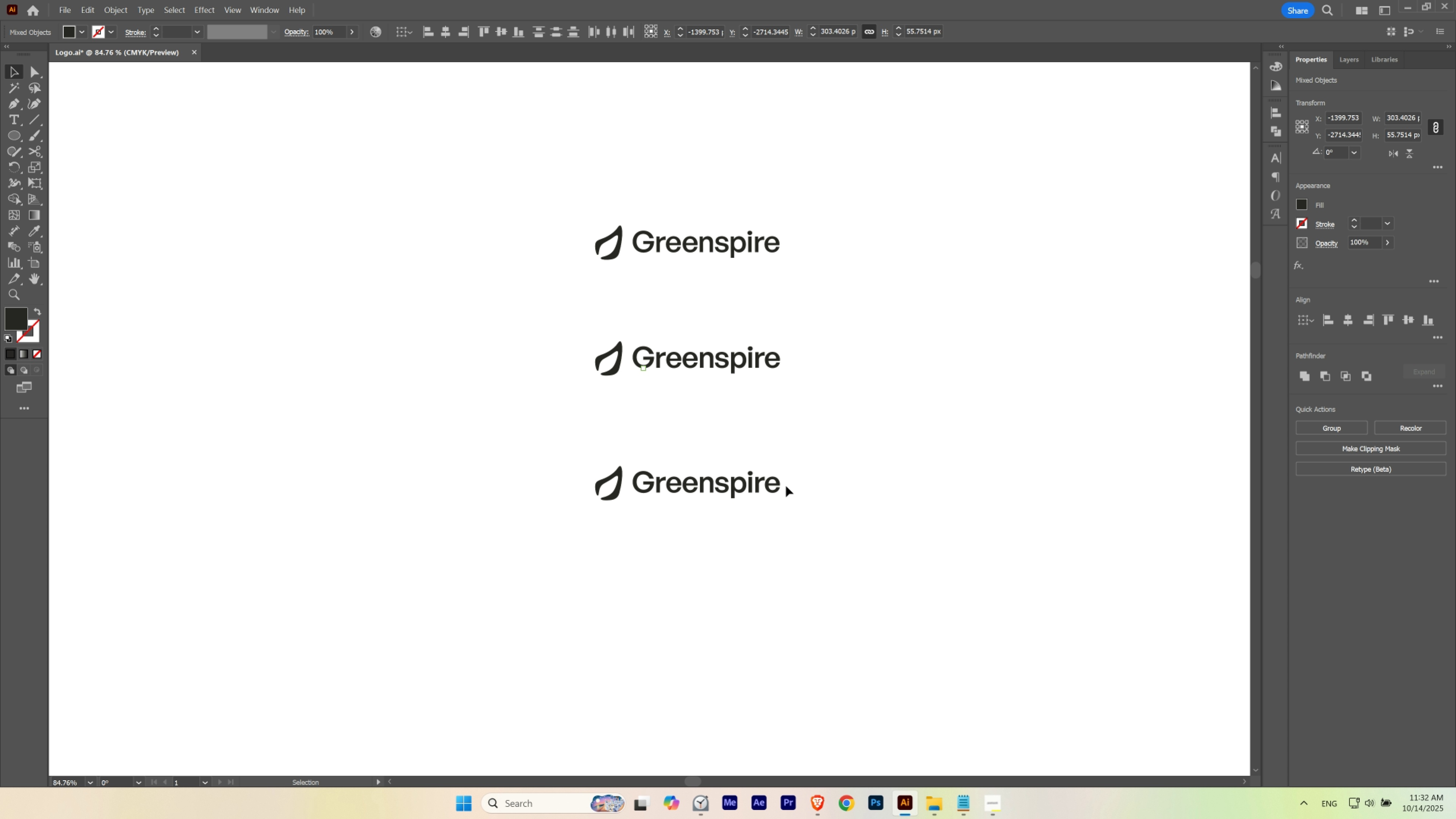 
key(Alt+Shift+ShiftLeft)
 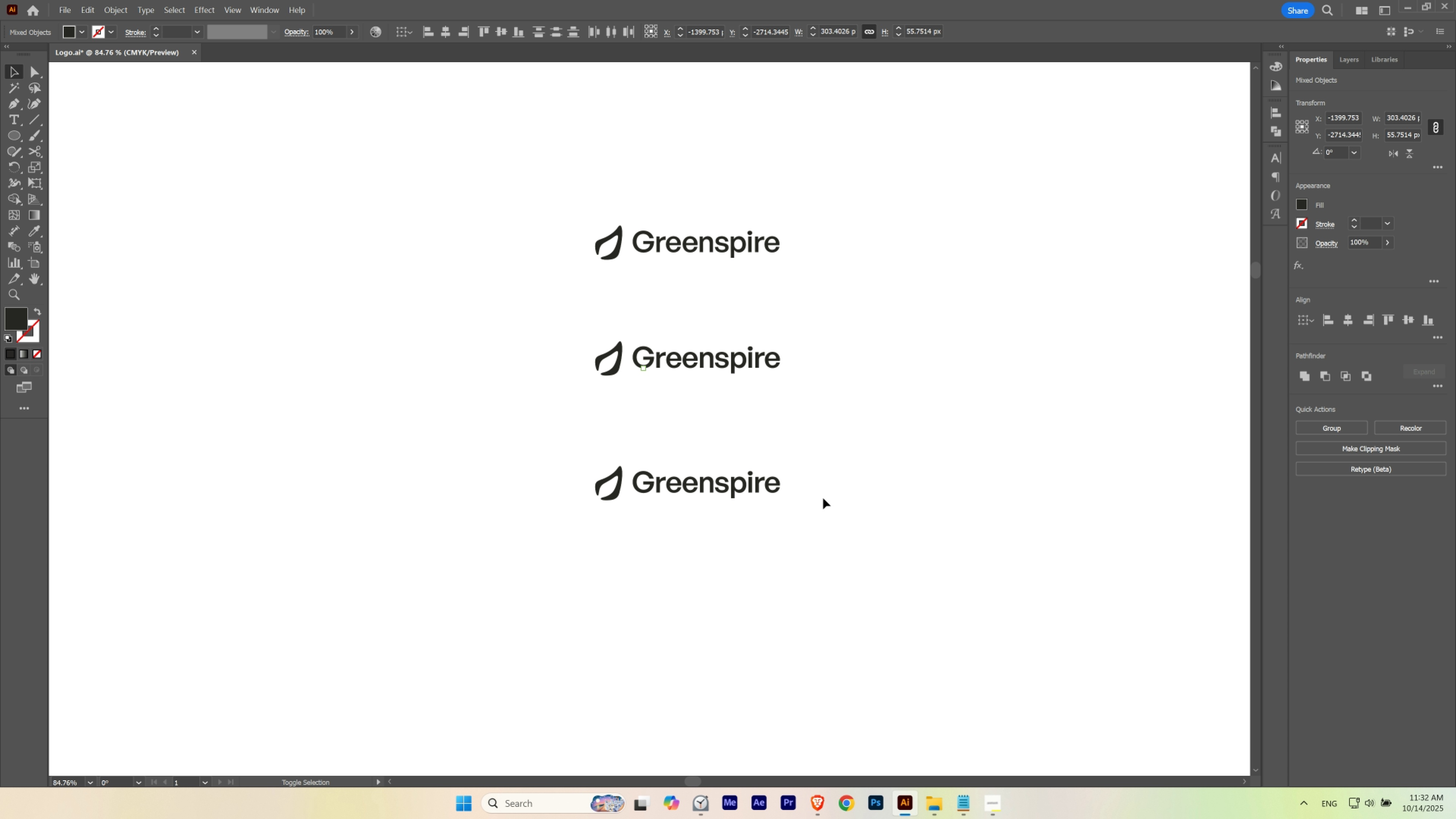 
key(Alt+Shift+ShiftLeft)
 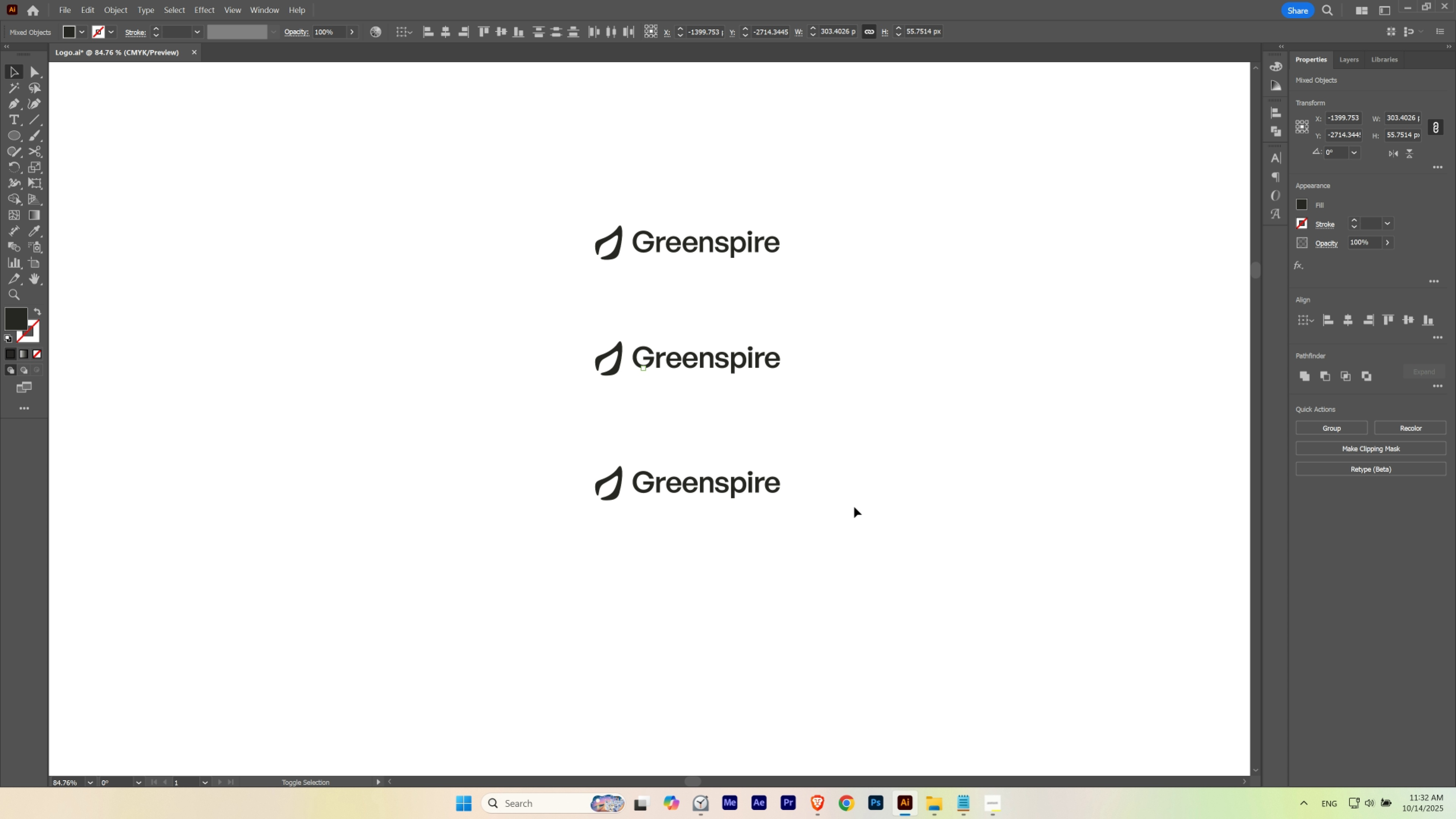 
key(Alt+Shift+ShiftLeft)
 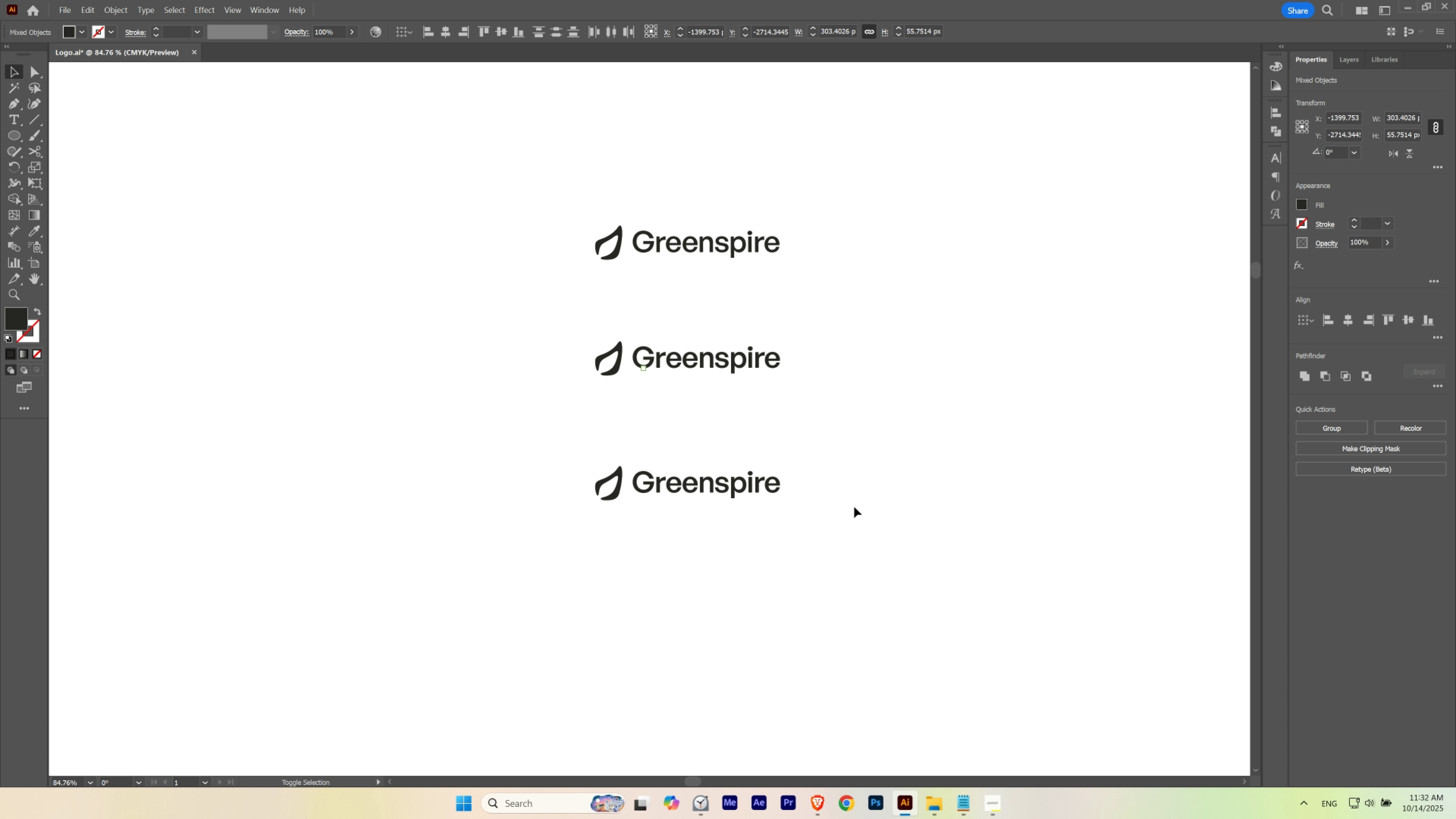 
key(Alt+Shift+ShiftLeft)
 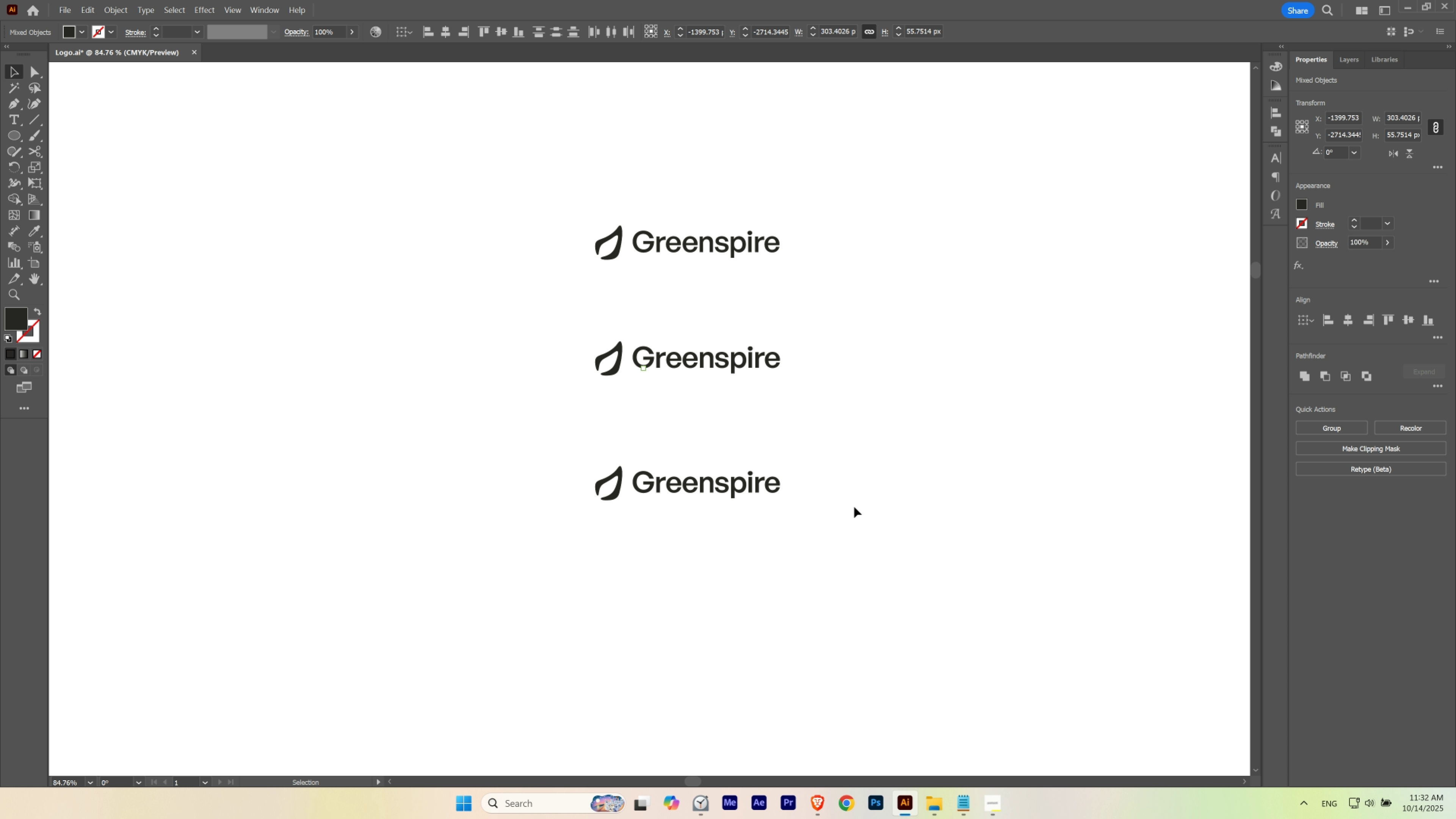 
left_click([854, 507])
 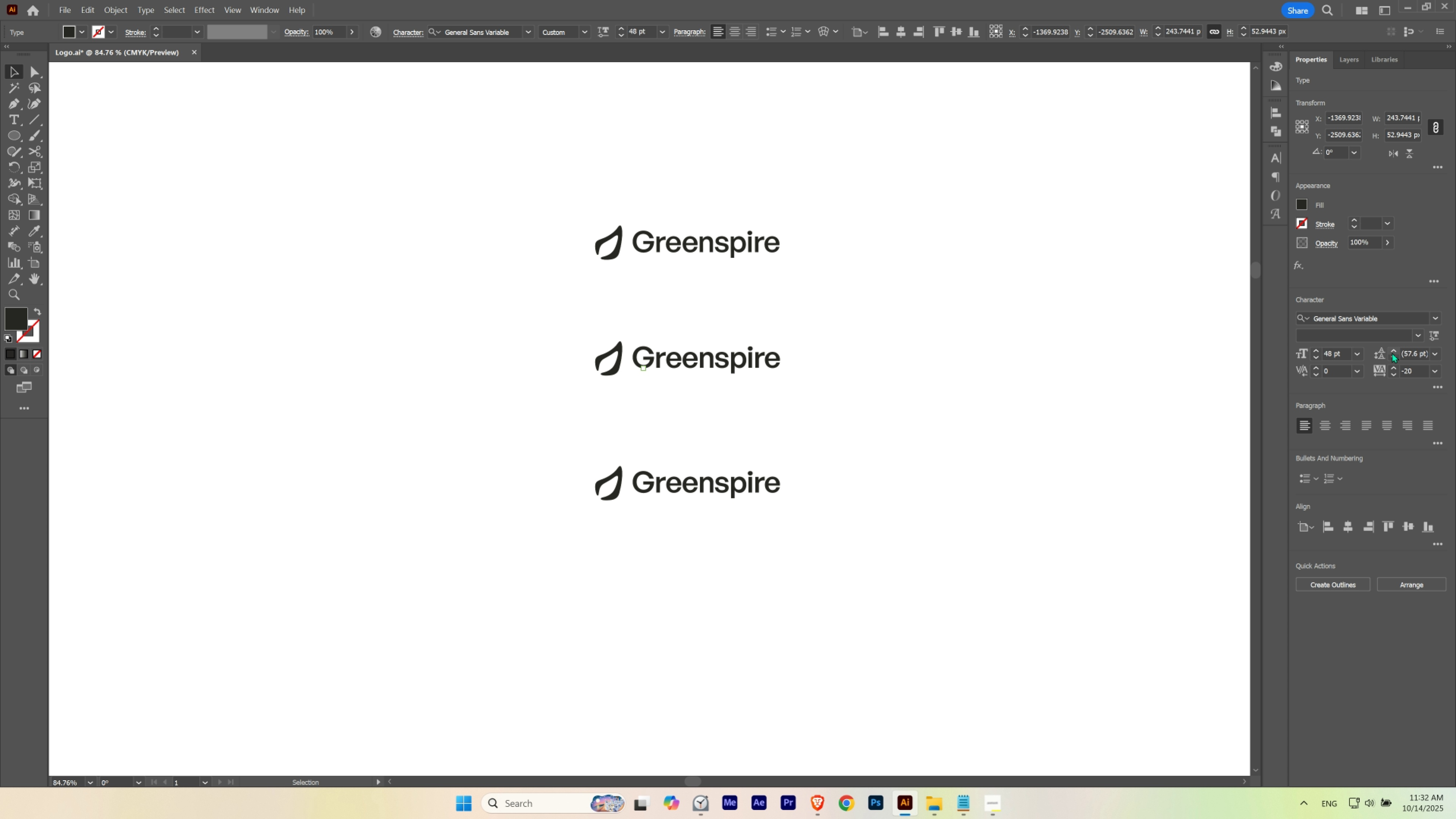 
left_click([1433, 336])
 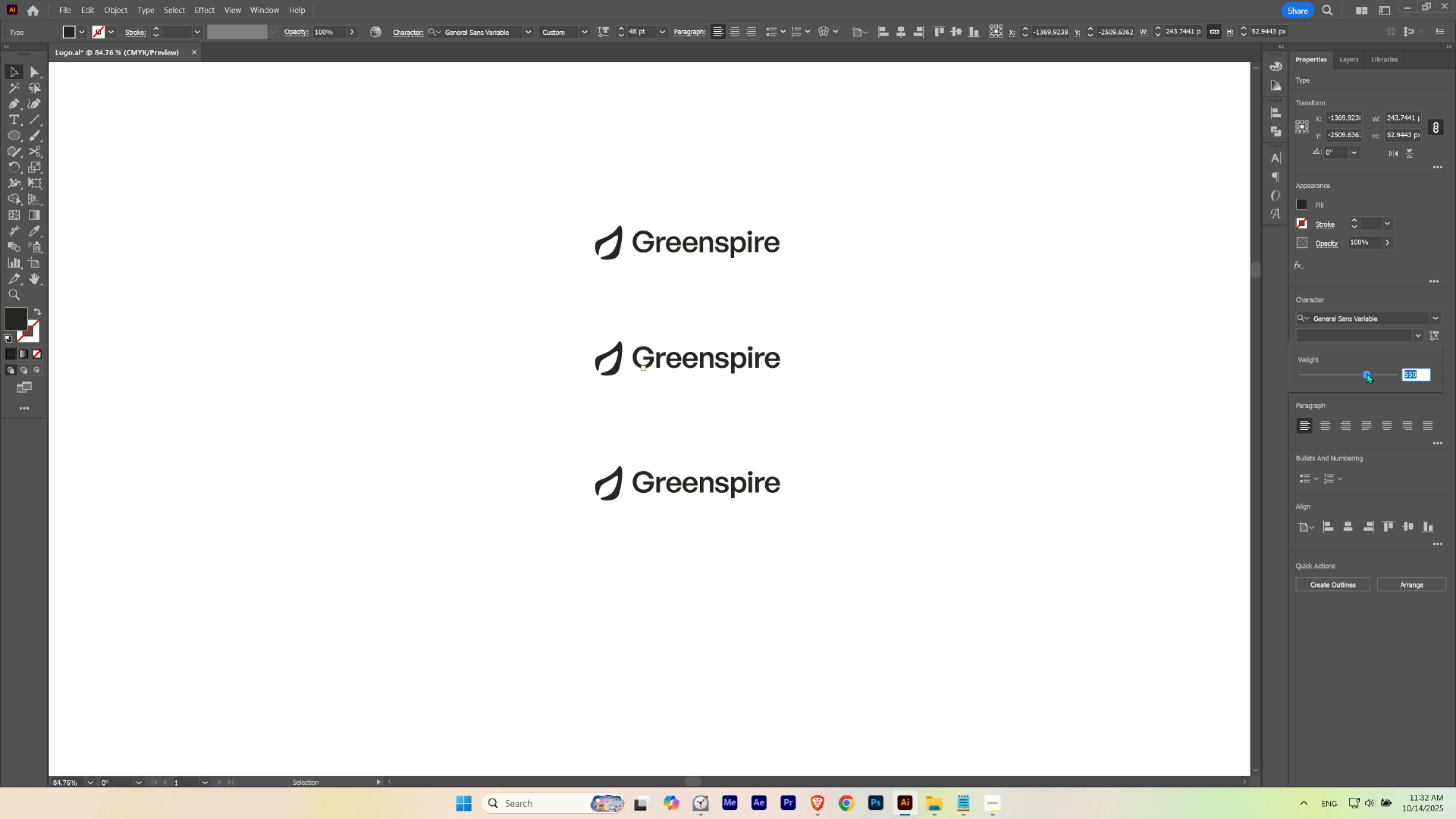 
key(Numpad5)
 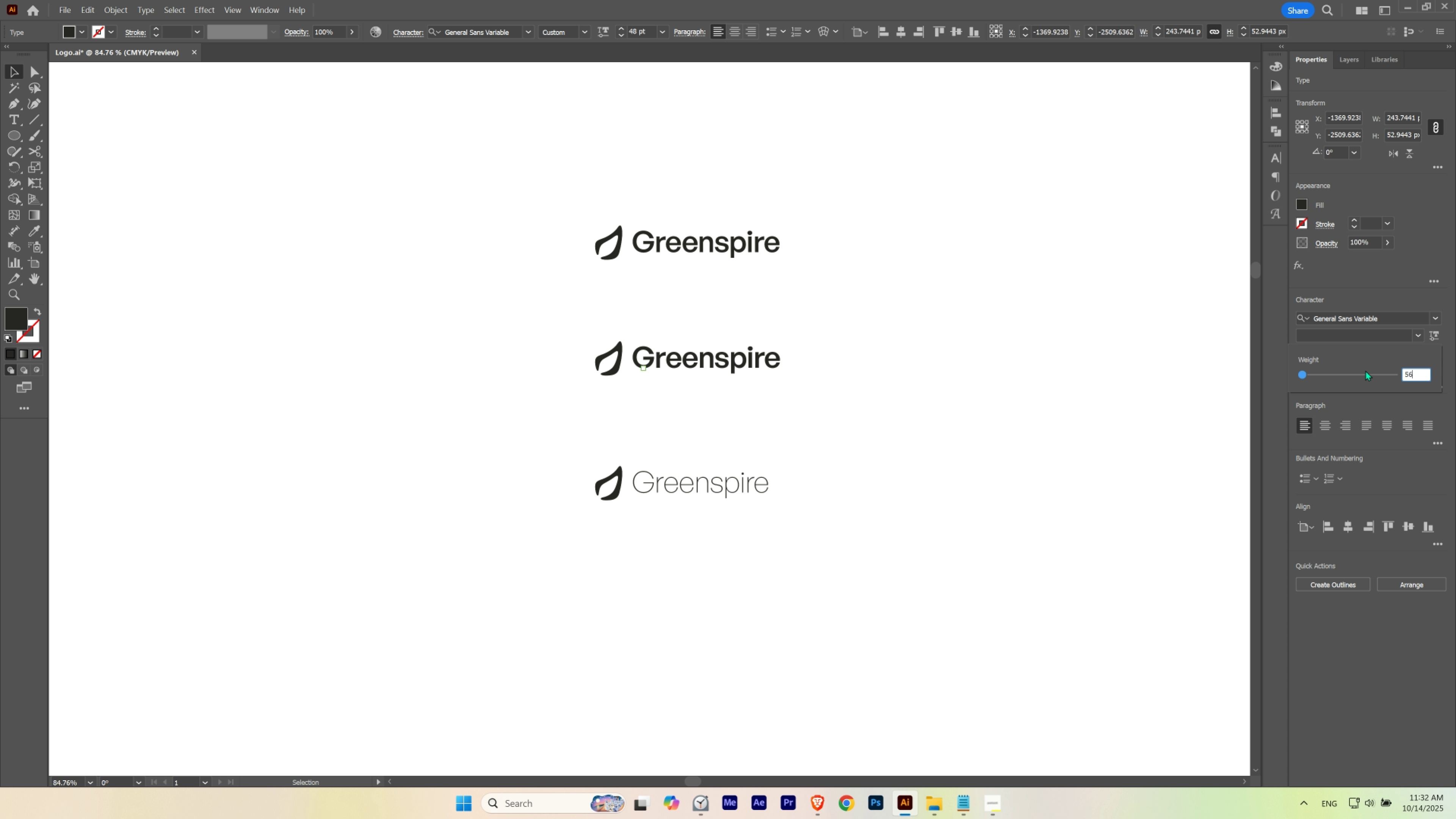 
key(Numpad6)
 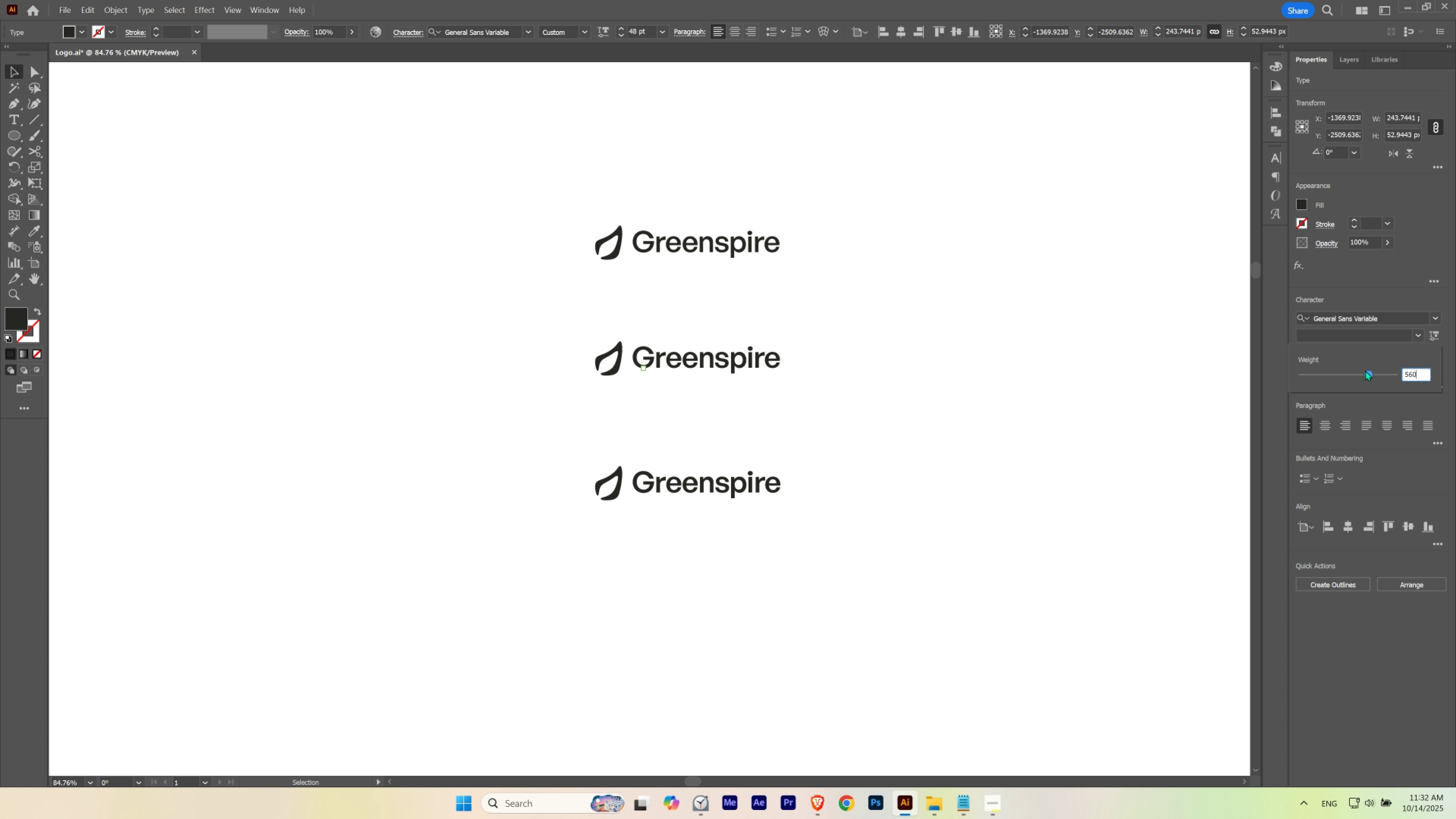 
key(Numpad0)
 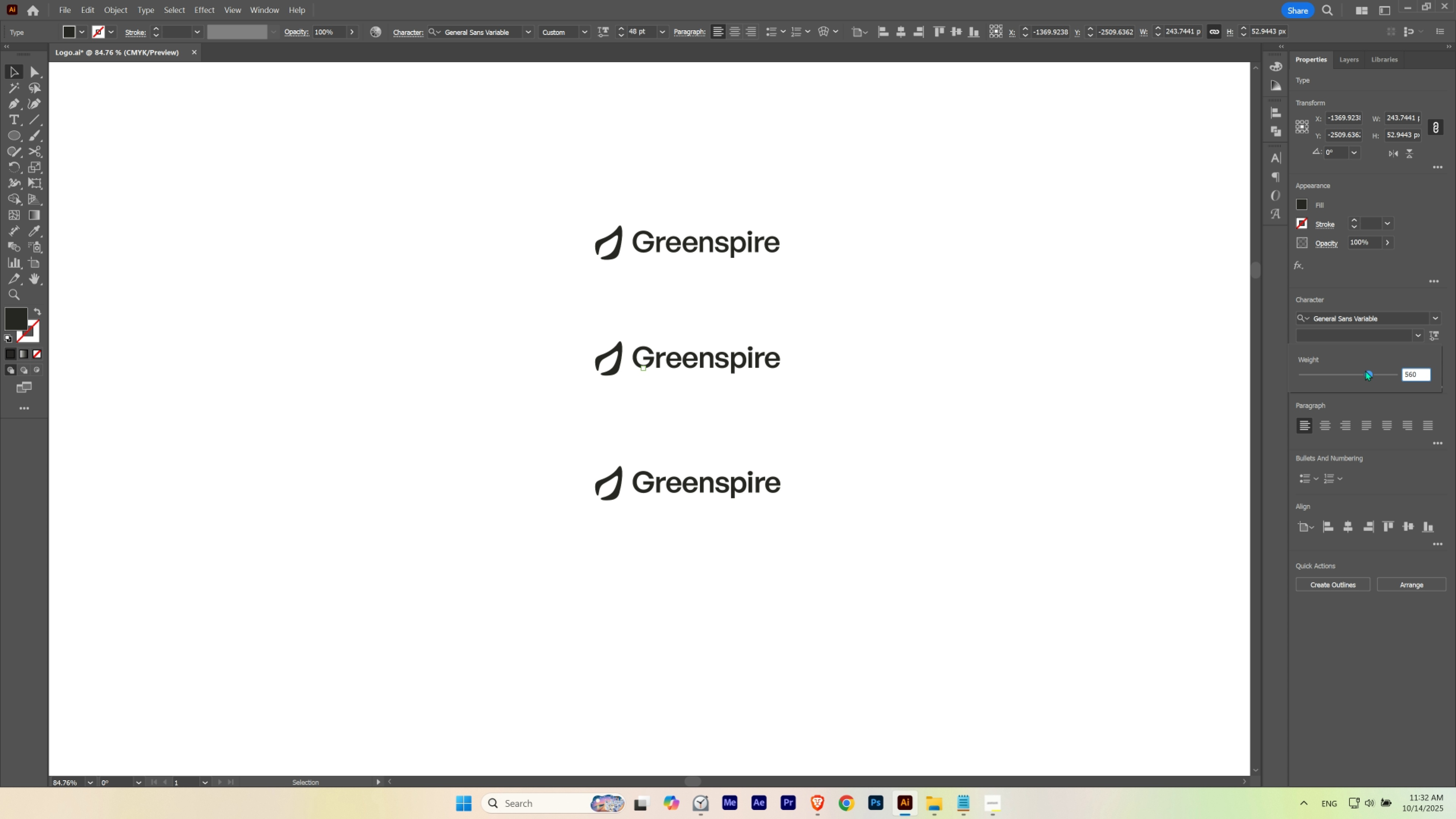 
key(NumpadEnter)
 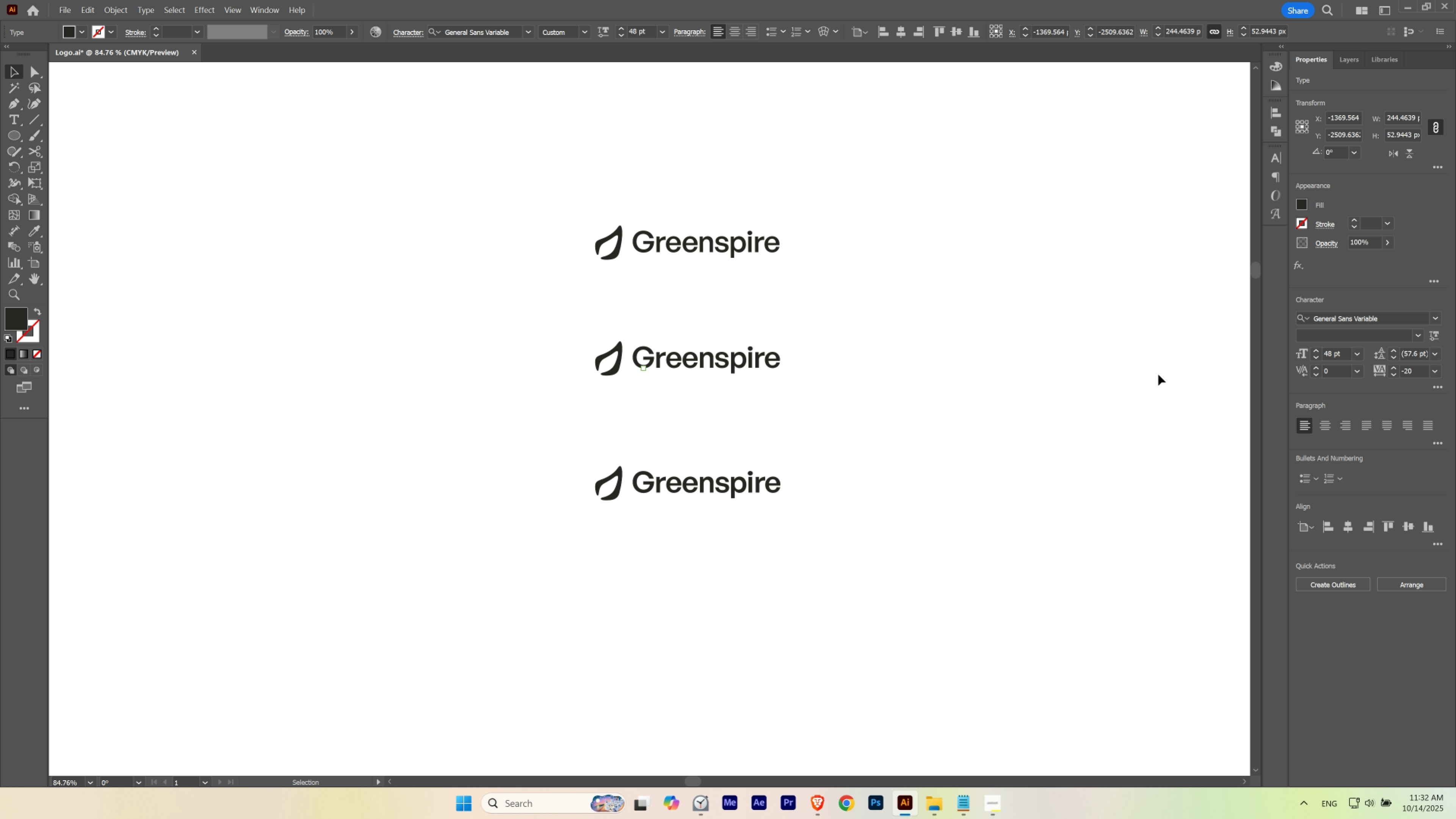 
left_click([966, 393])
 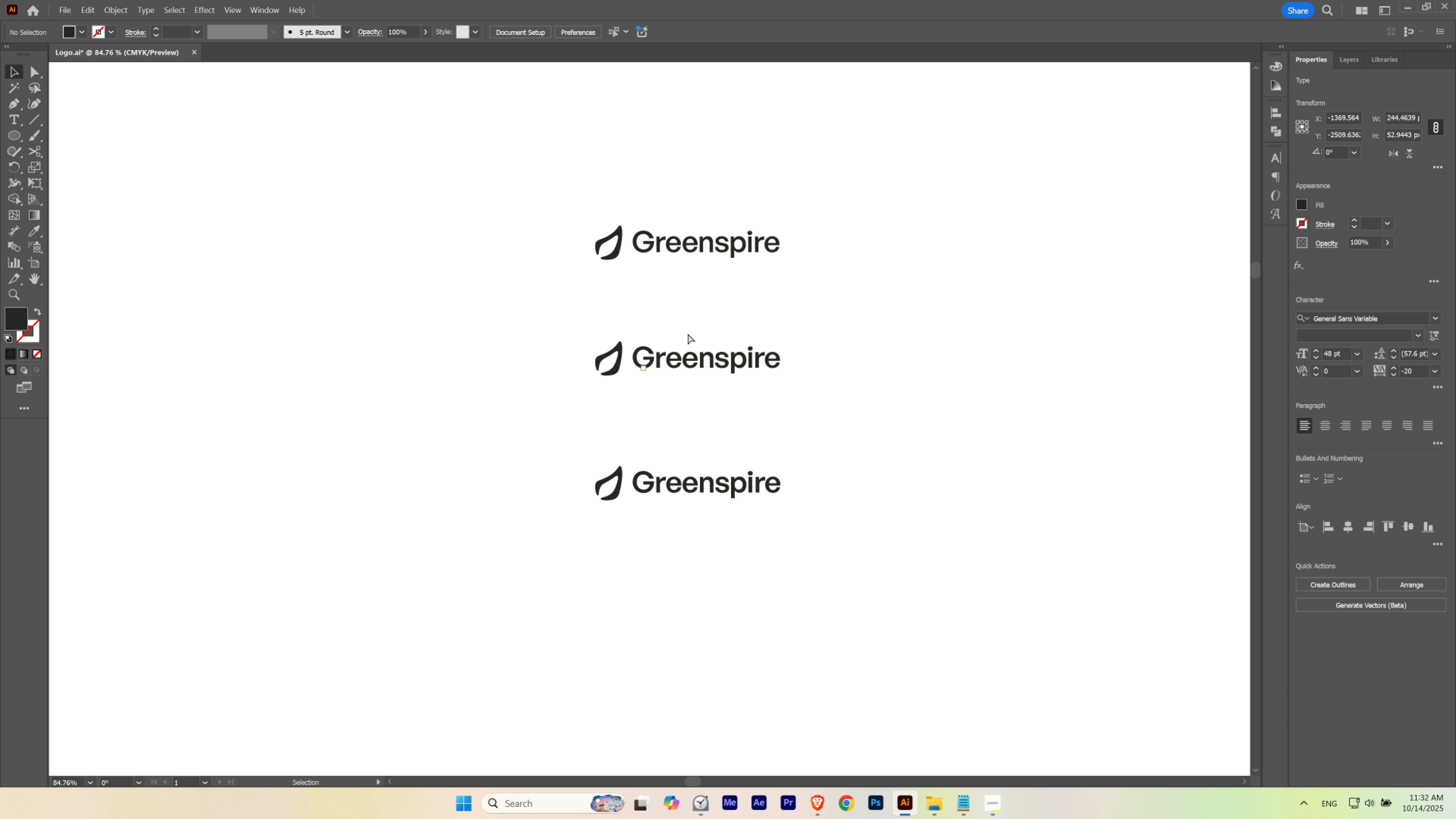 
hold_key(key=ControlLeft, duration=0.81)
 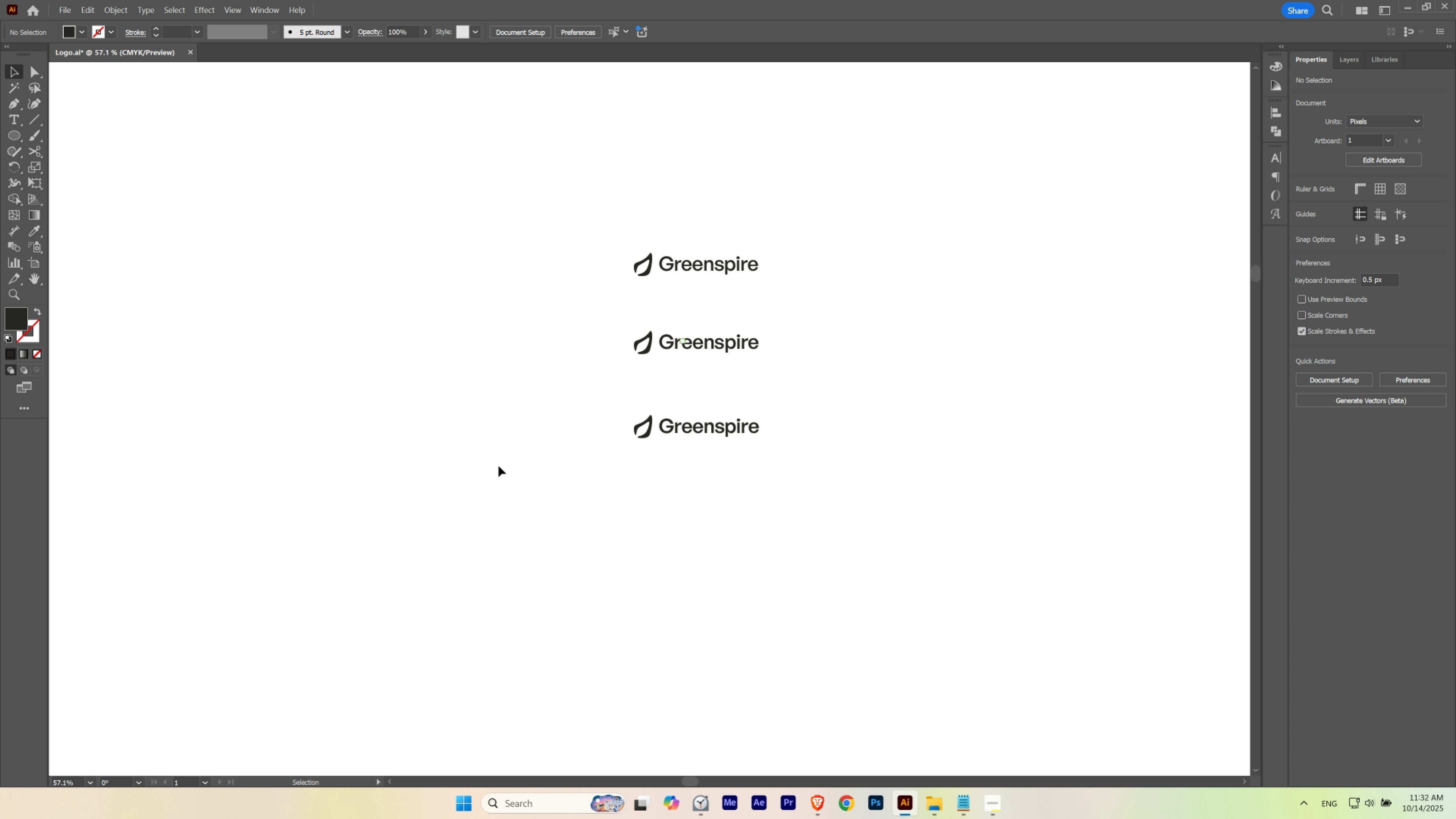 
hold_key(key=Space, duration=0.82)
 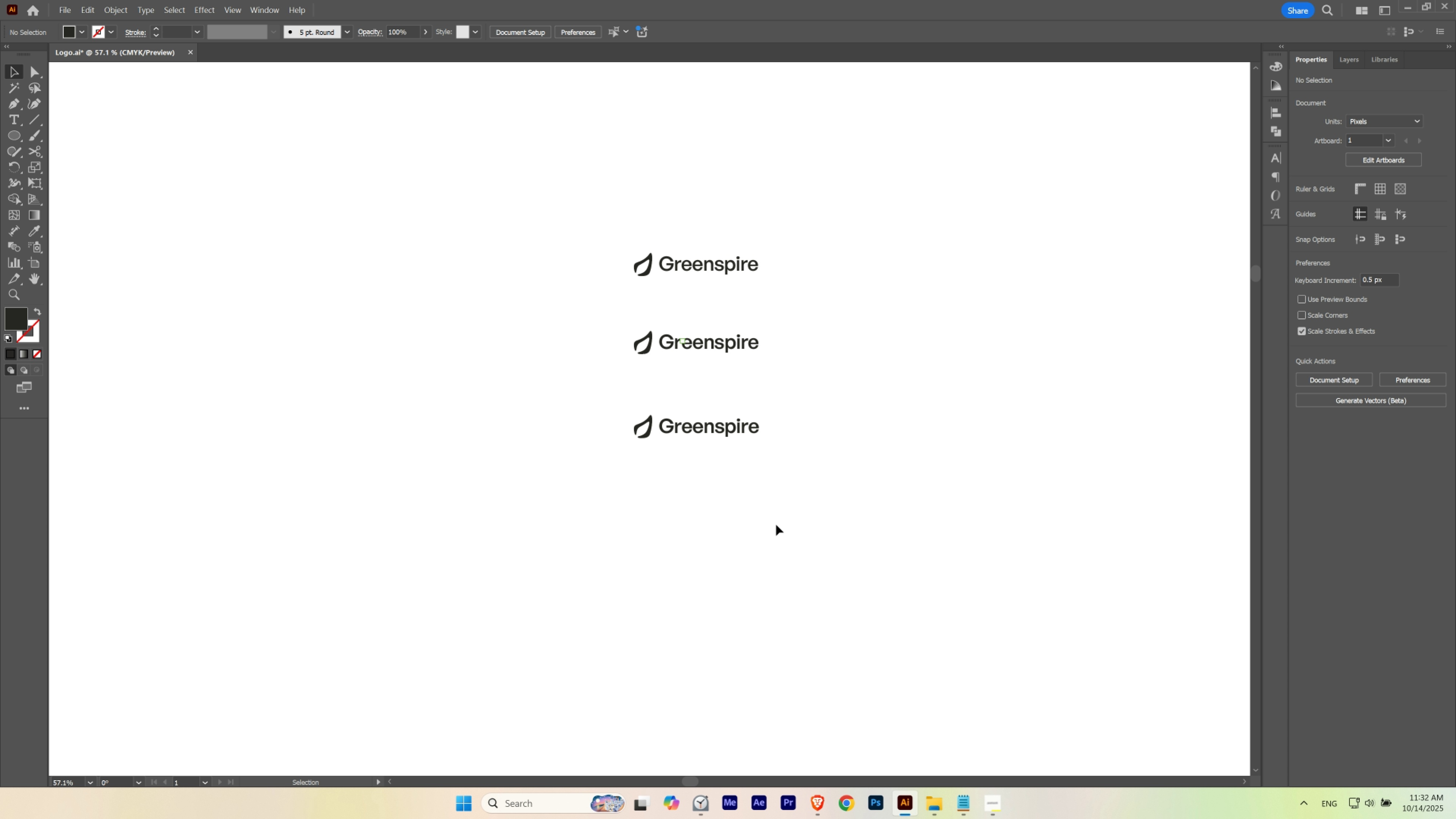 
double_click([783, 526])
 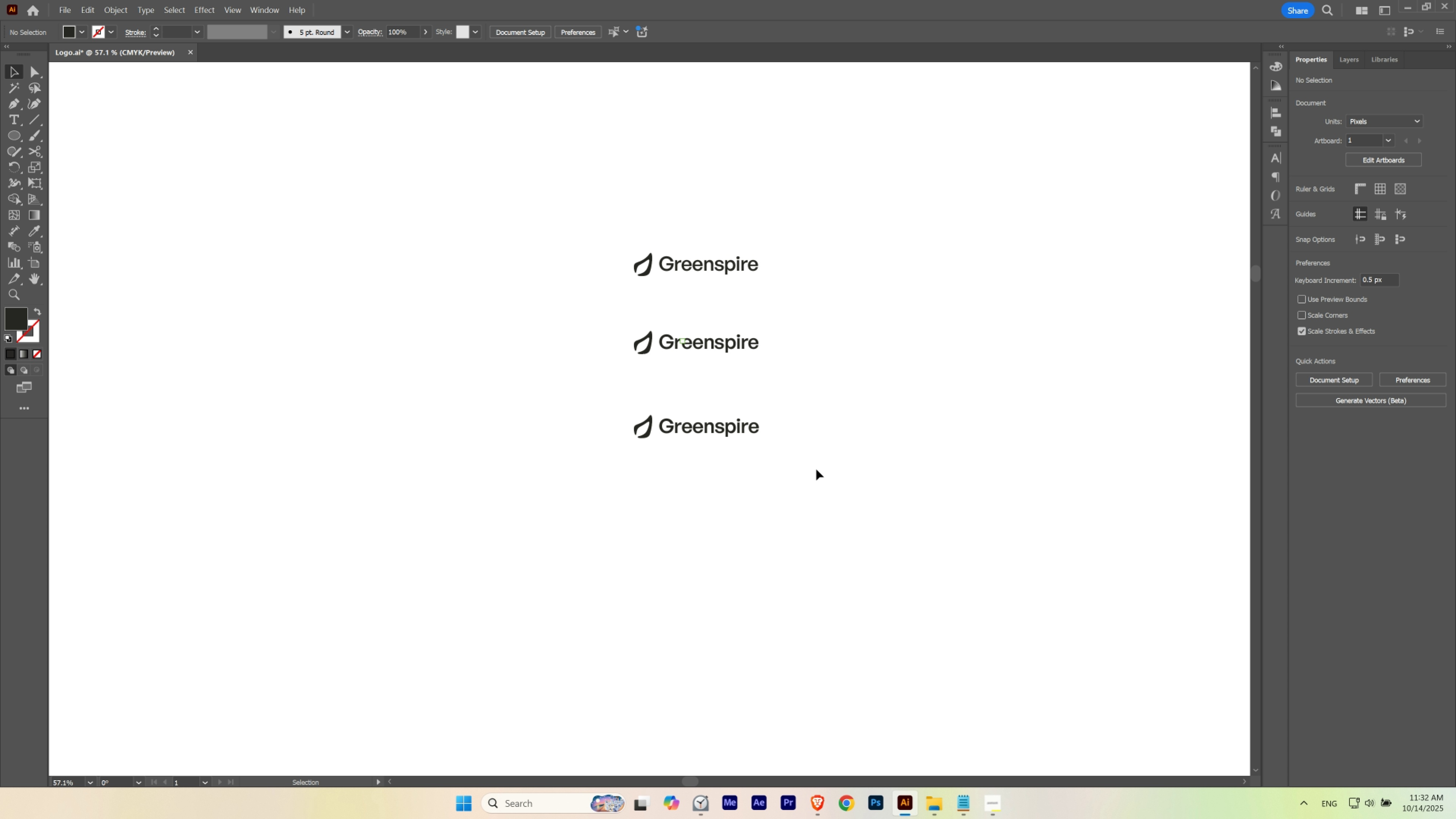 
hold_key(key=ControlLeft, duration=0.71)
 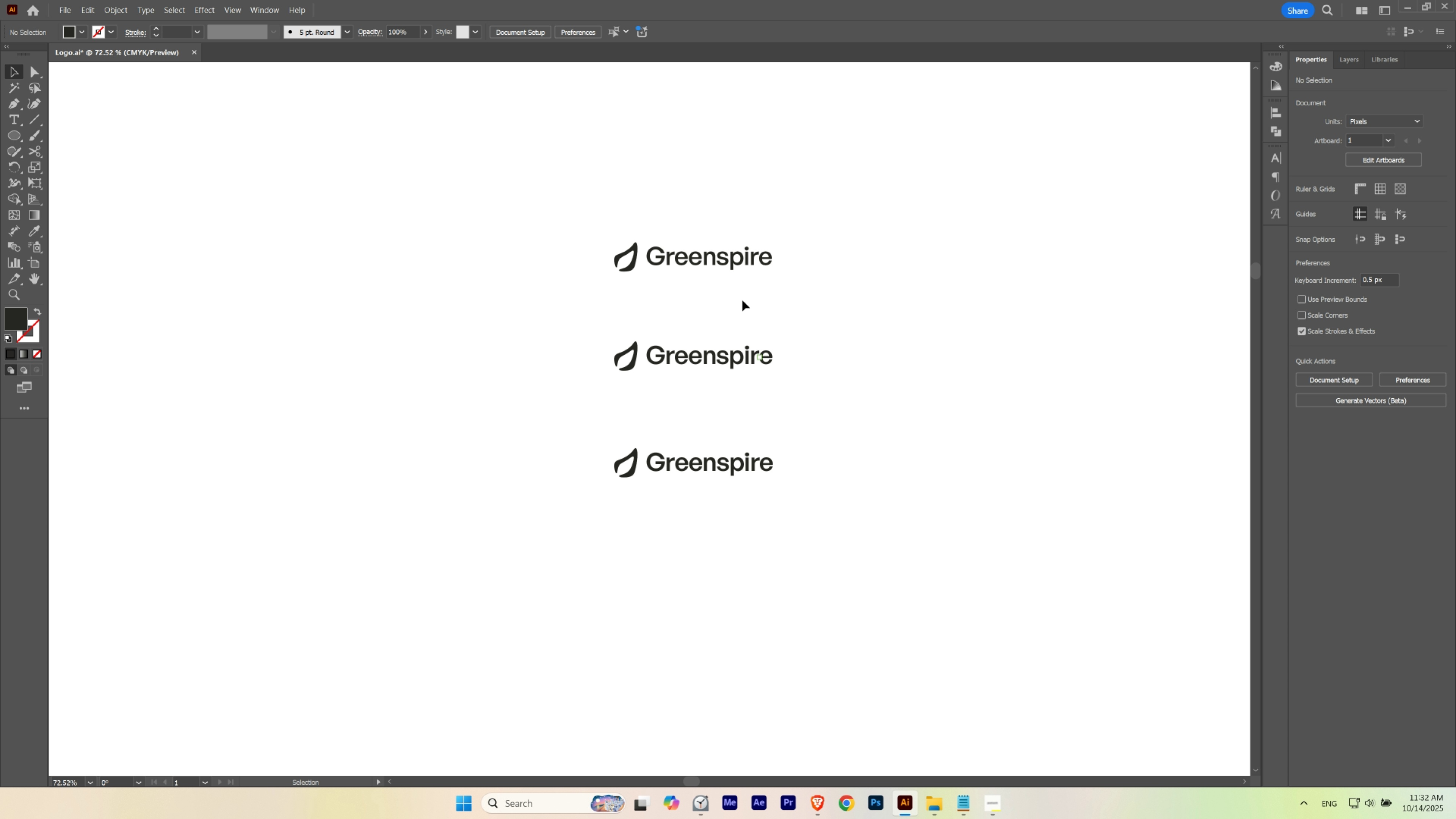 
hold_key(key=Space, duration=0.75)
 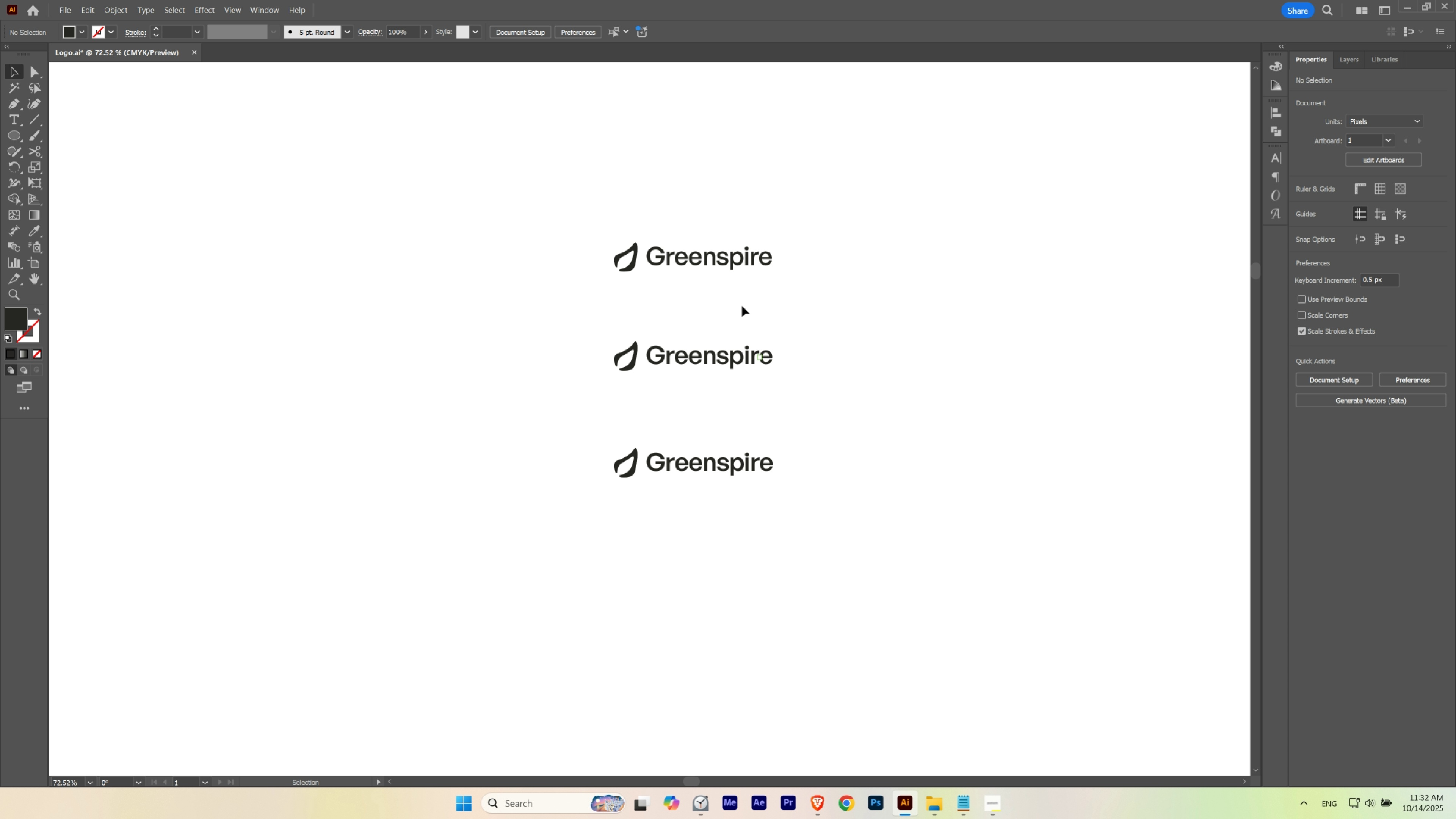 
left_click([742, 306])
 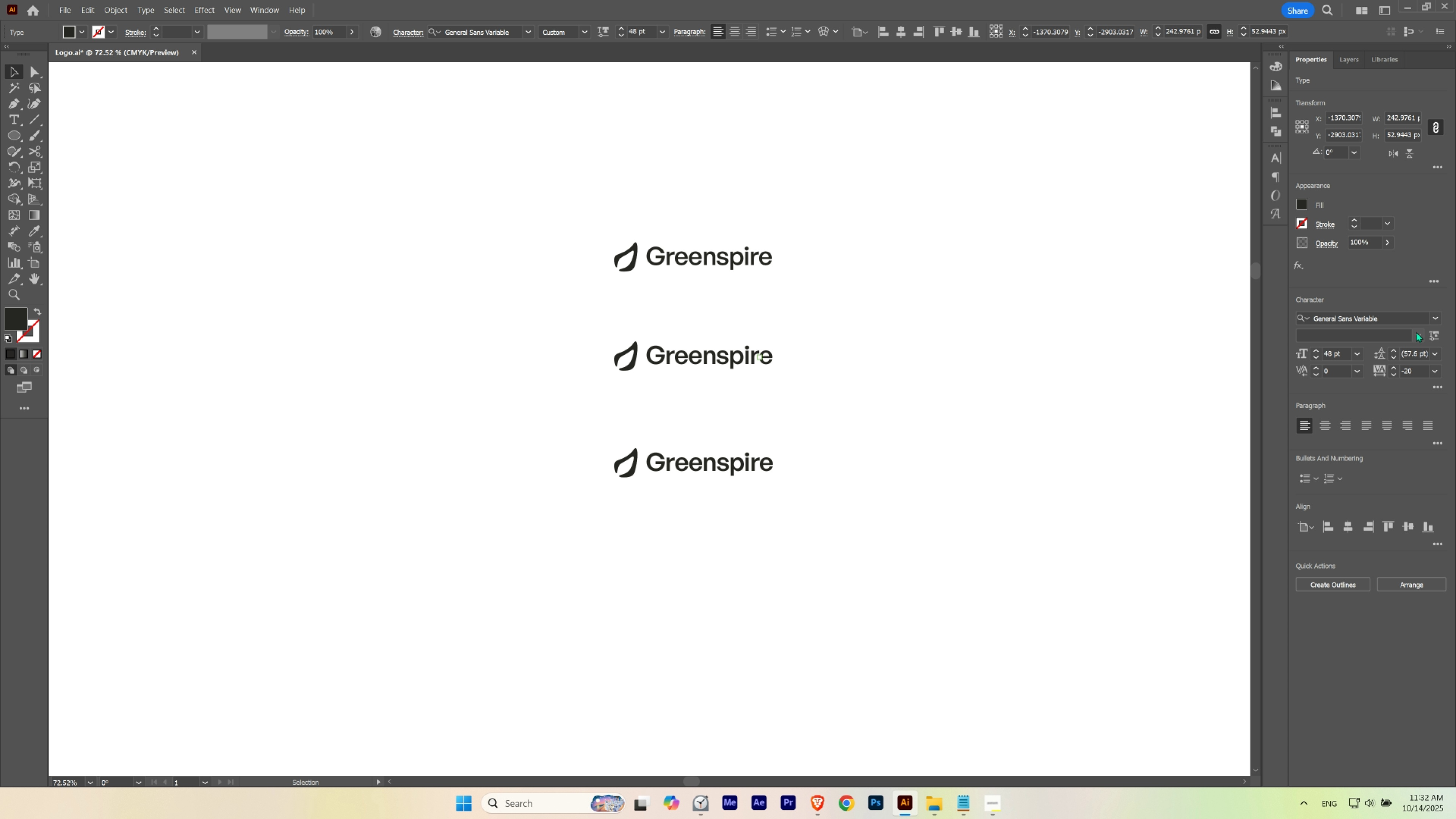 
left_click([1431, 333])
 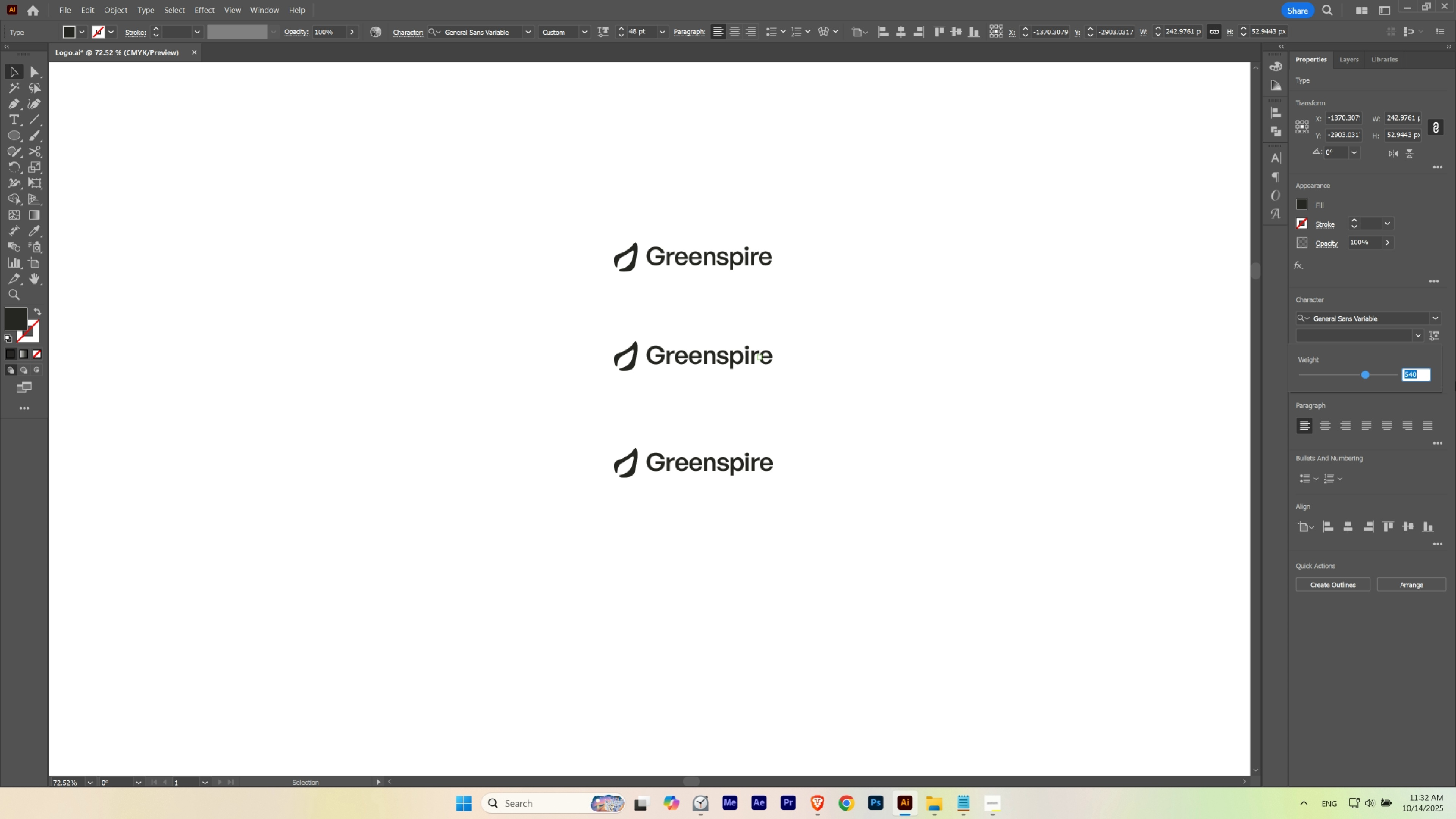 
key(Numpad5)
 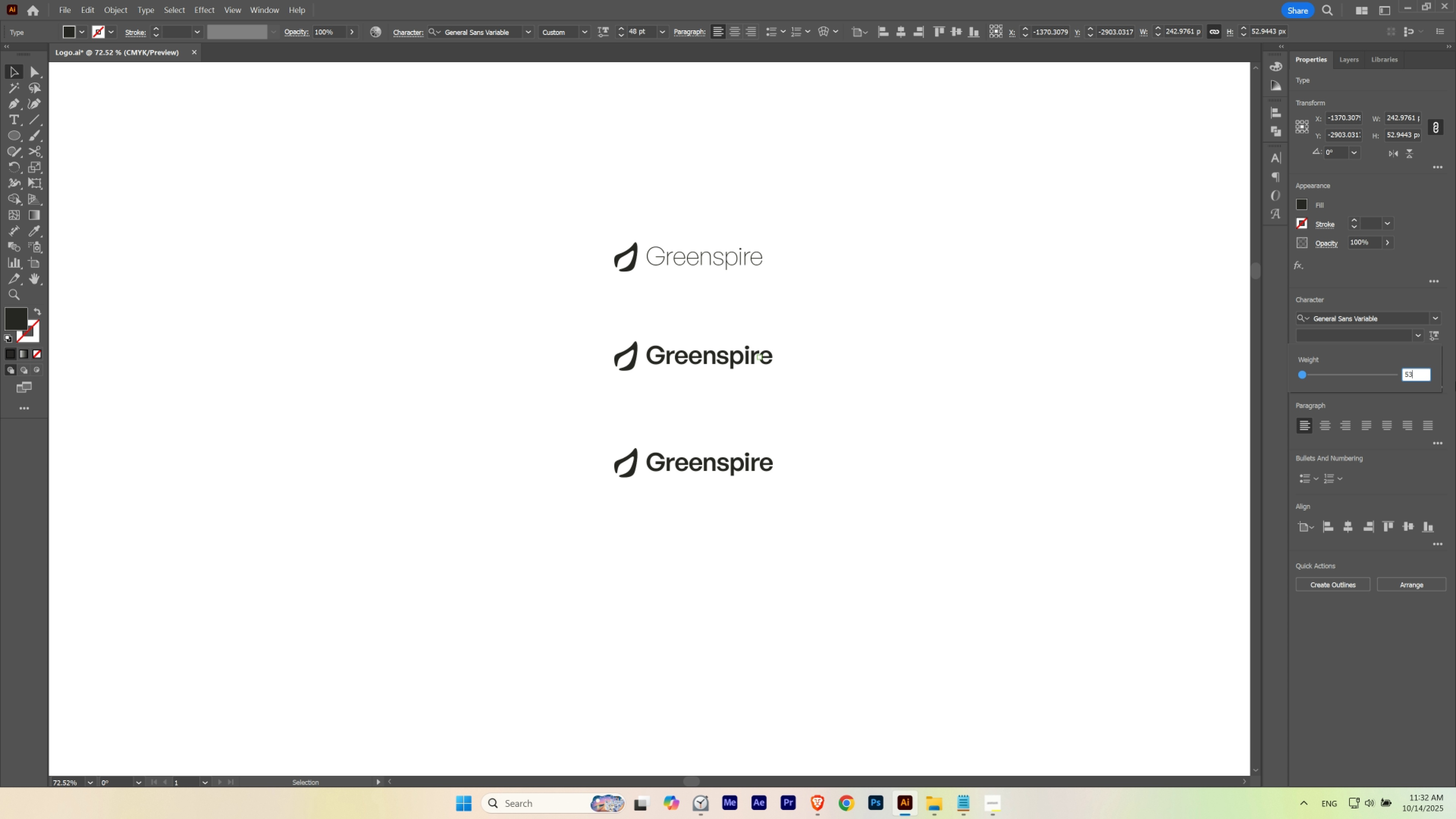 
key(Numpad3)
 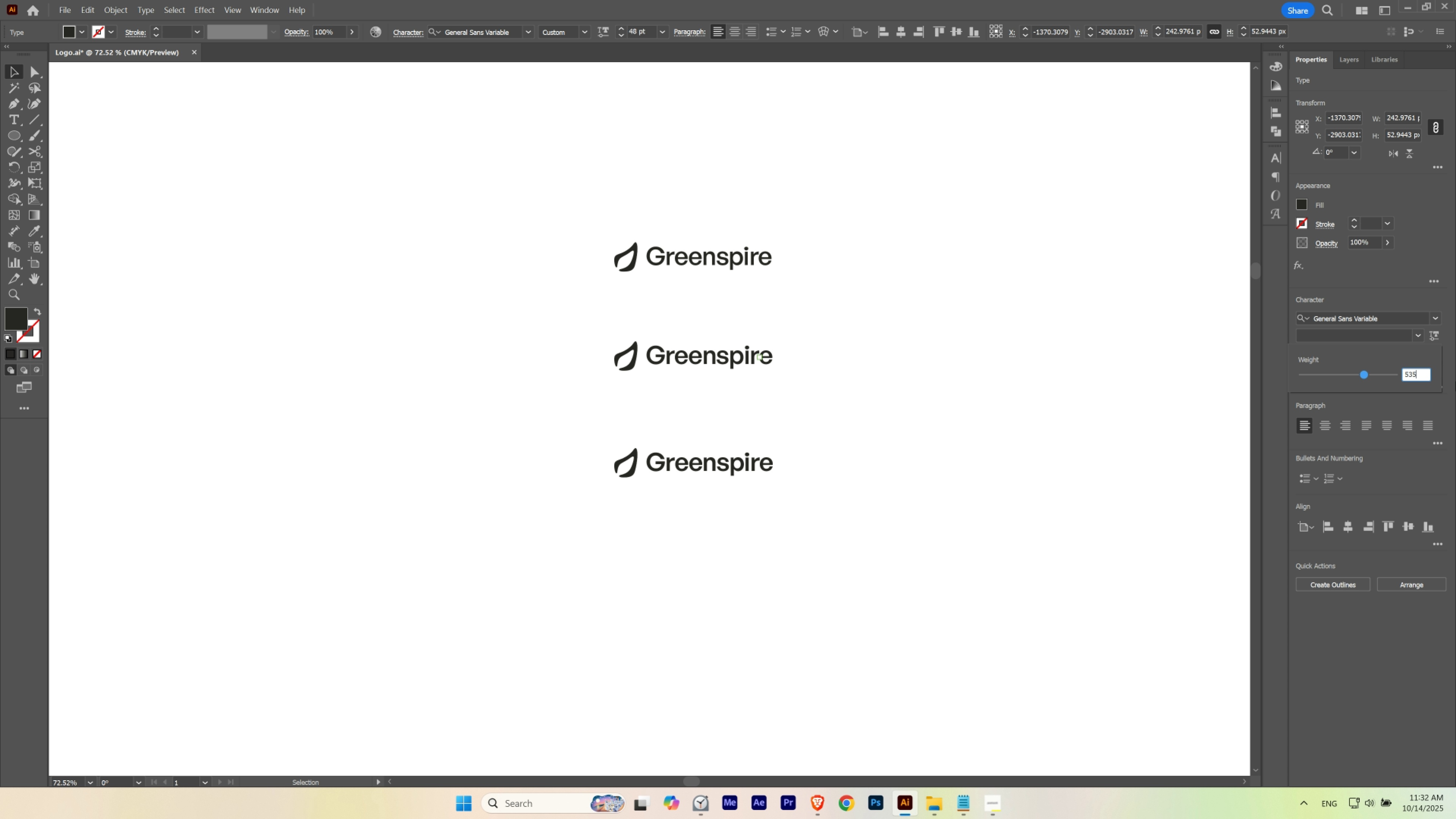 
key(Numpad5)
 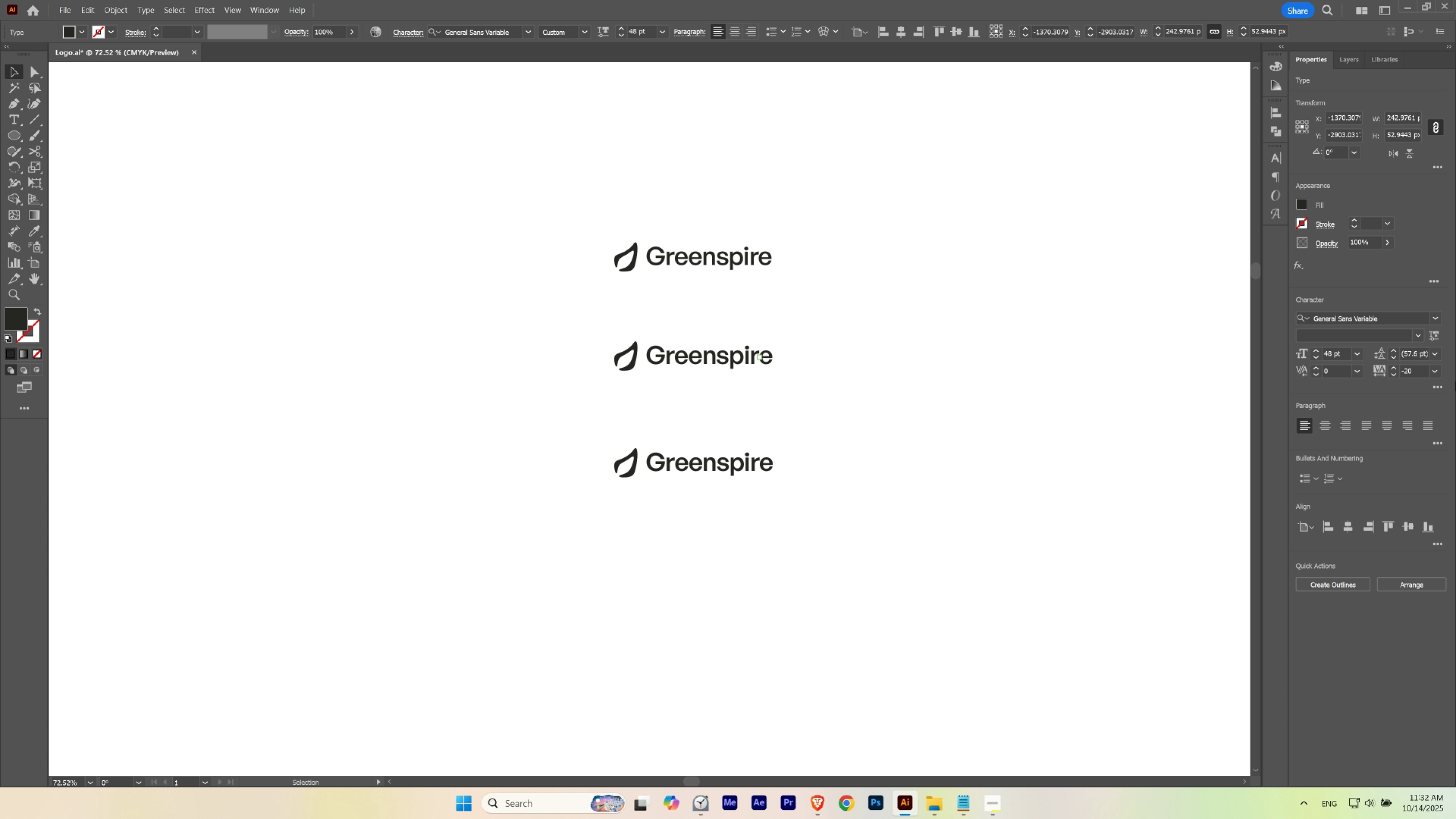 
key(NumpadEnter)
 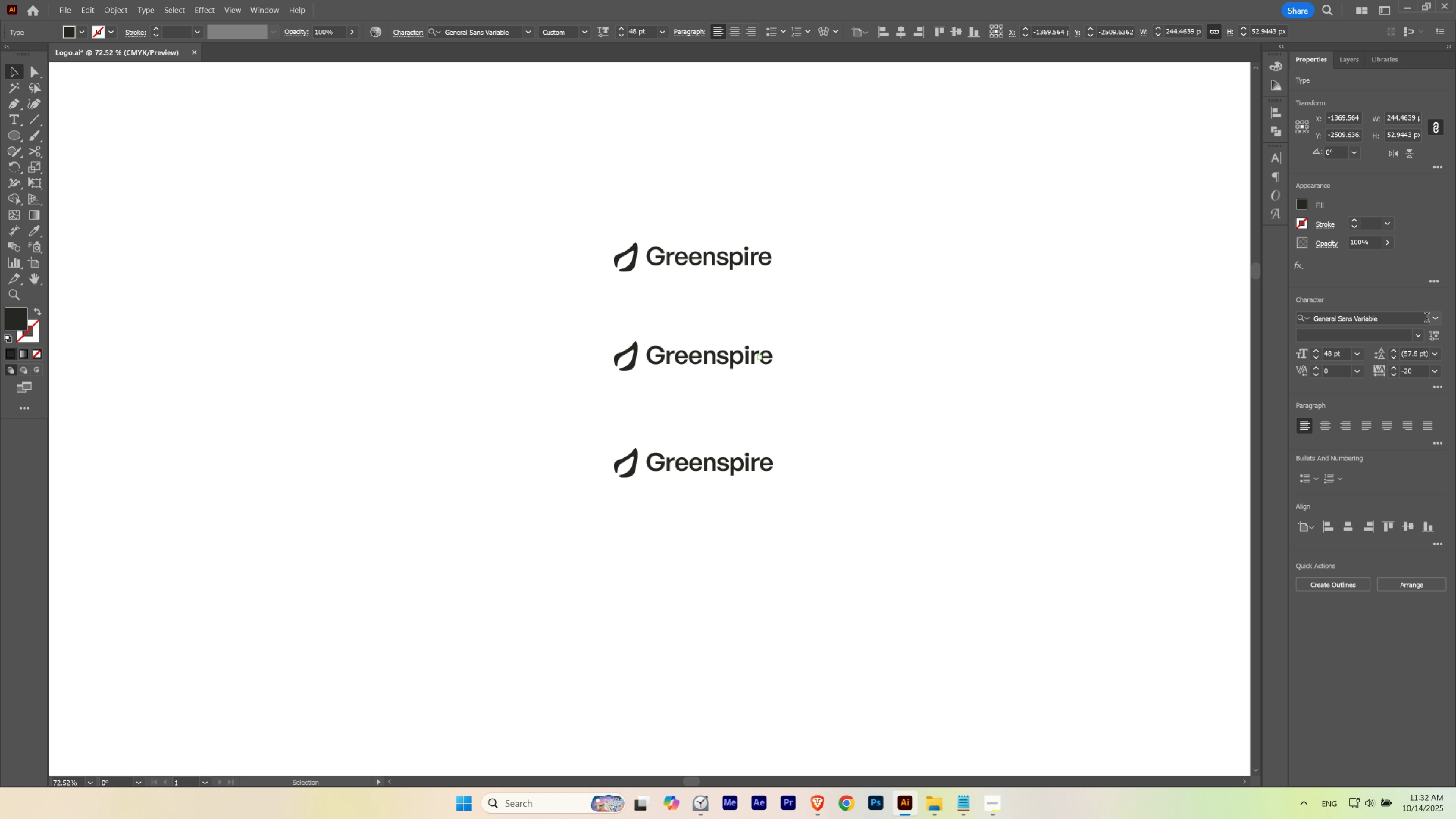 
left_click([1433, 329])
 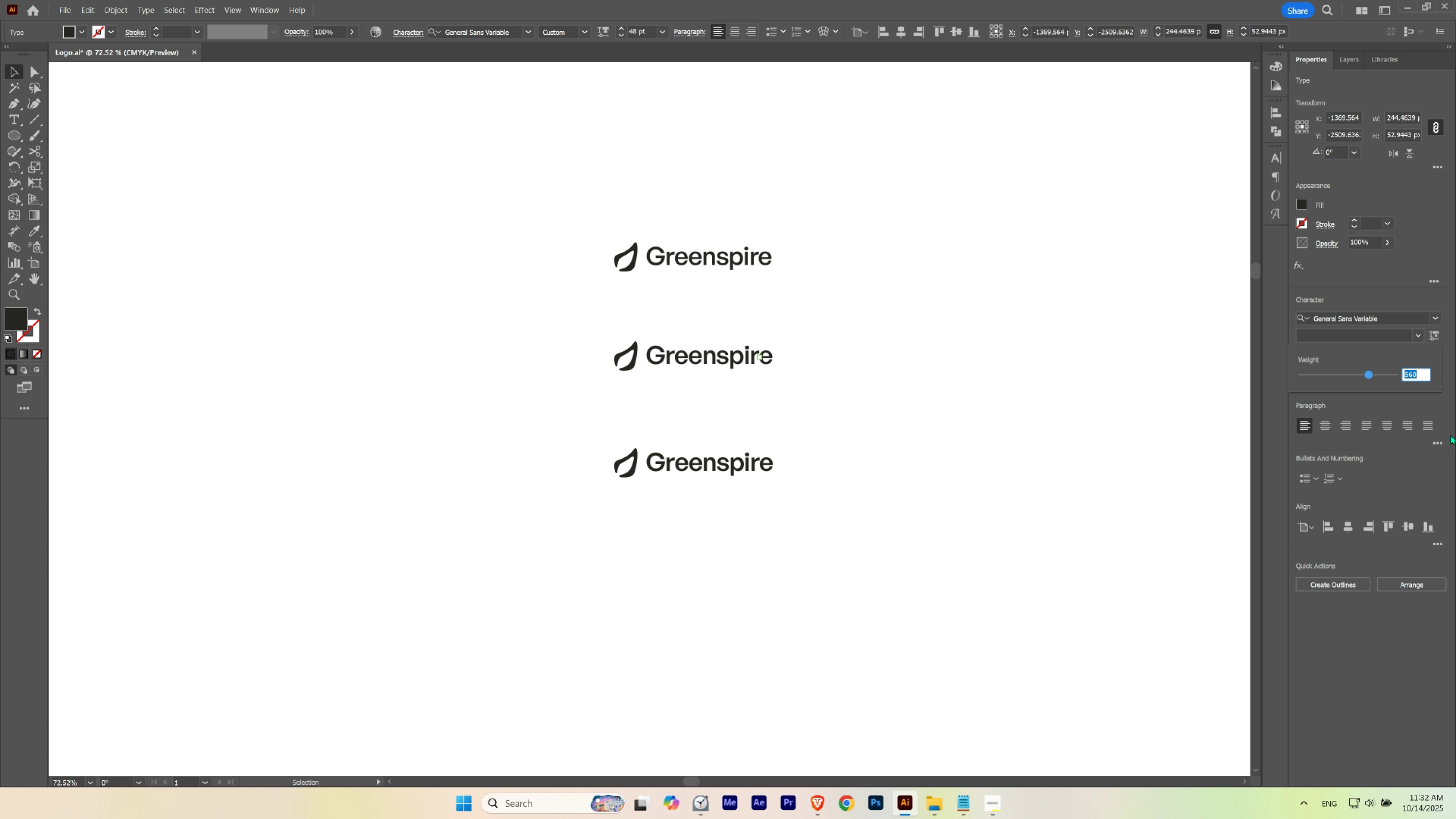 
key(Numpad5)
 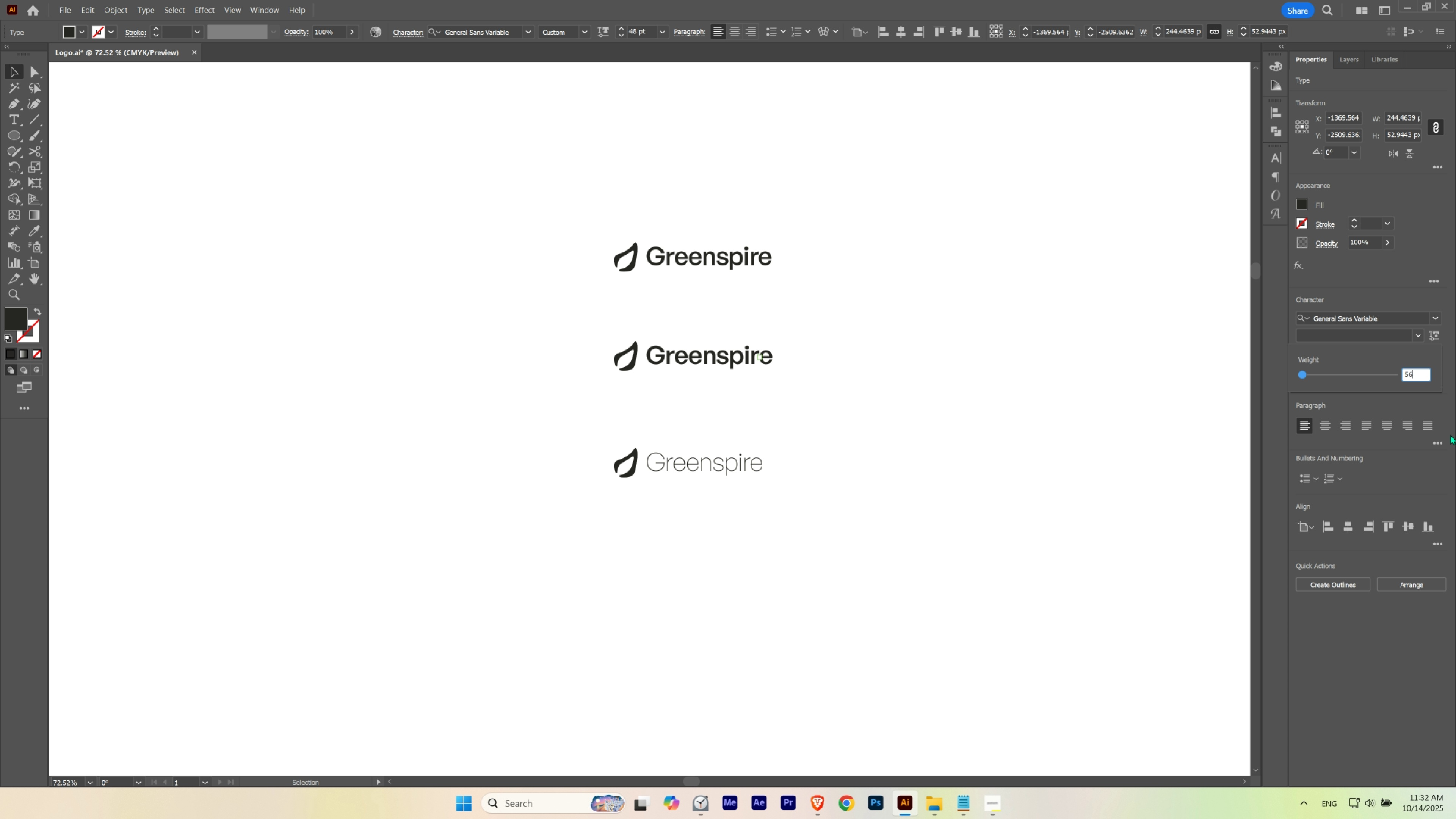 
key(Numpad6)
 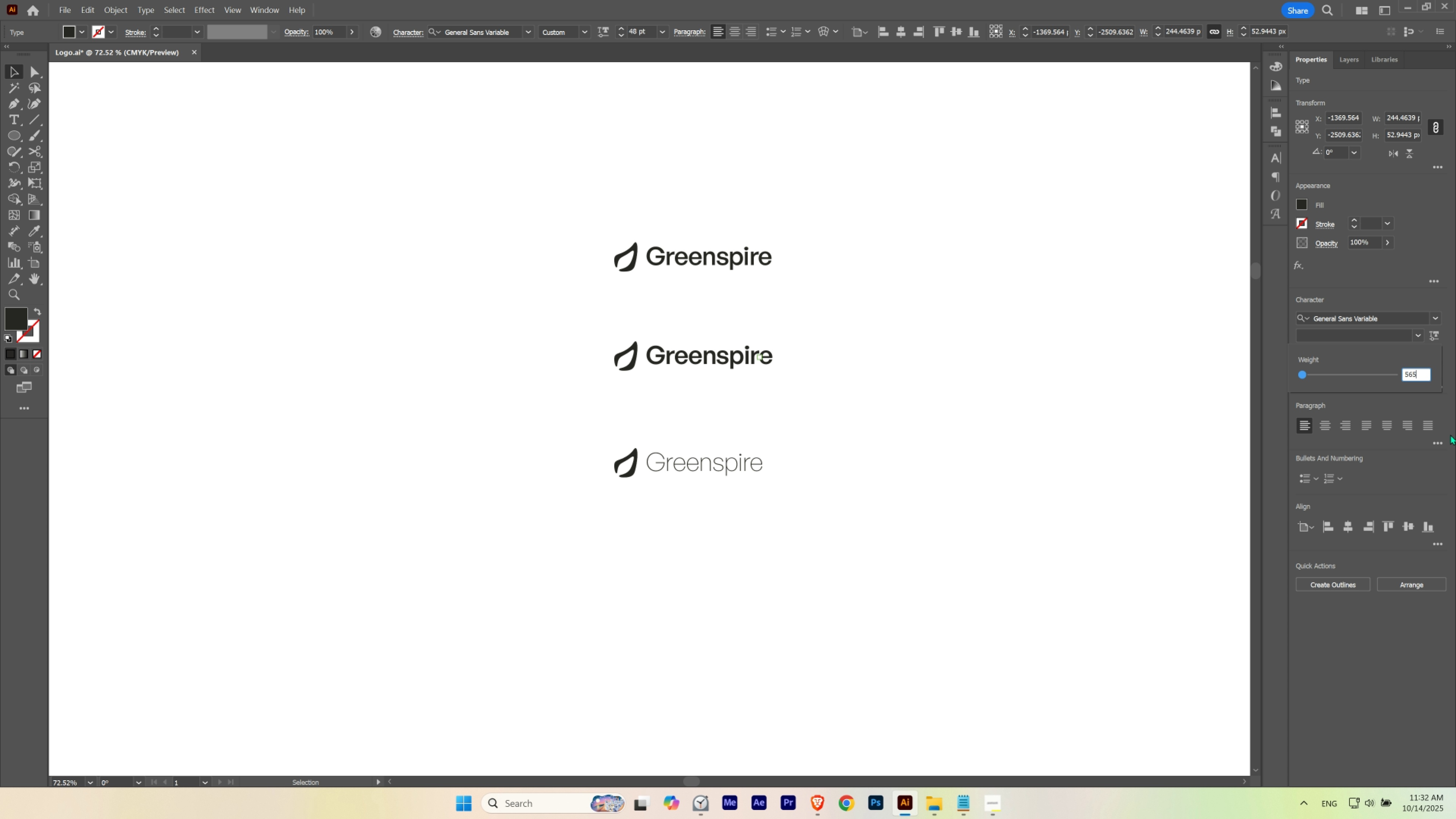 
key(Numpad5)
 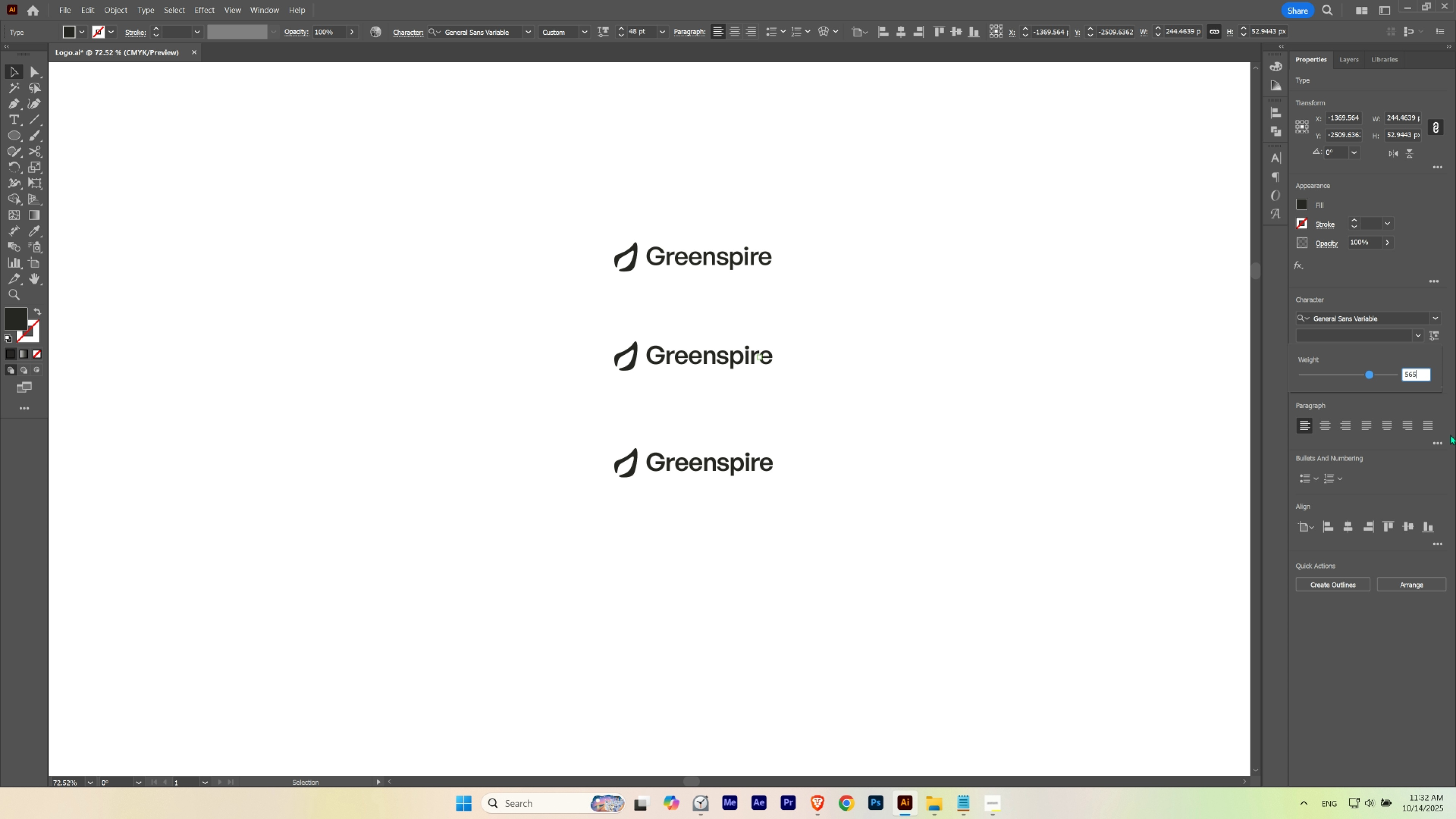 
key(NumpadEnter)
 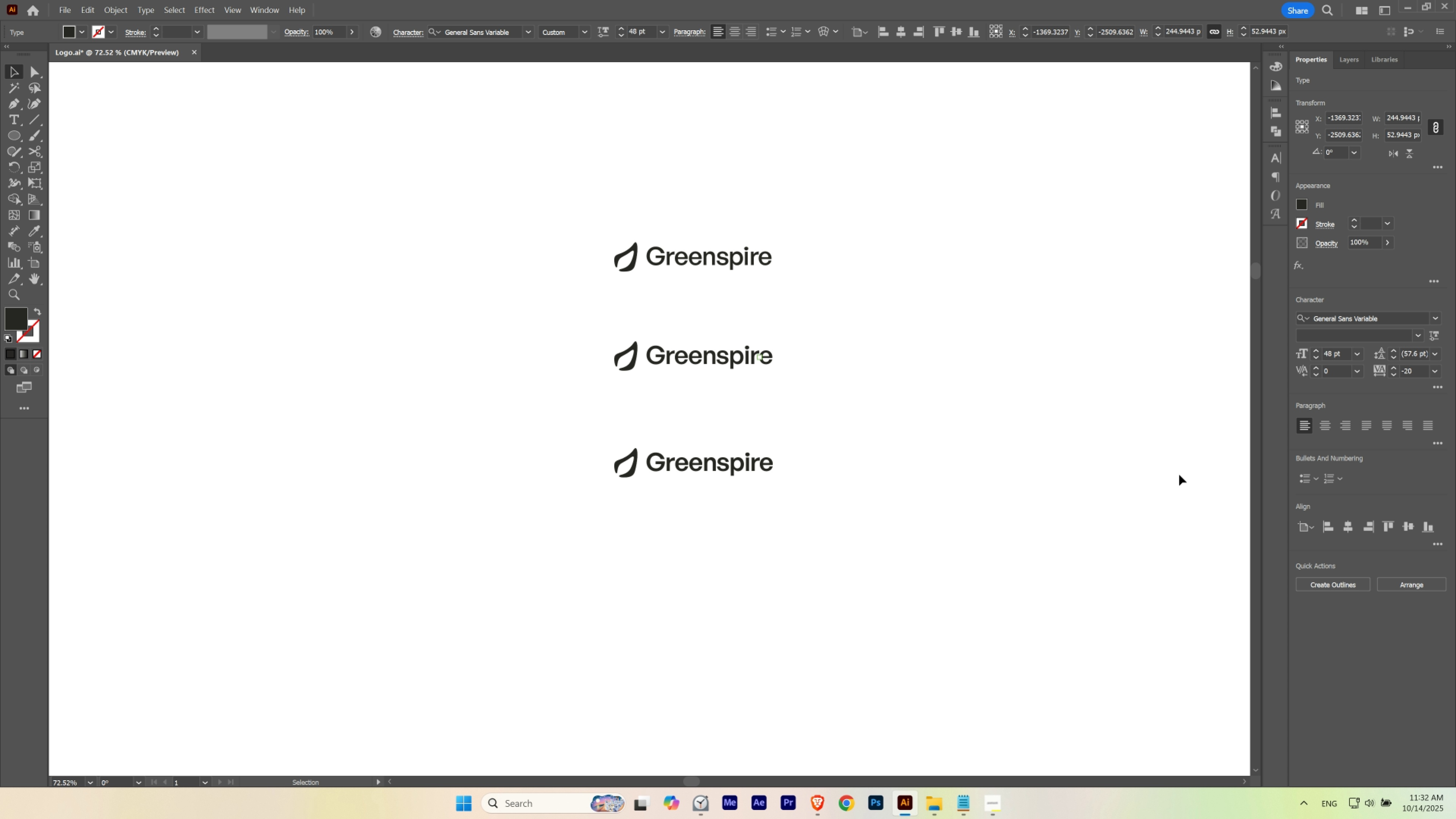 
left_click([926, 479])
 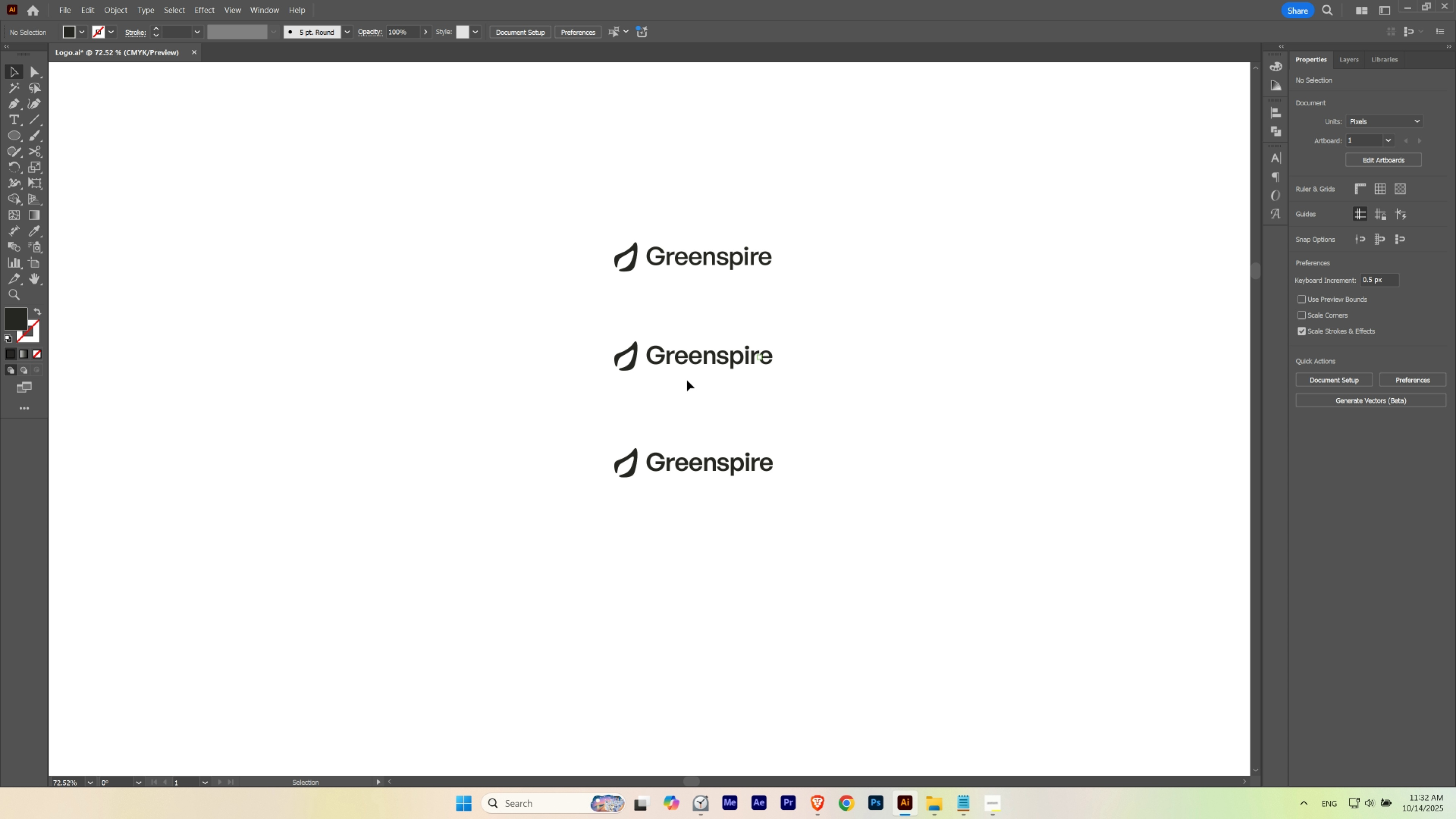 
hold_key(key=ControlLeft, duration=0.8)
 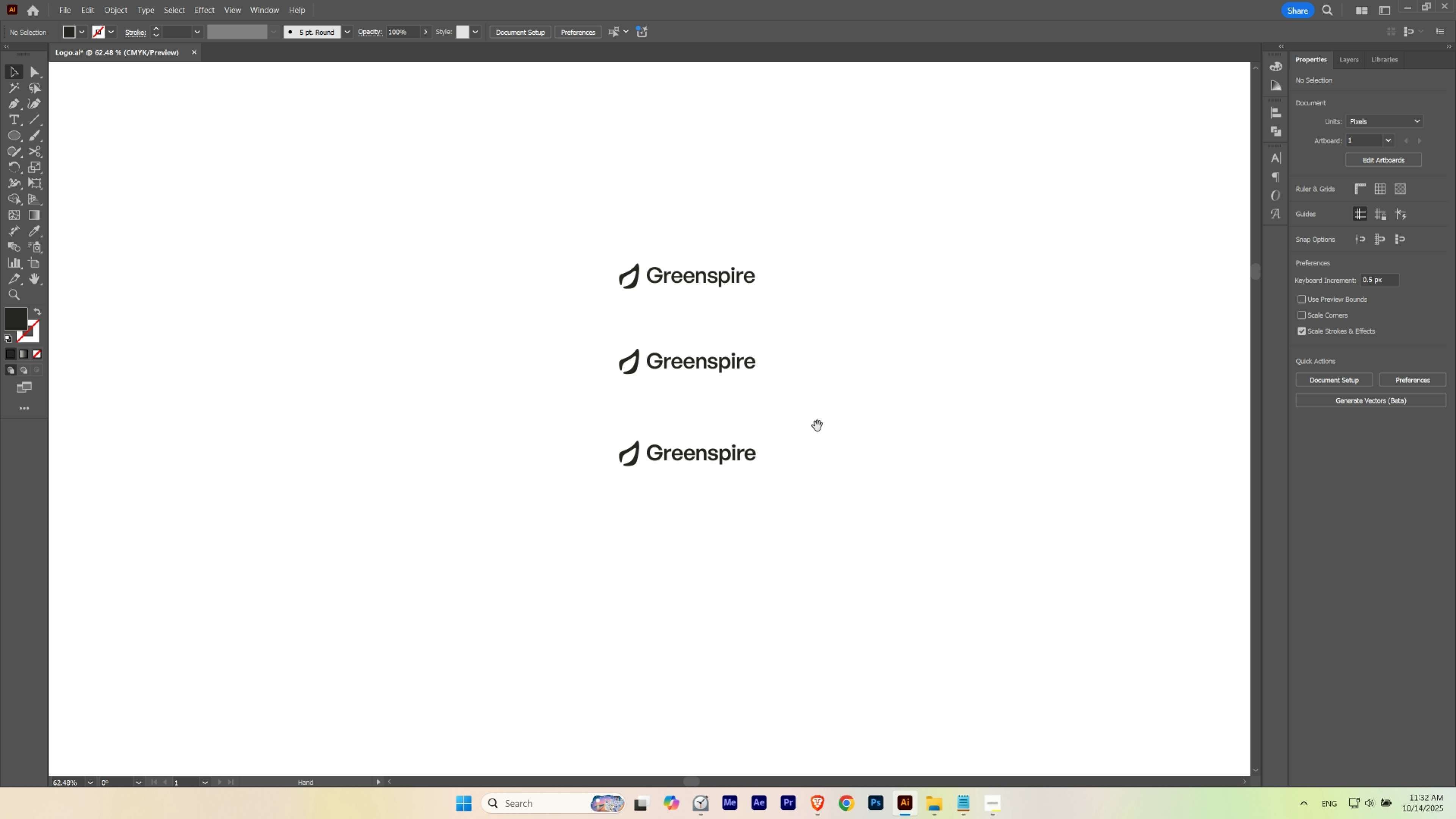 
hold_key(key=Space, duration=1.42)
 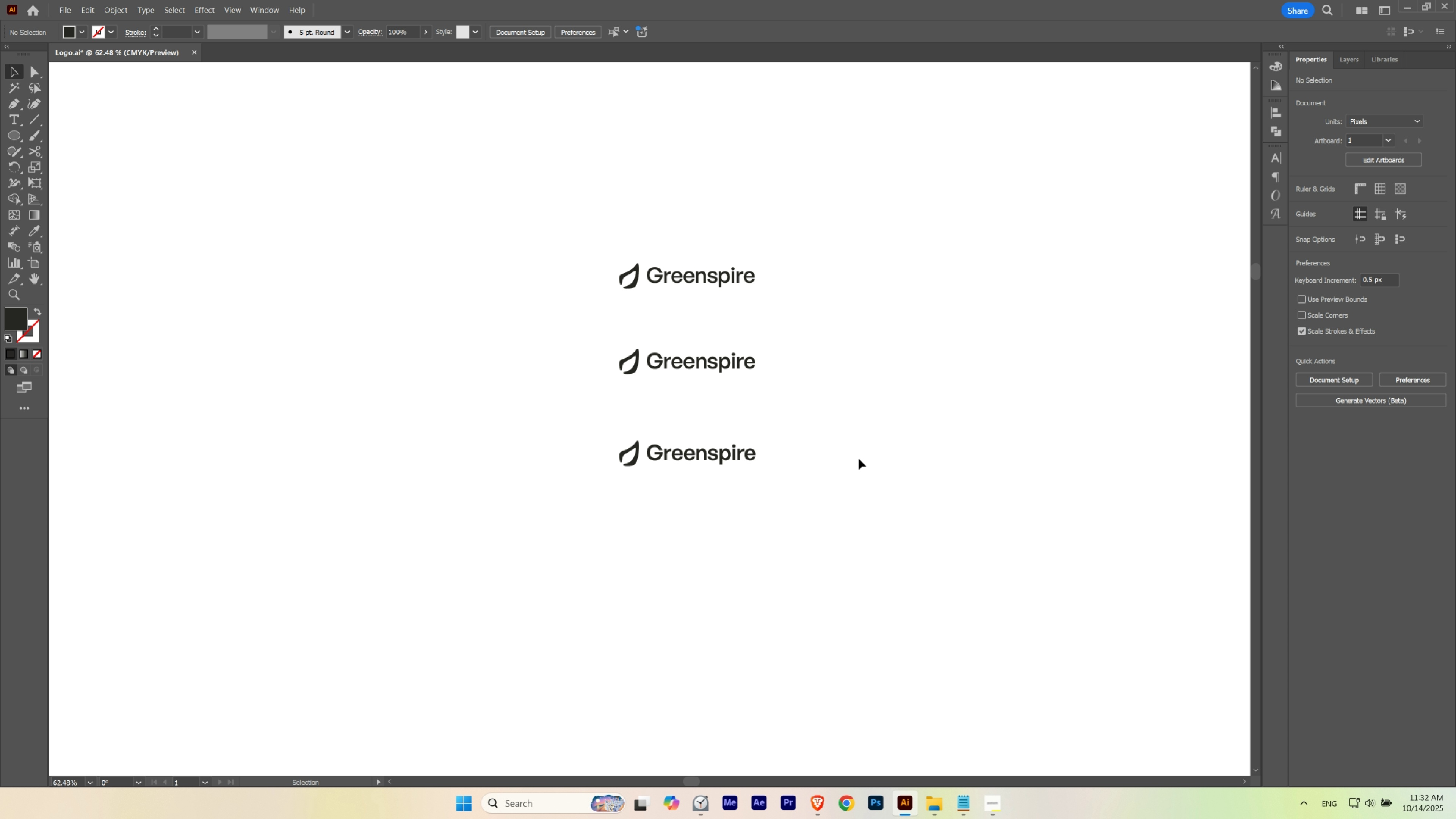 
left_click([859, 459])
 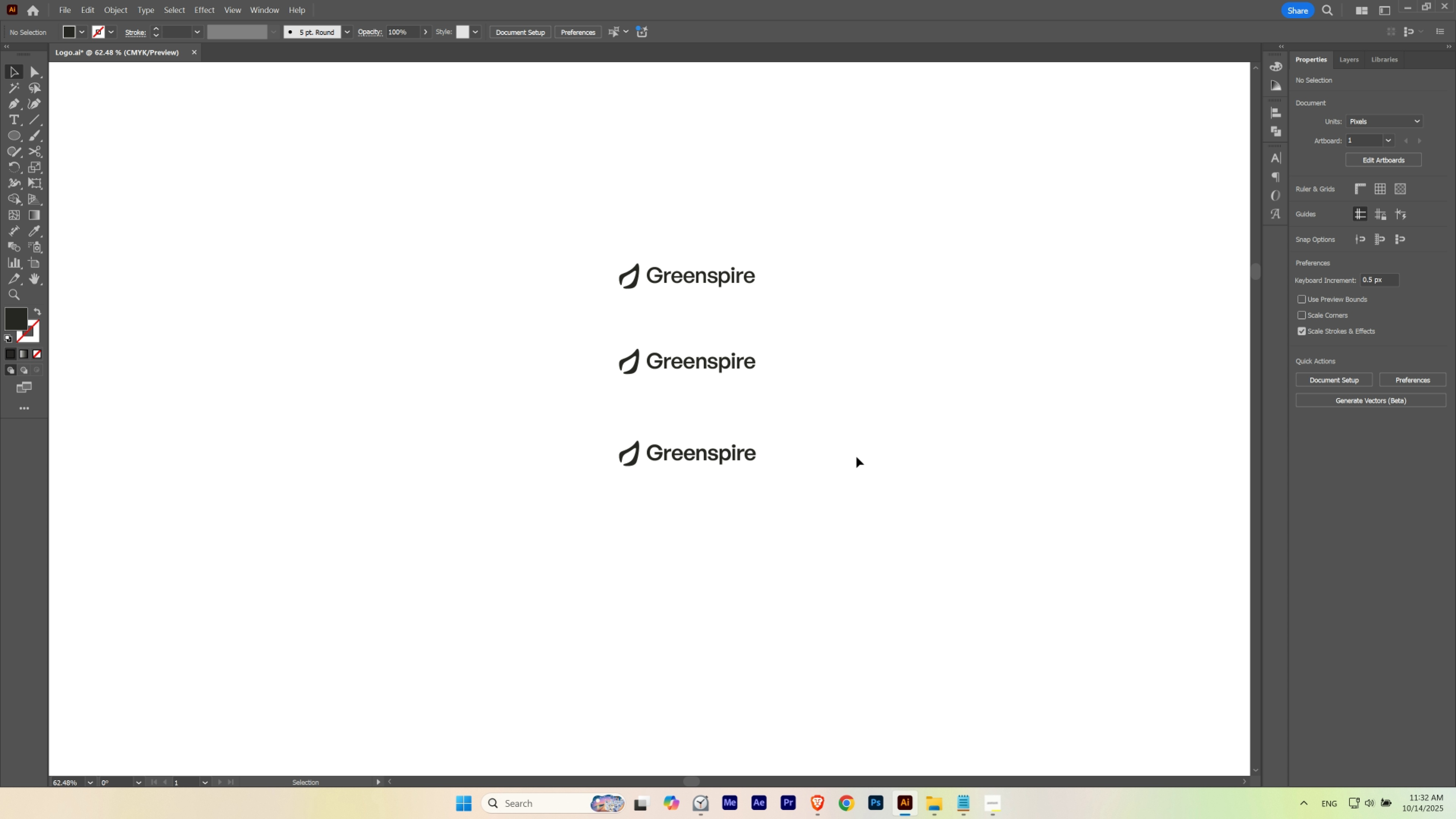 
wait(5.93)
 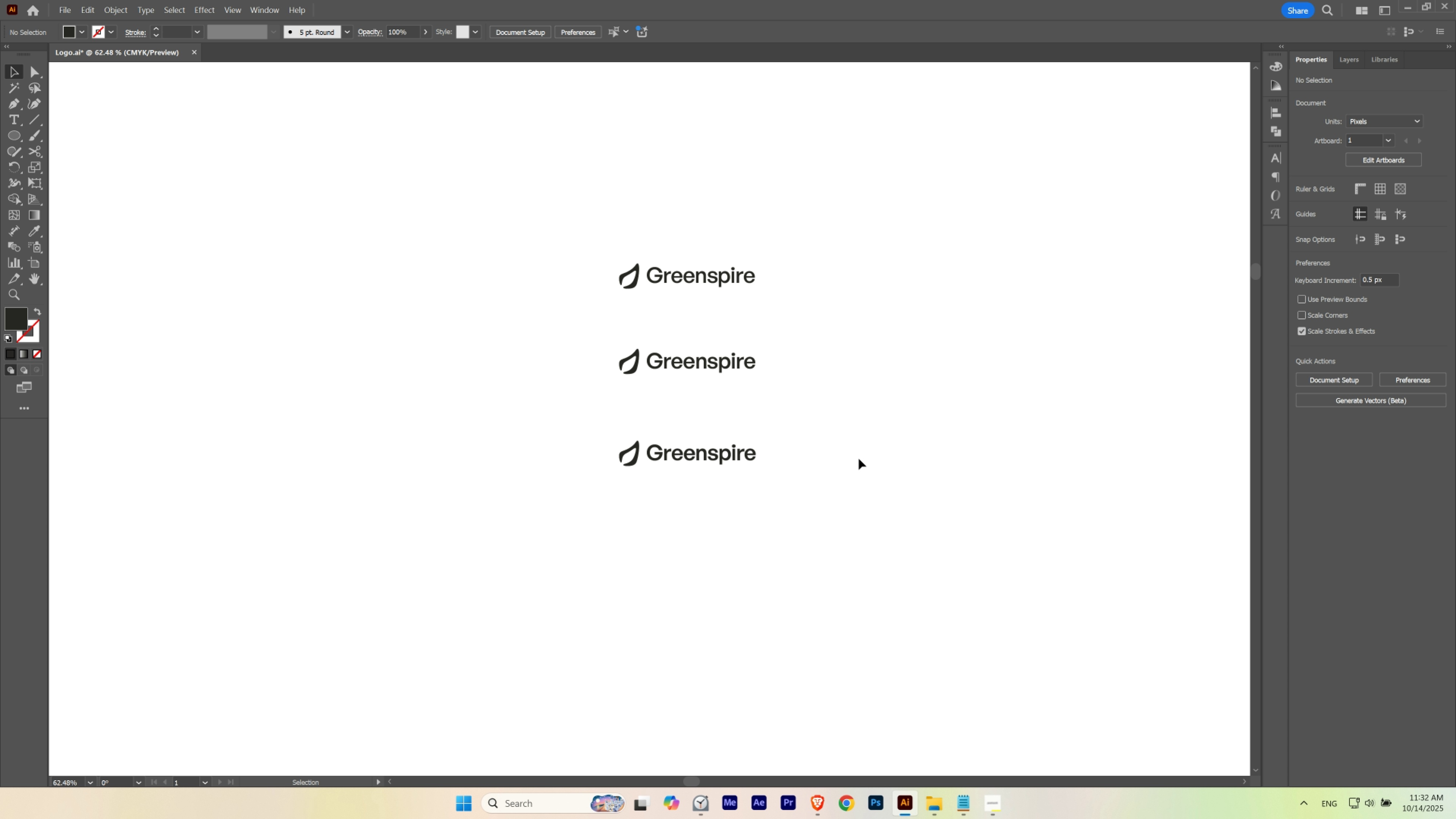 
hold_key(key=AltLeft, duration=2.04)
 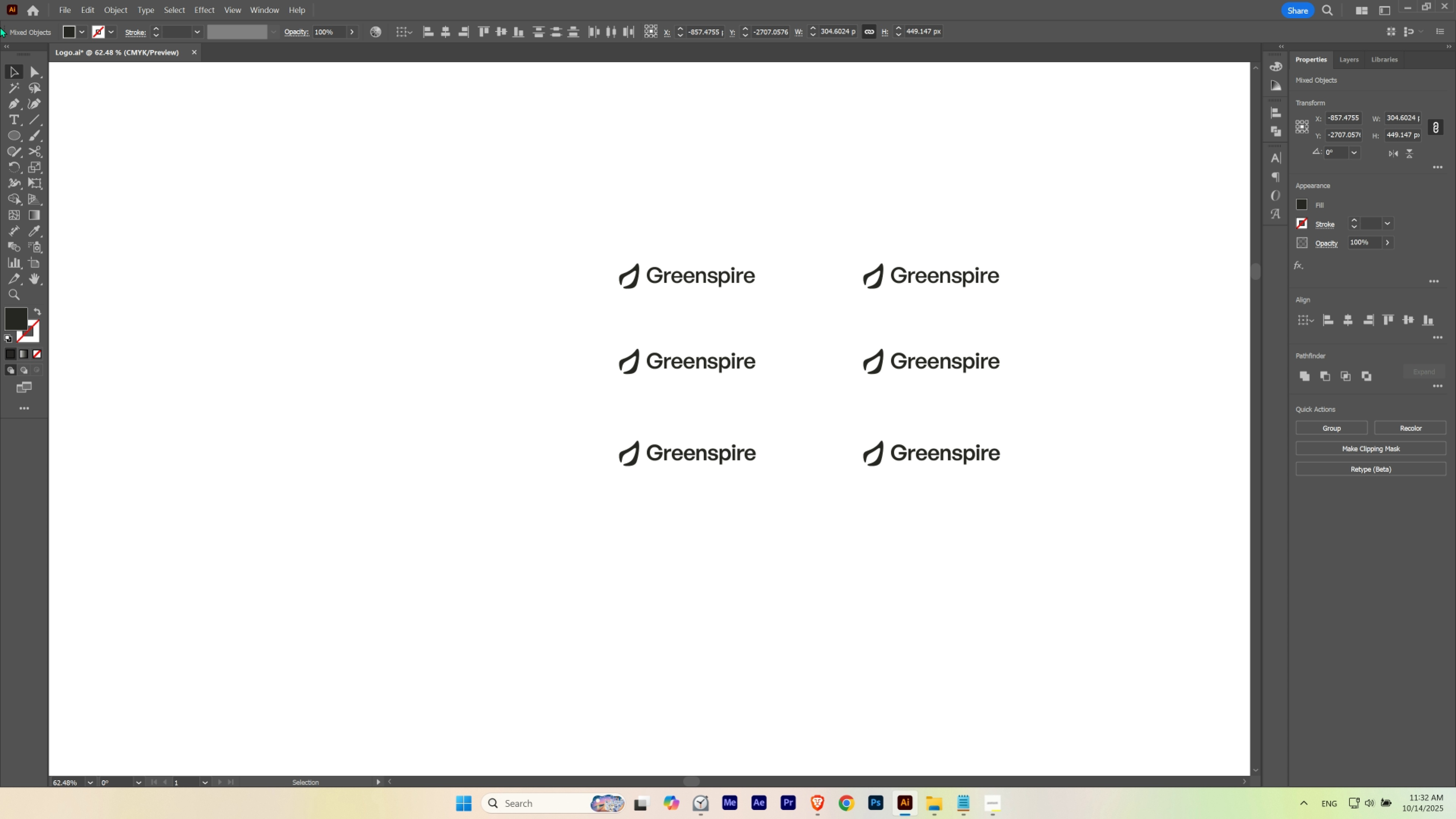 
hold_key(key=ShiftLeft, duration=1.53)
 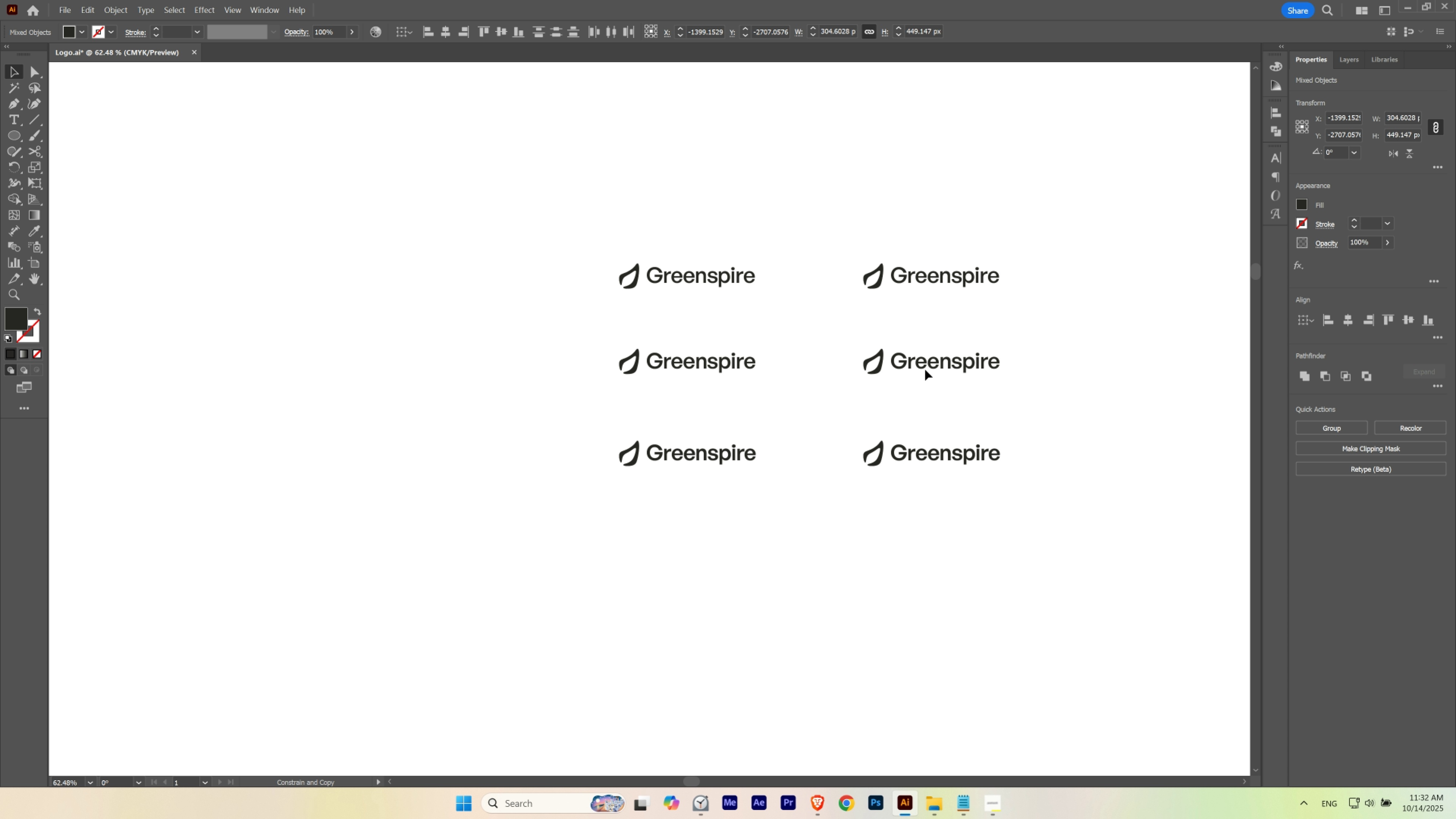 
key(Alt+Shift+ShiftLeft)
 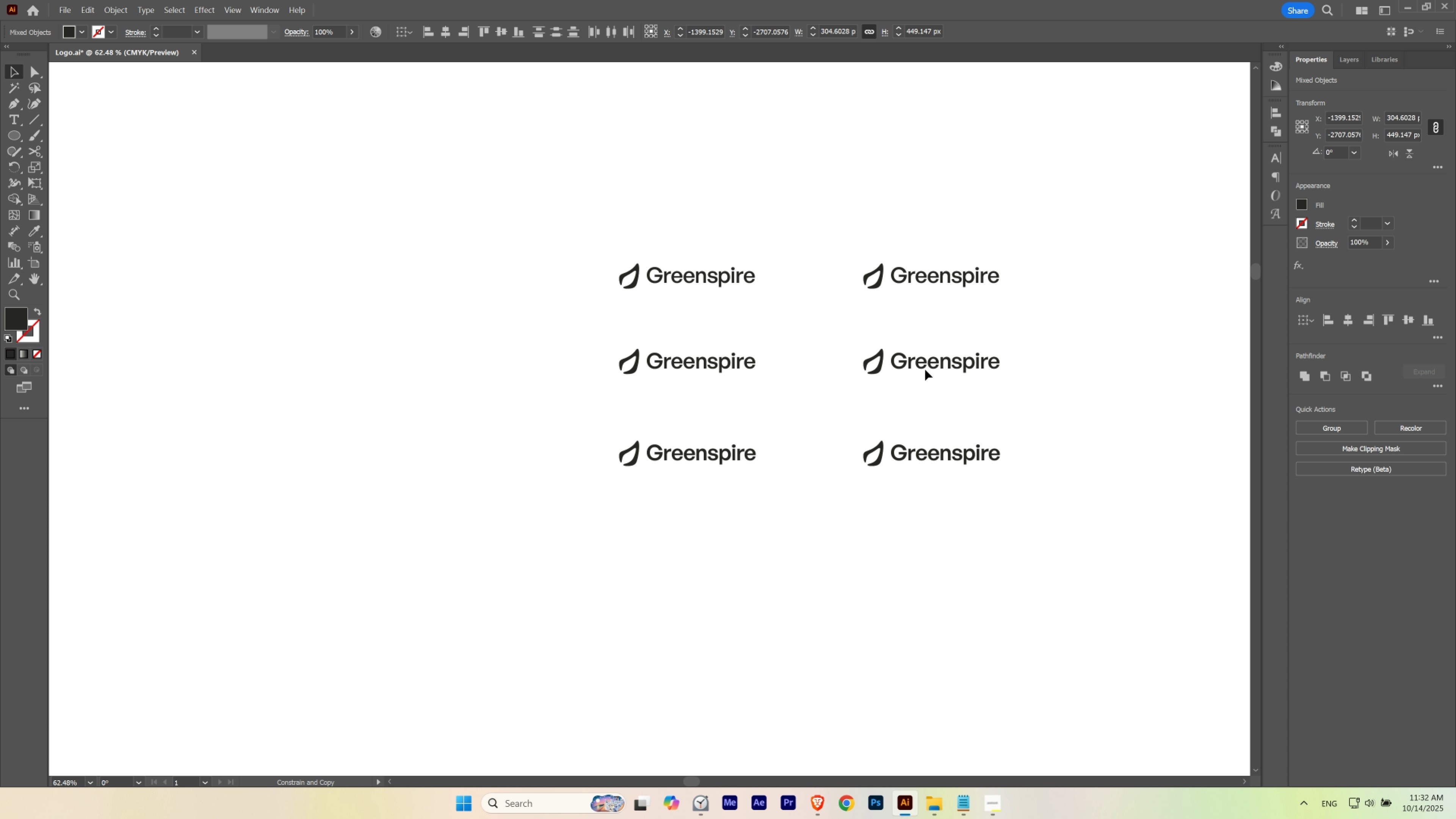 
key(Alt+Shift+ShiftLeft)
 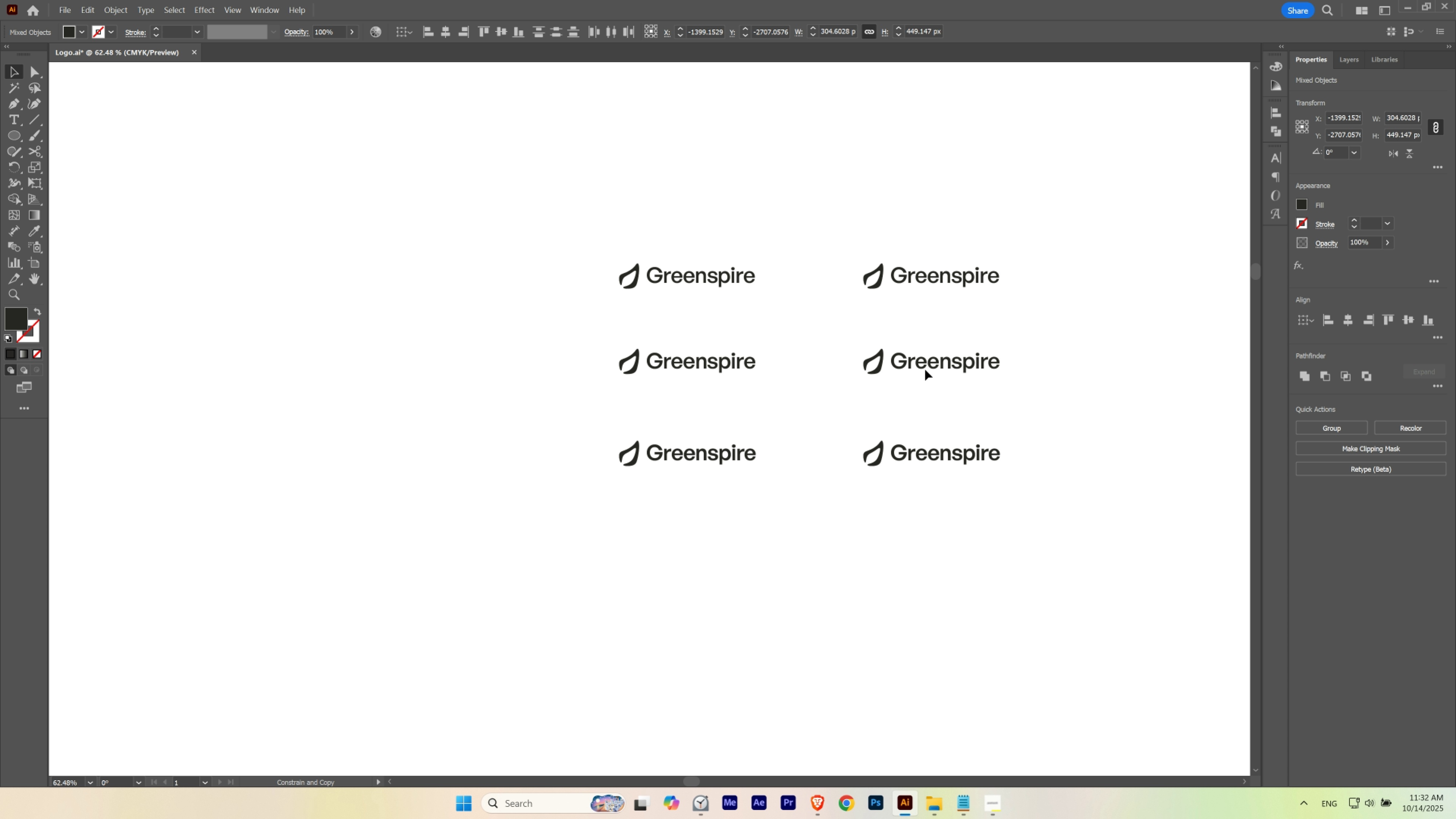 
key(Alt+Shift+ShiftLeft)
 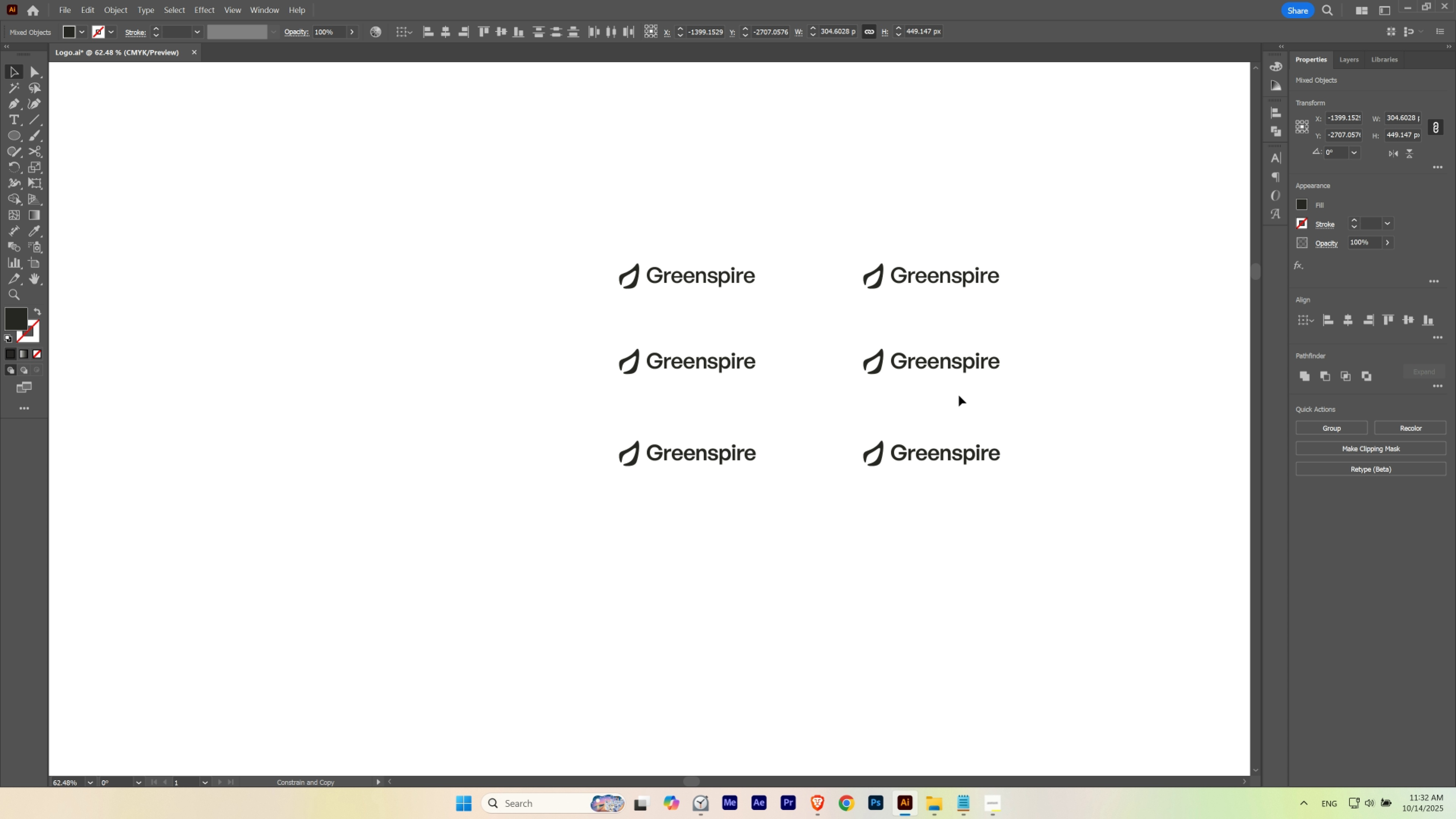 
key(Alt+Shift+ShiftLeft)
 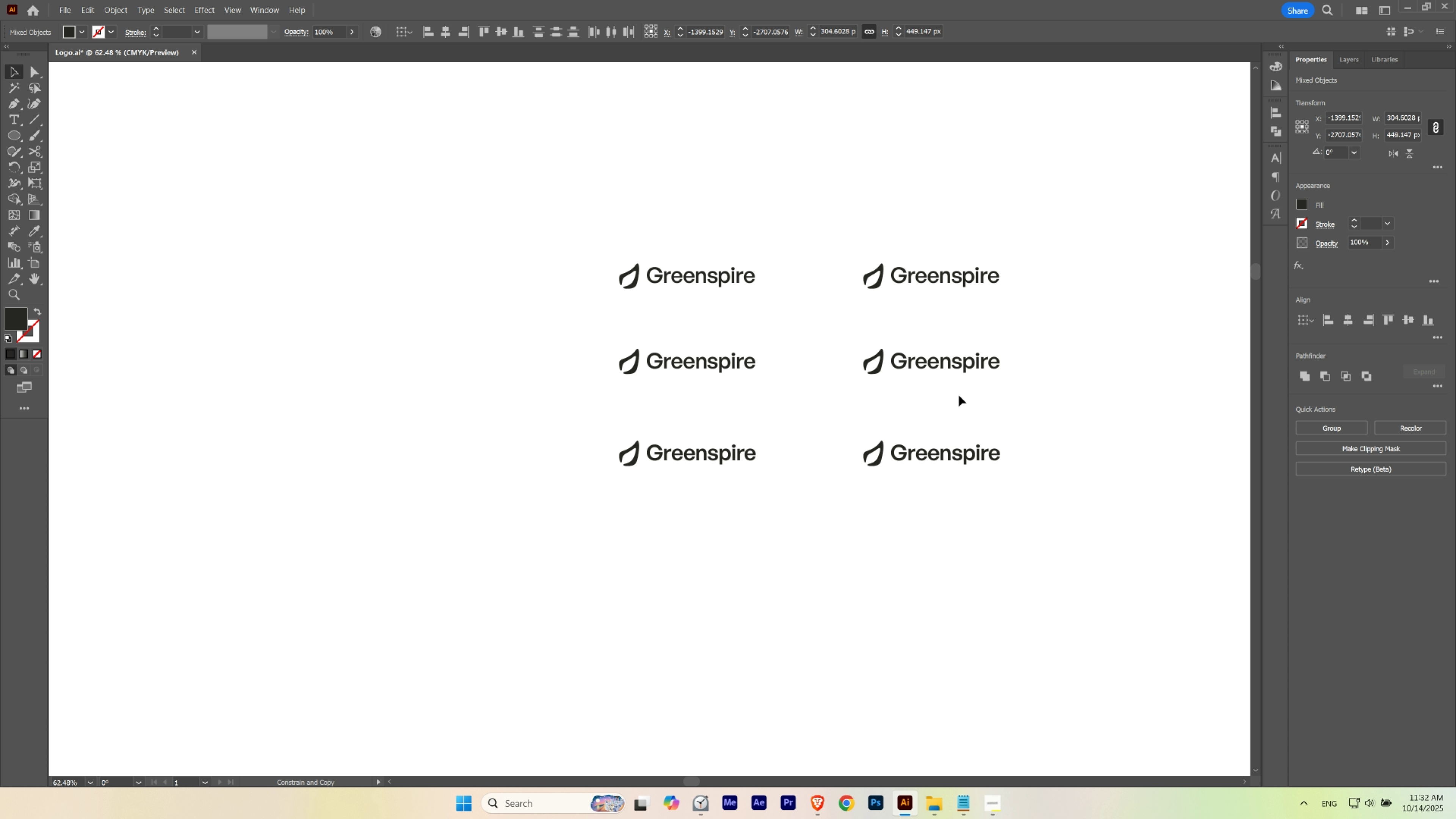 
key(Alt+Shift+ShiftLeft)
 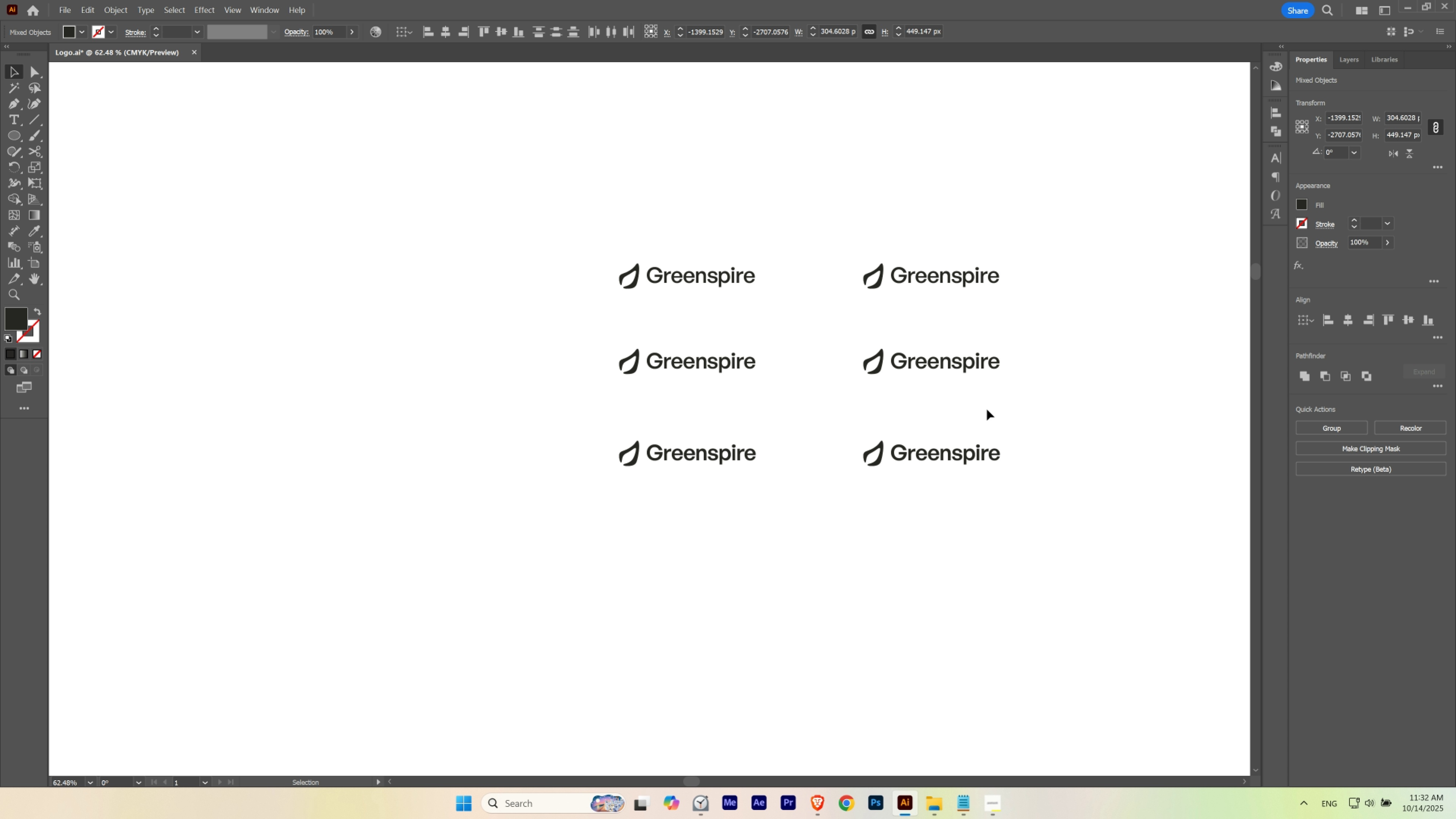 
key(Alt+Shift+ShiftLeft)
 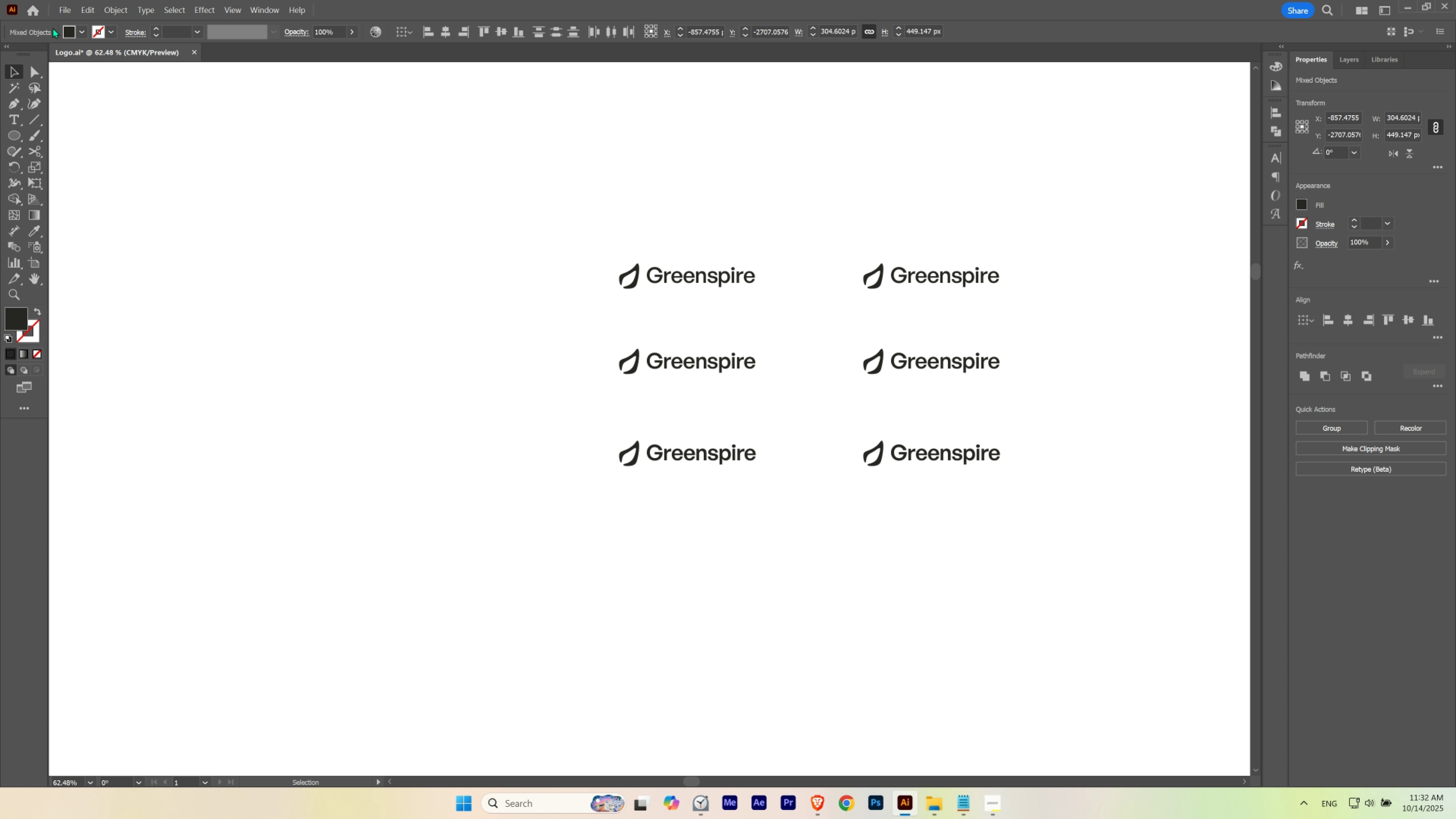 
left_click([67, 25])
 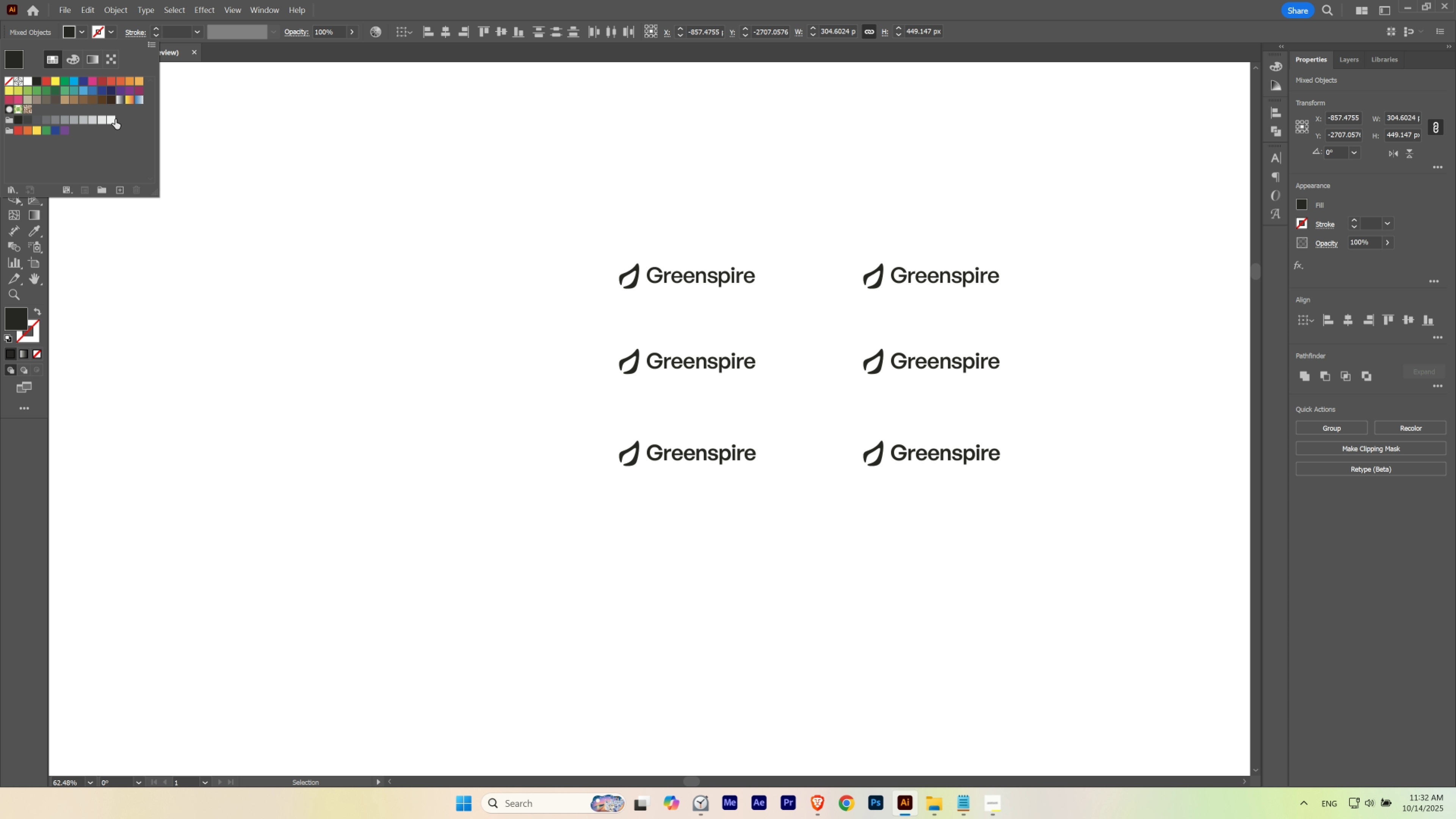 
double_click([115, 119])
 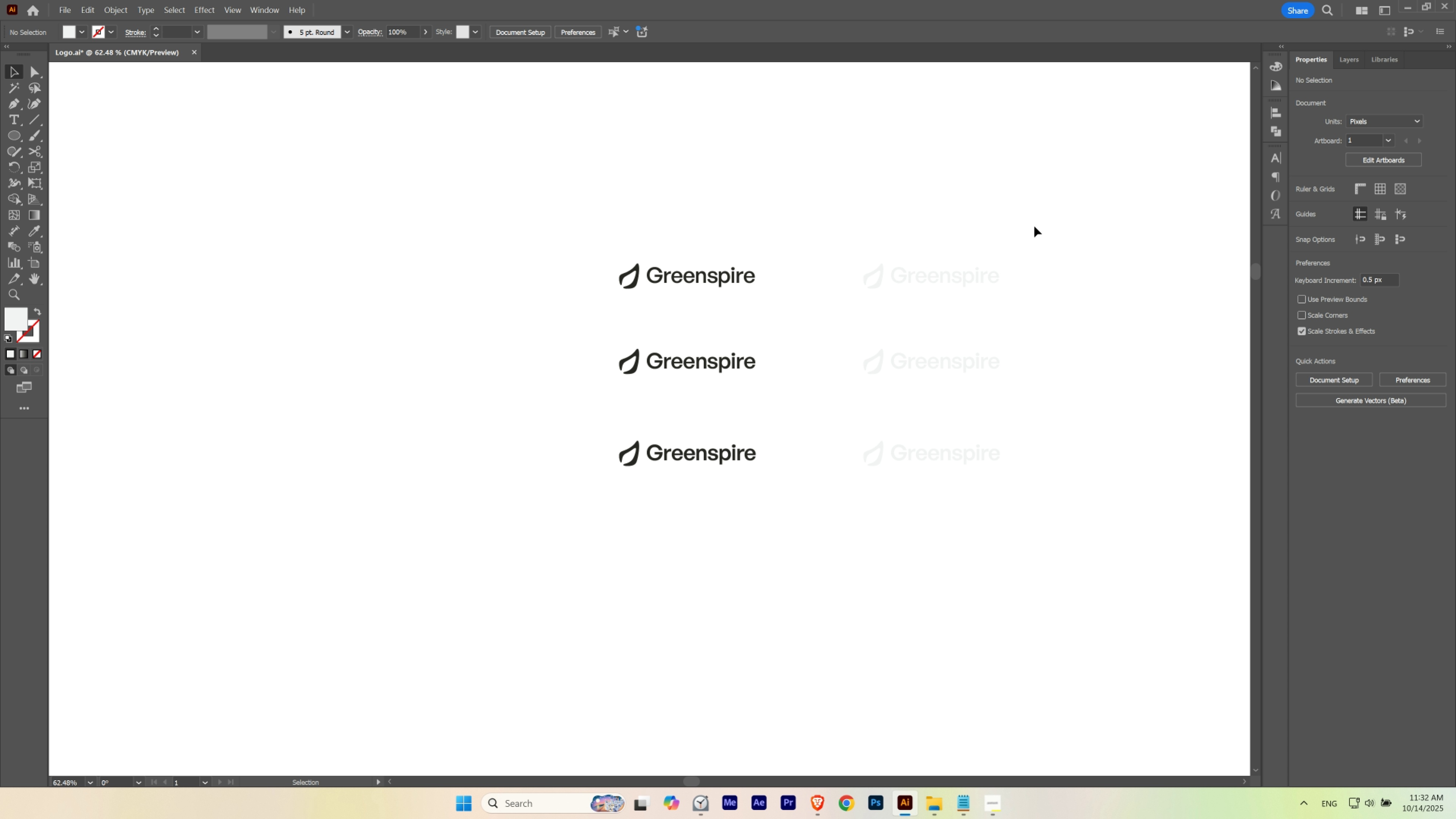 
key(M)
 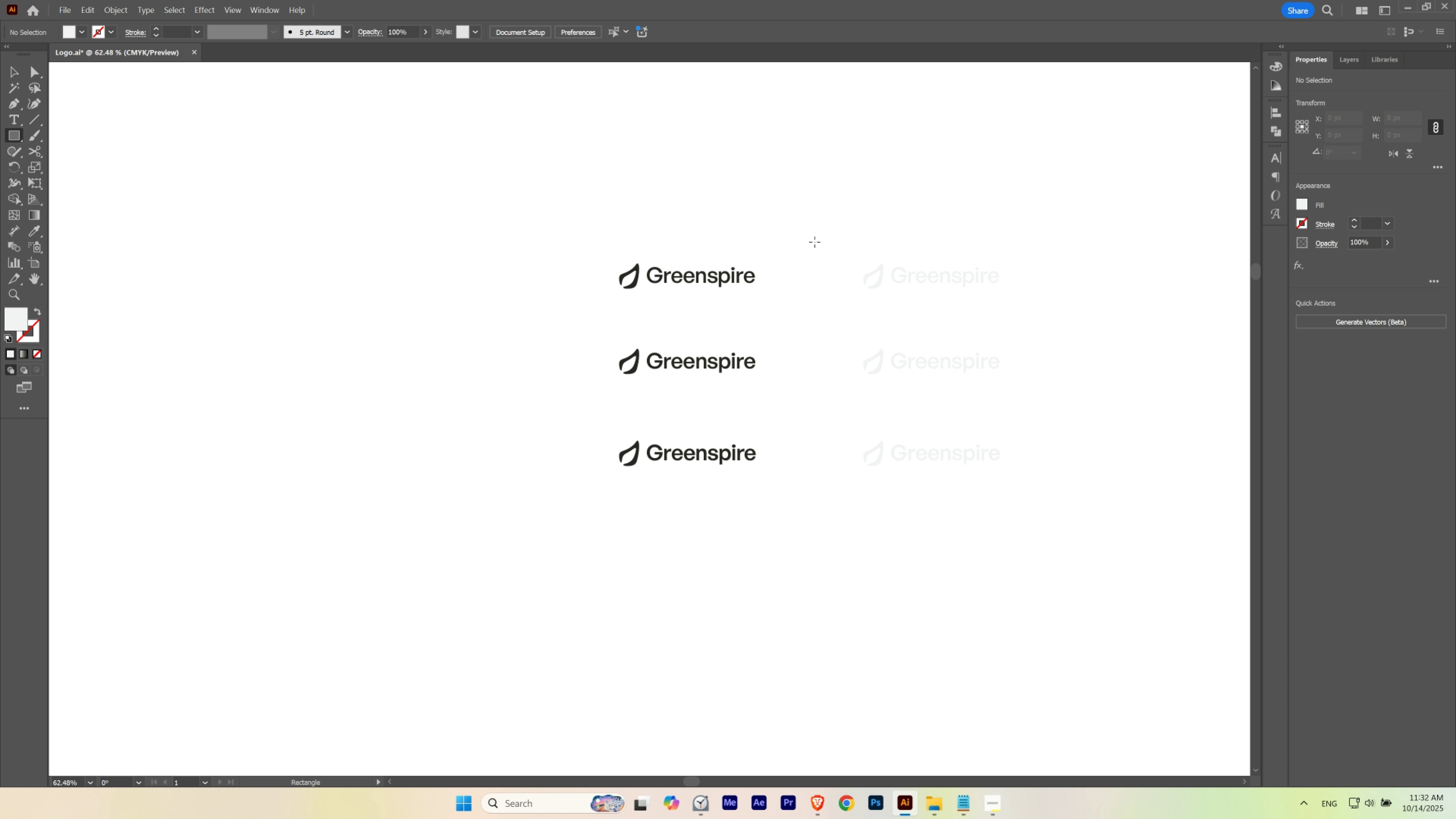 
key(Control+ControlLeft)
 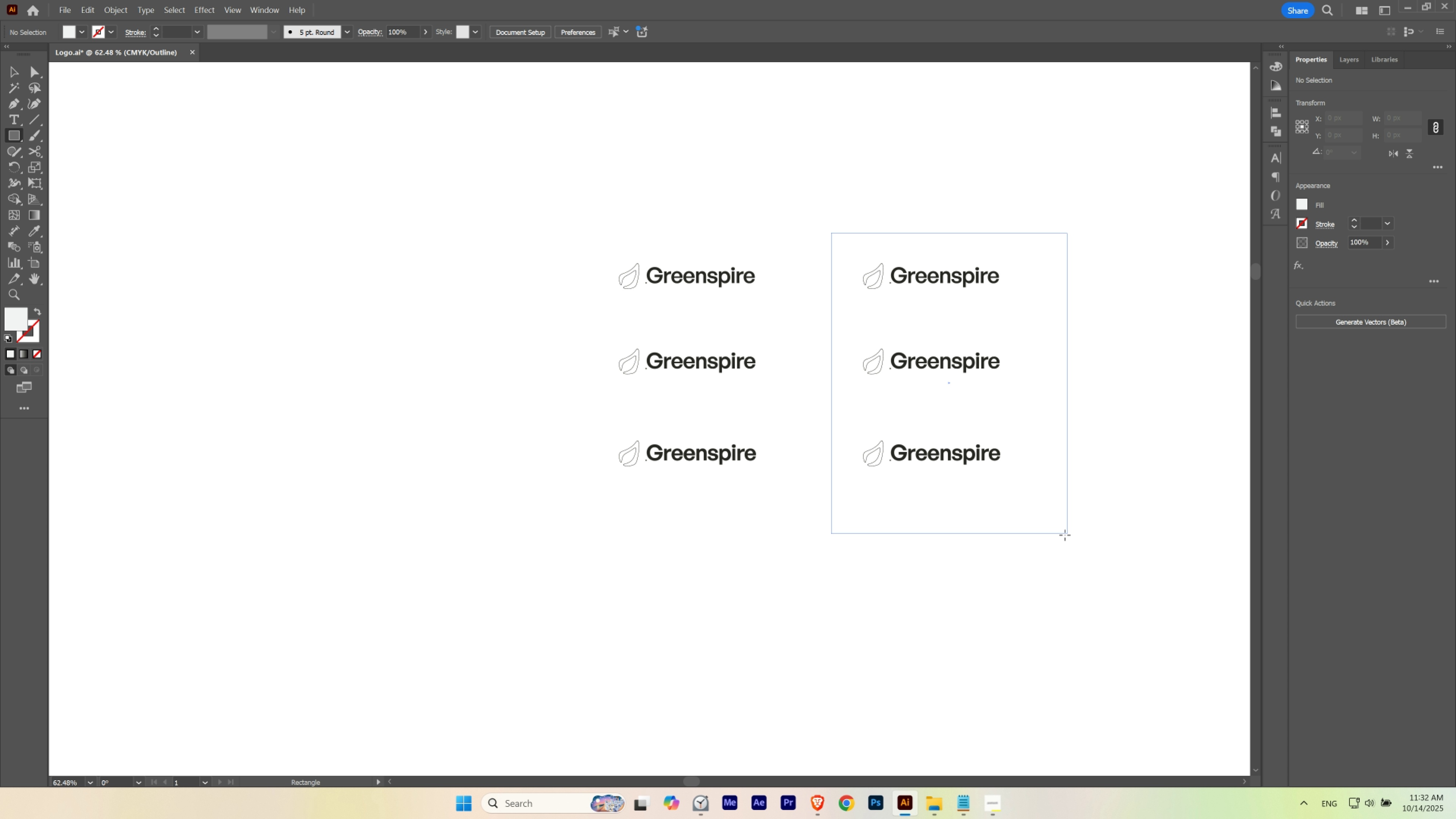 
key(Control+Y)
 